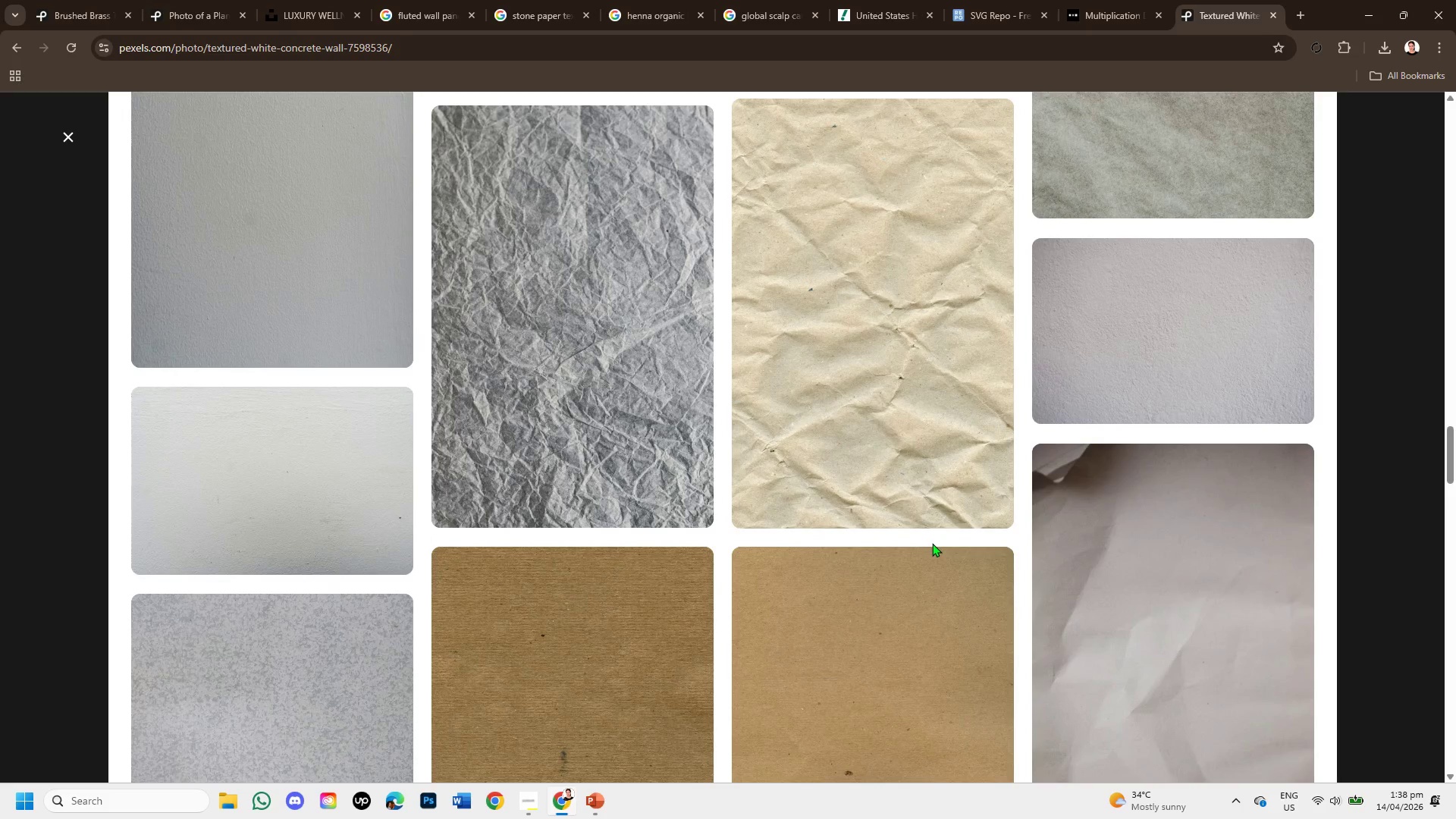 
left_click([313, 473])
 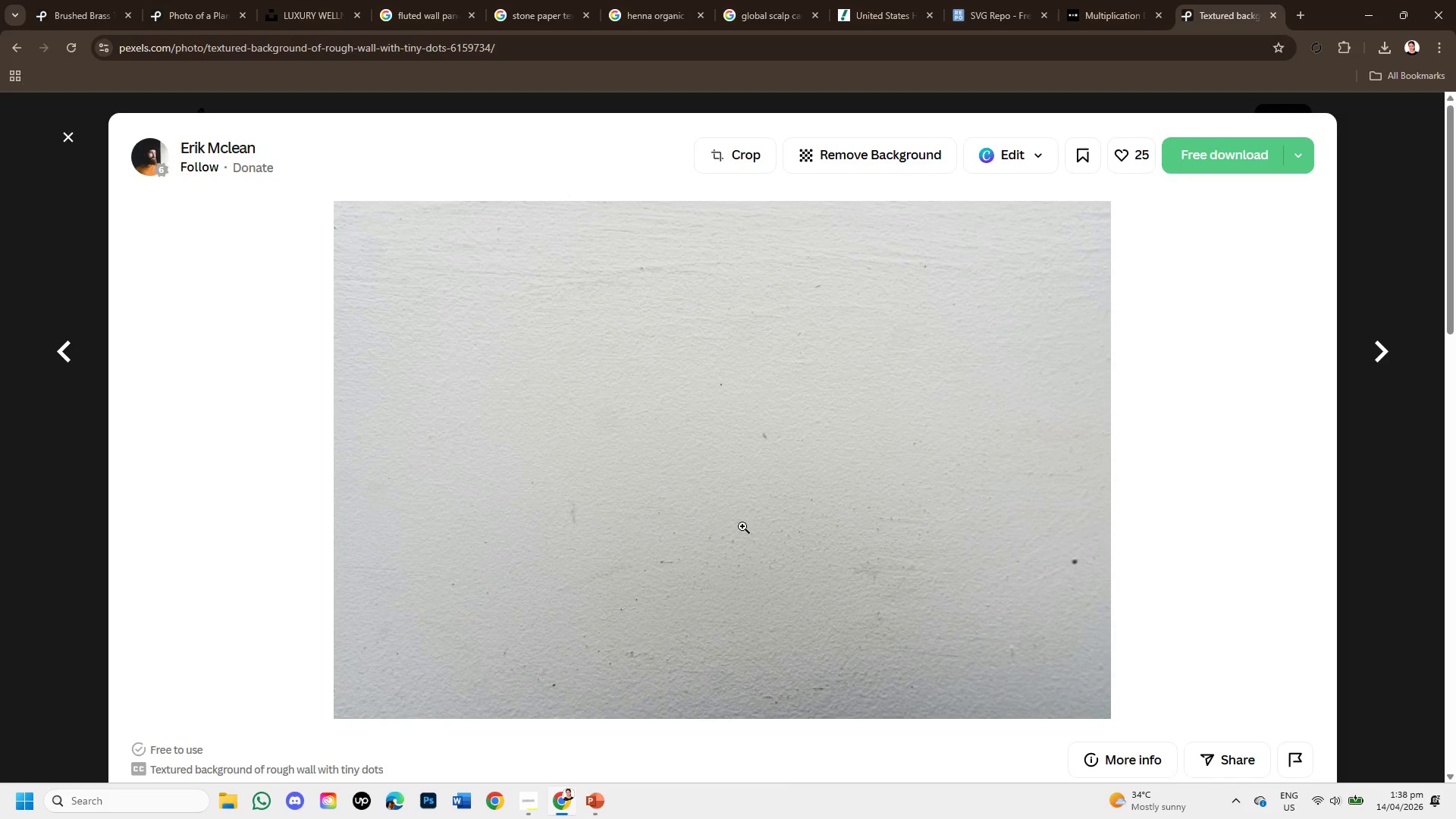 
scroll: coordinate [681, 497], scroll_direction: down, amount: 9.0
 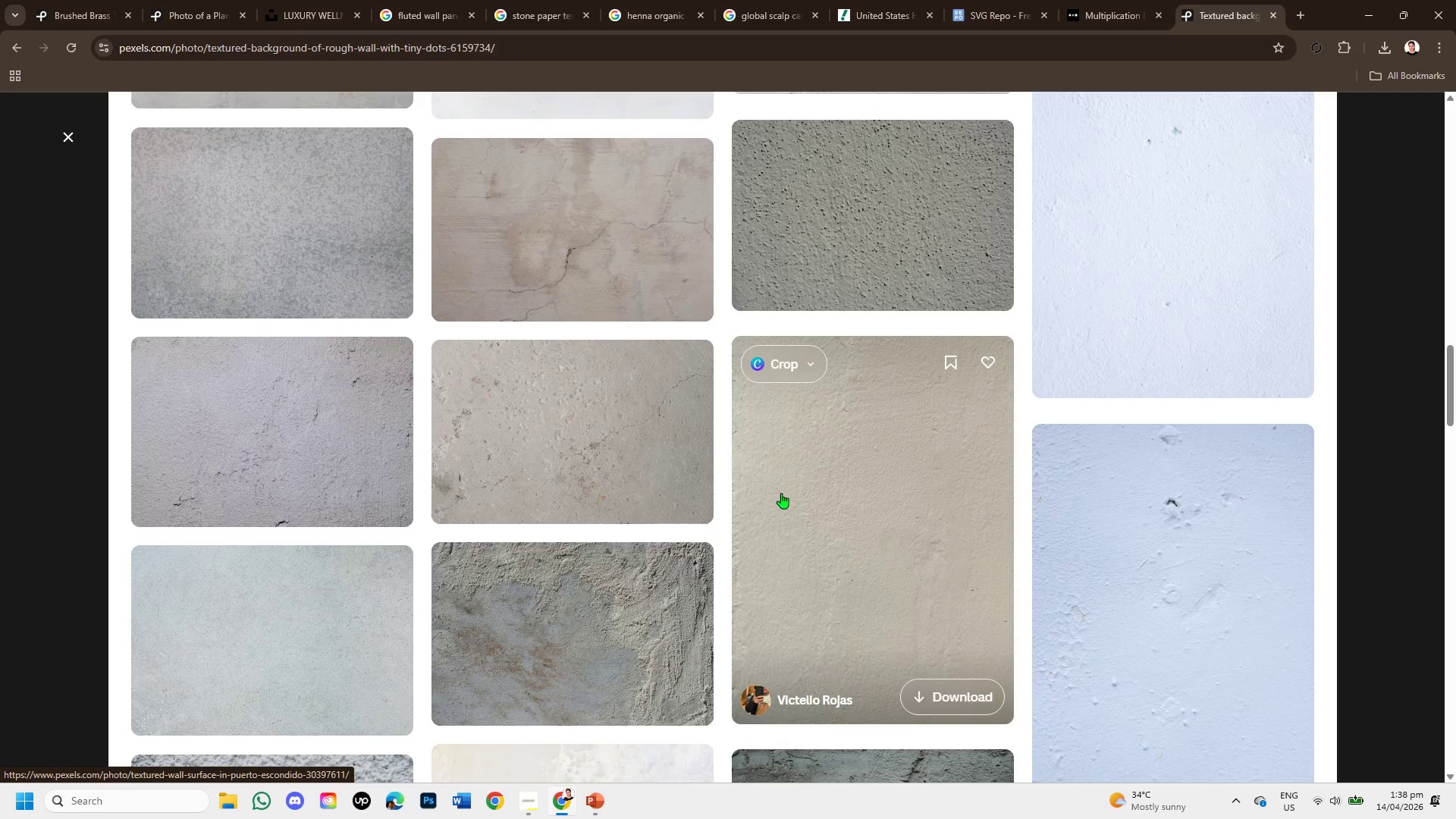 
left_click([577, 438])
 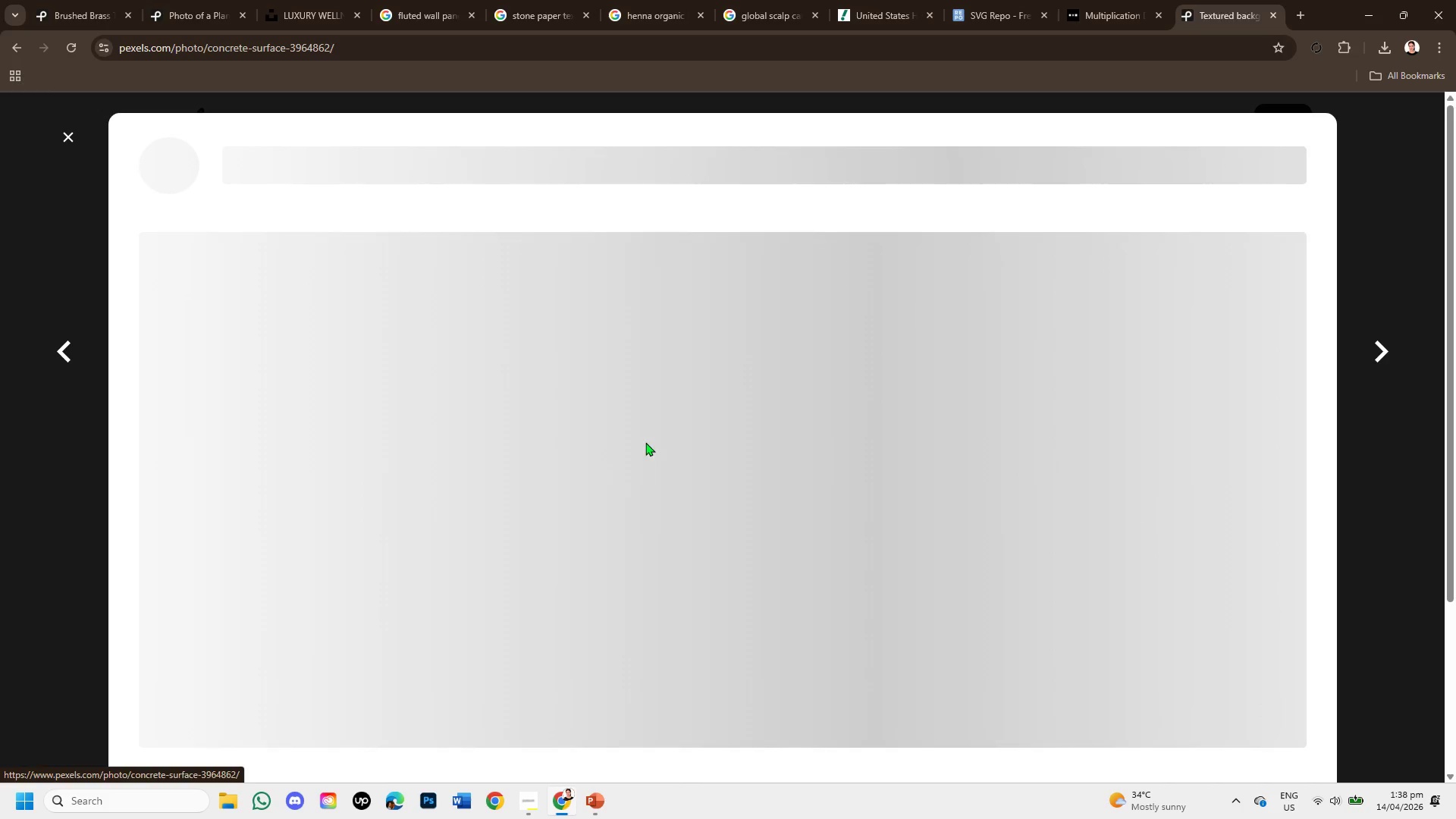 
scroll: coordinate [720, 529], scroll_direction: down, amount: 5.0
 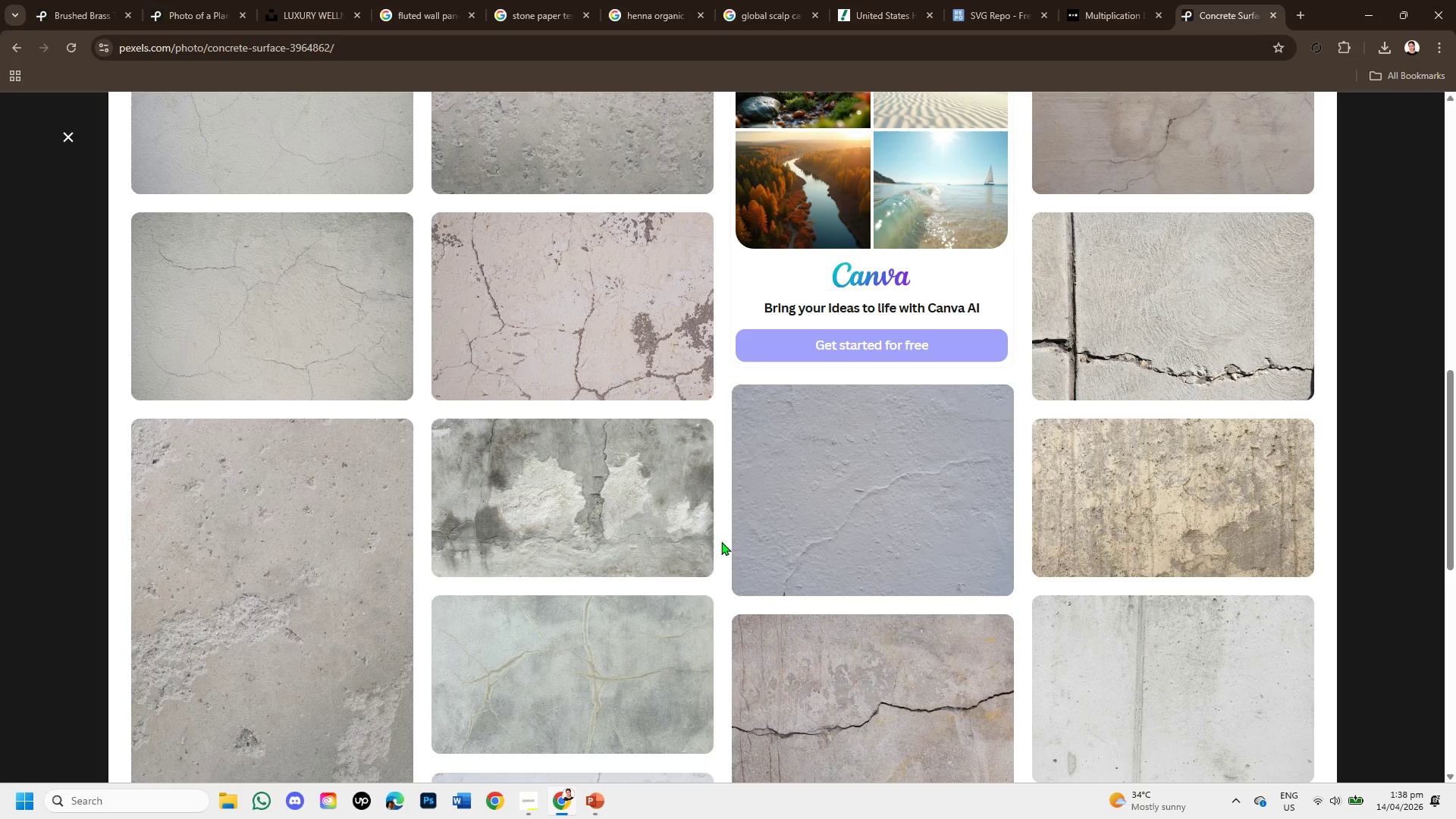 
scroll: coordinate [721, 541], scroll_direction: up, amount: 1.0
 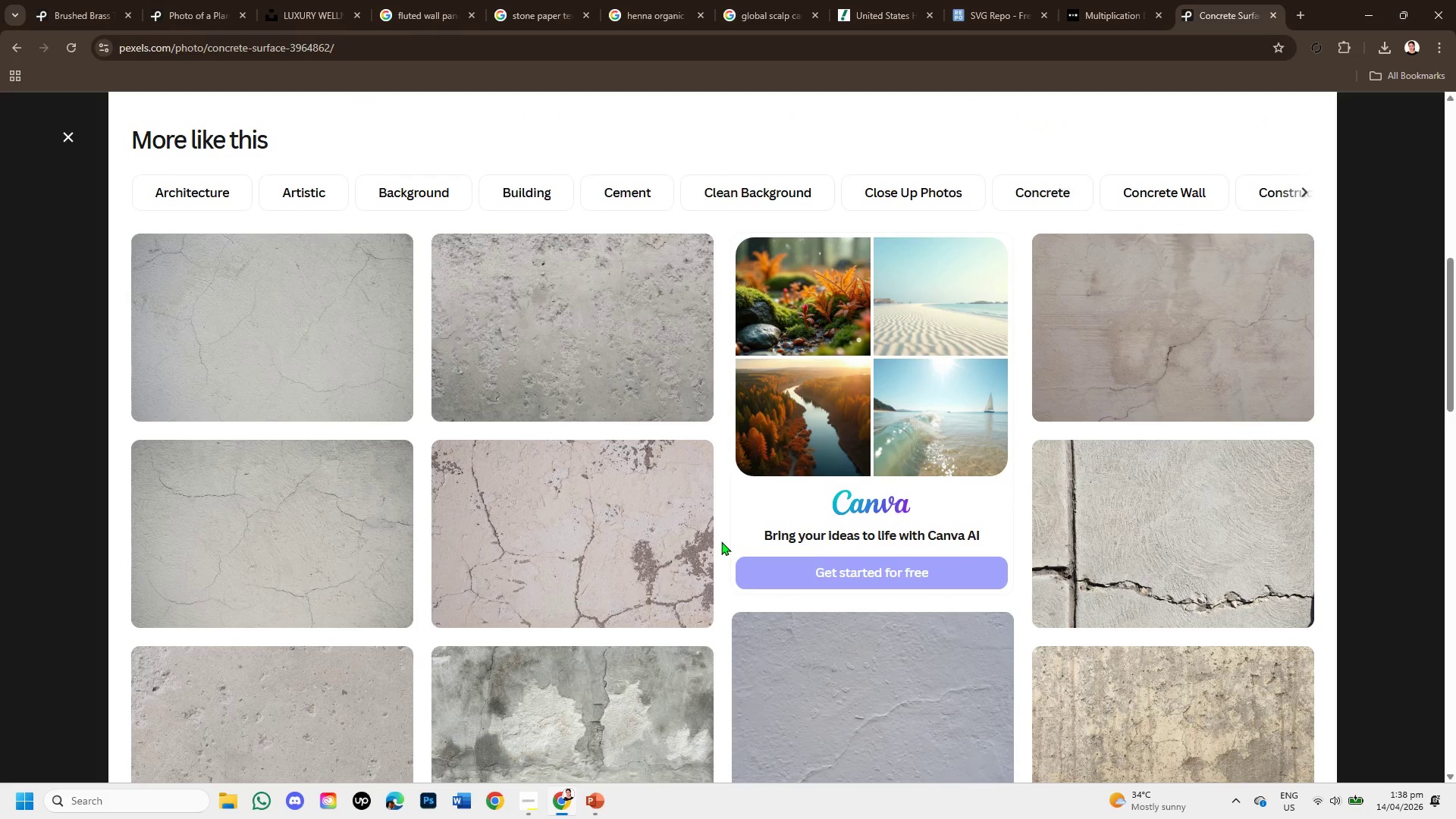 
scroll: coordinate [721, 541], scroll_direction: down, amount: 2.0
 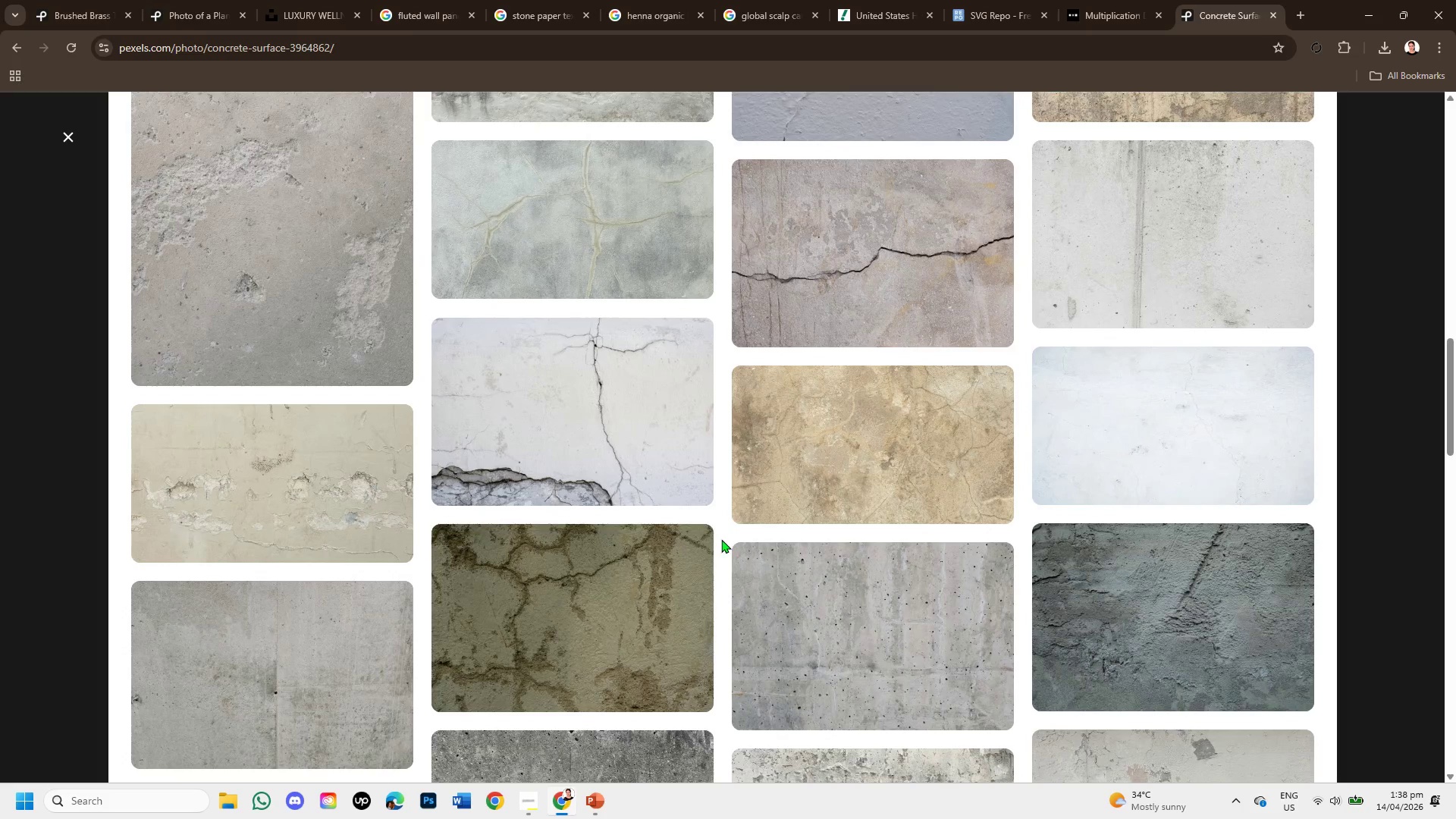 
left_click([860, 446])
 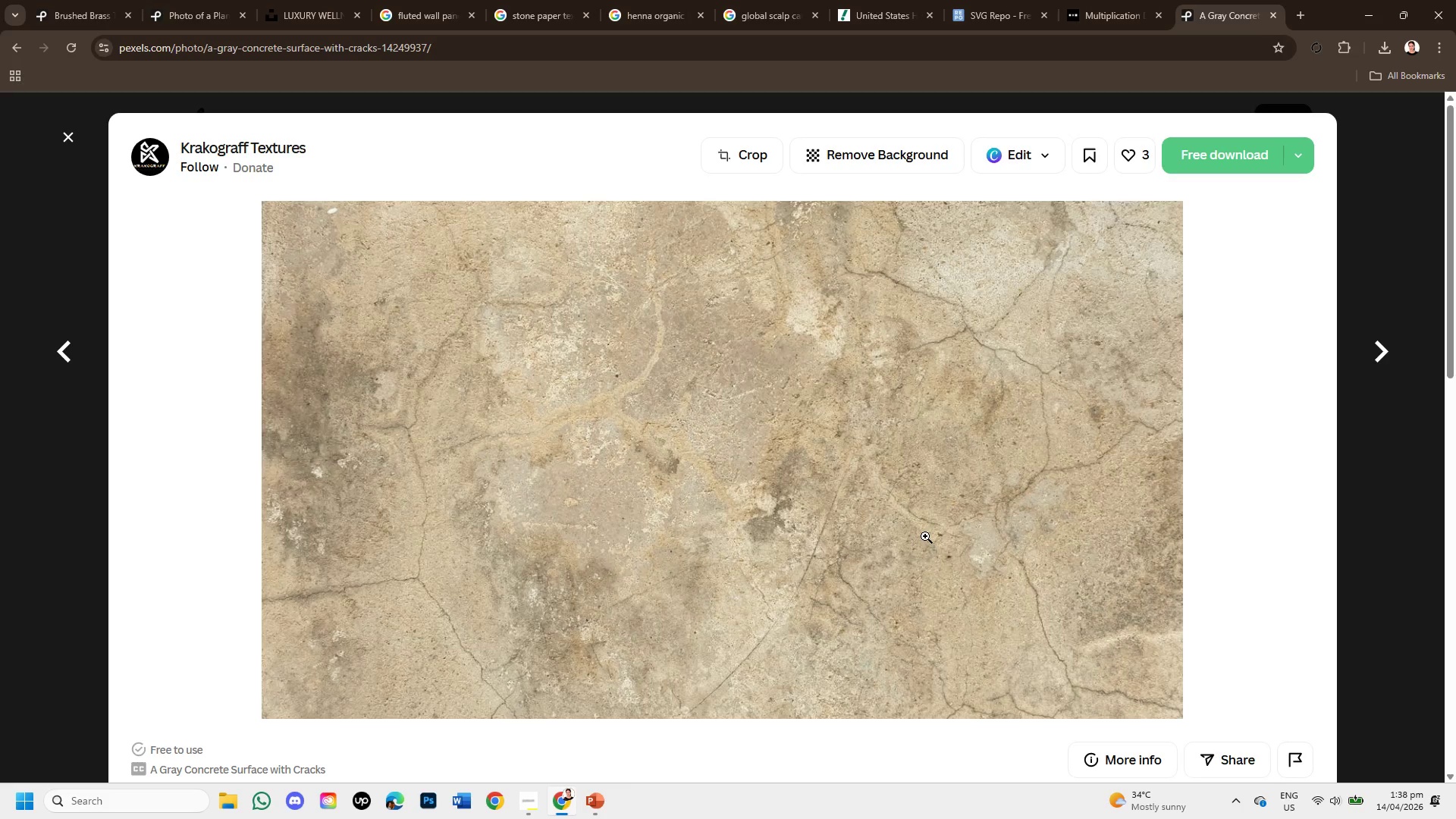 
scroll: coordinate [925, 536], scroll_direction: down, amount: 2.0
 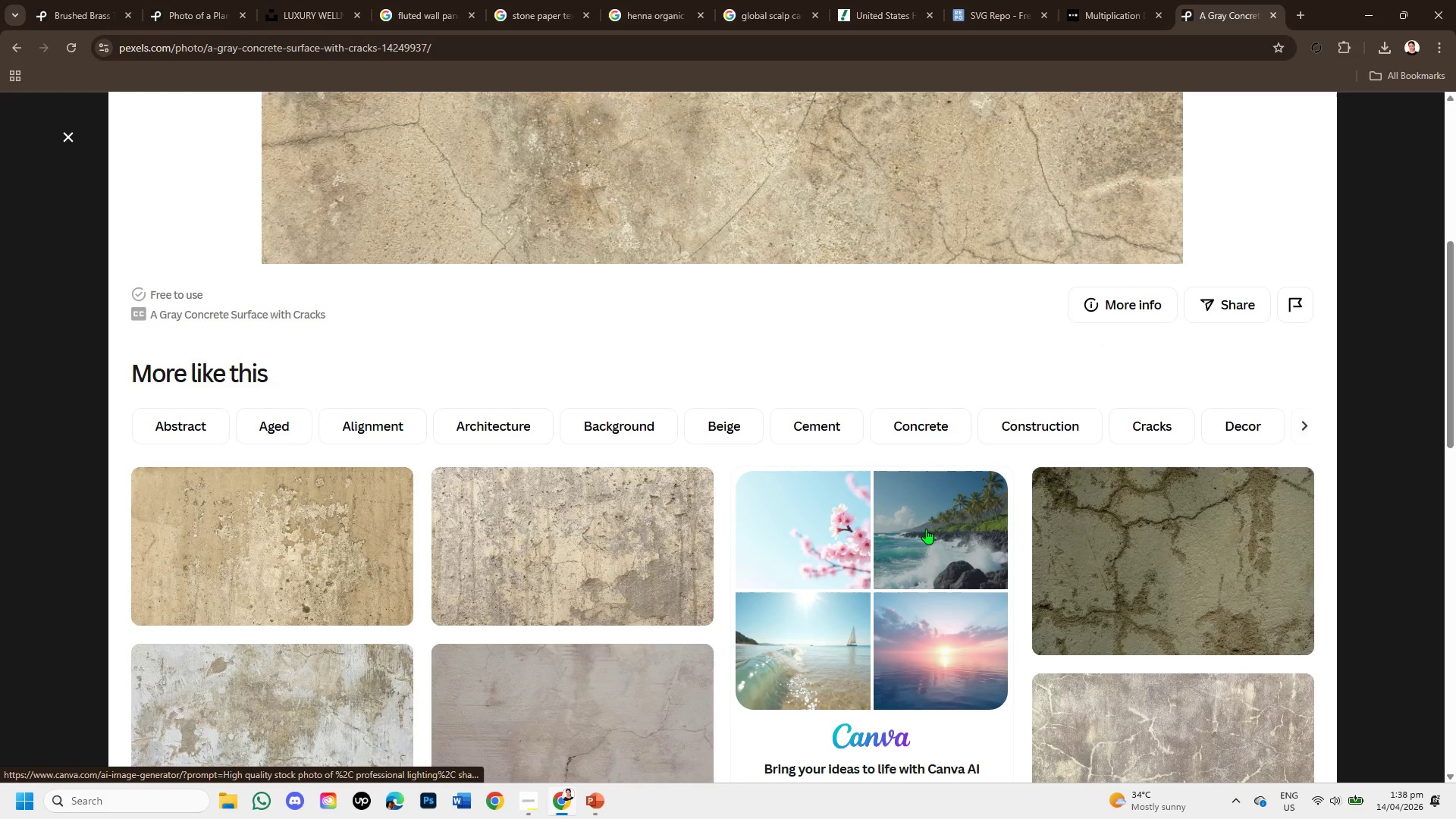 
scroll: coordinate [926, 529], scroll_direction: up, amount: 2.0
 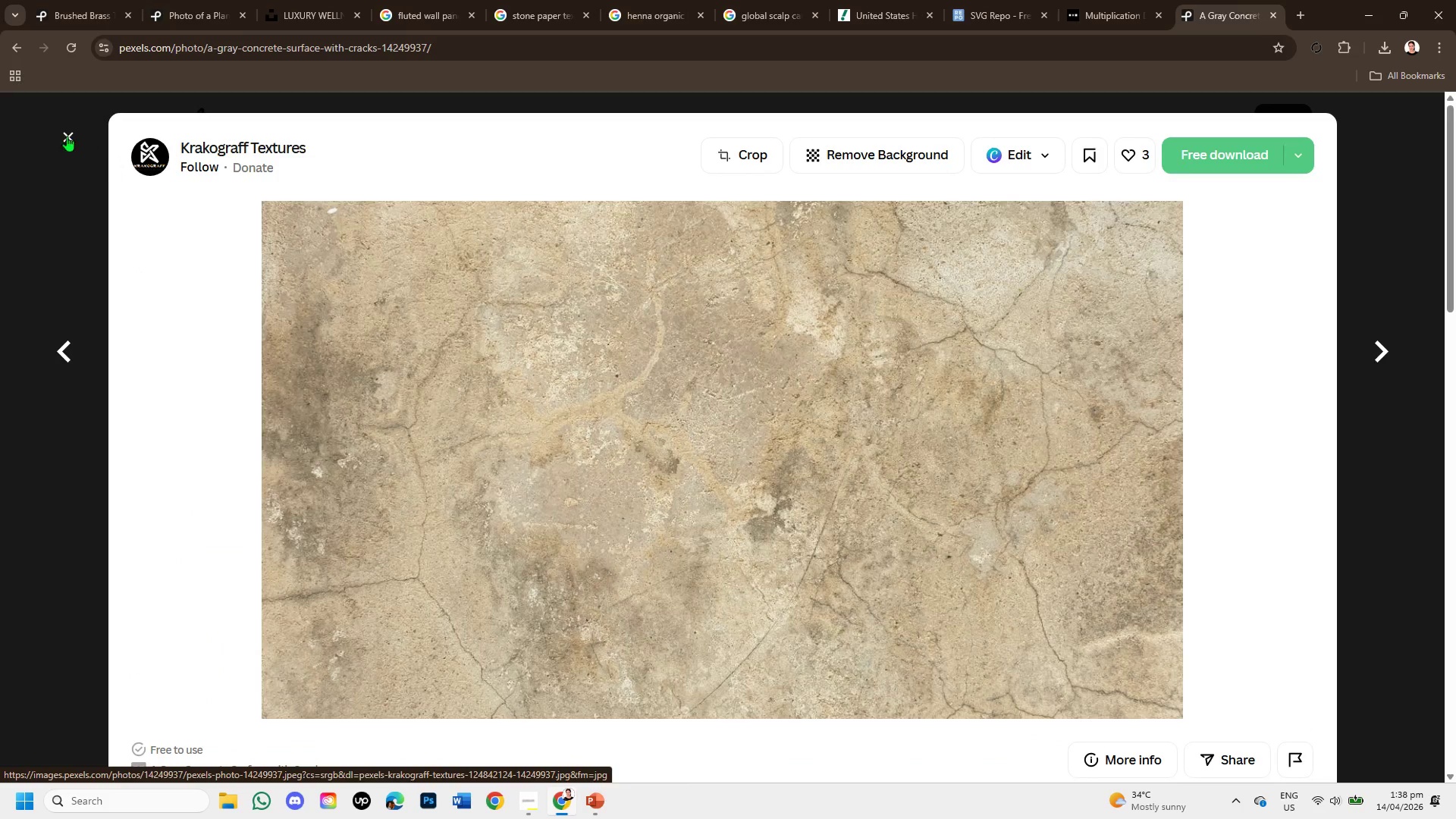 
left_click([61, 133])
 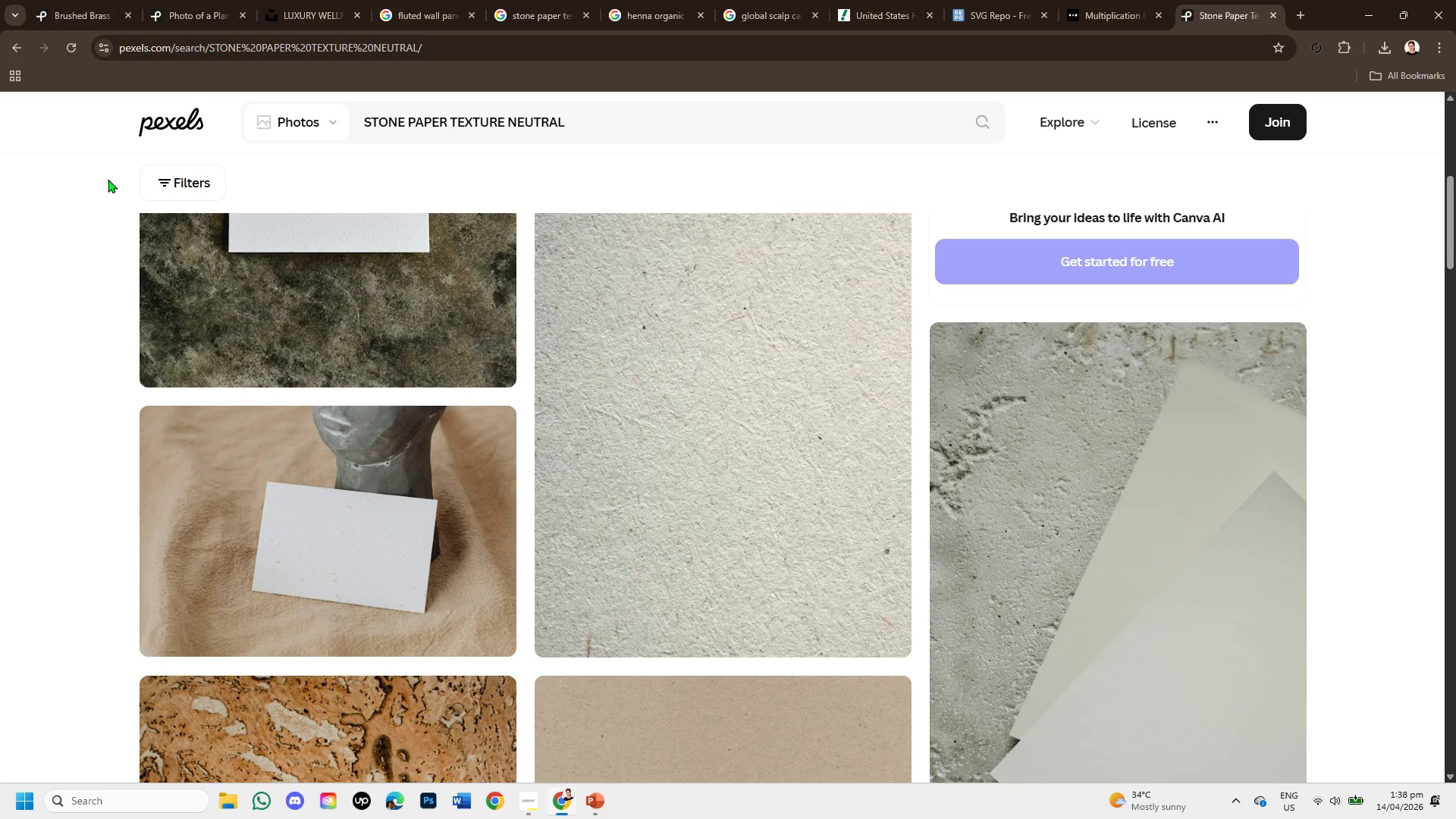 
scroll: coordinate [680, 516], scroll_direction: down, amount: 7.0
 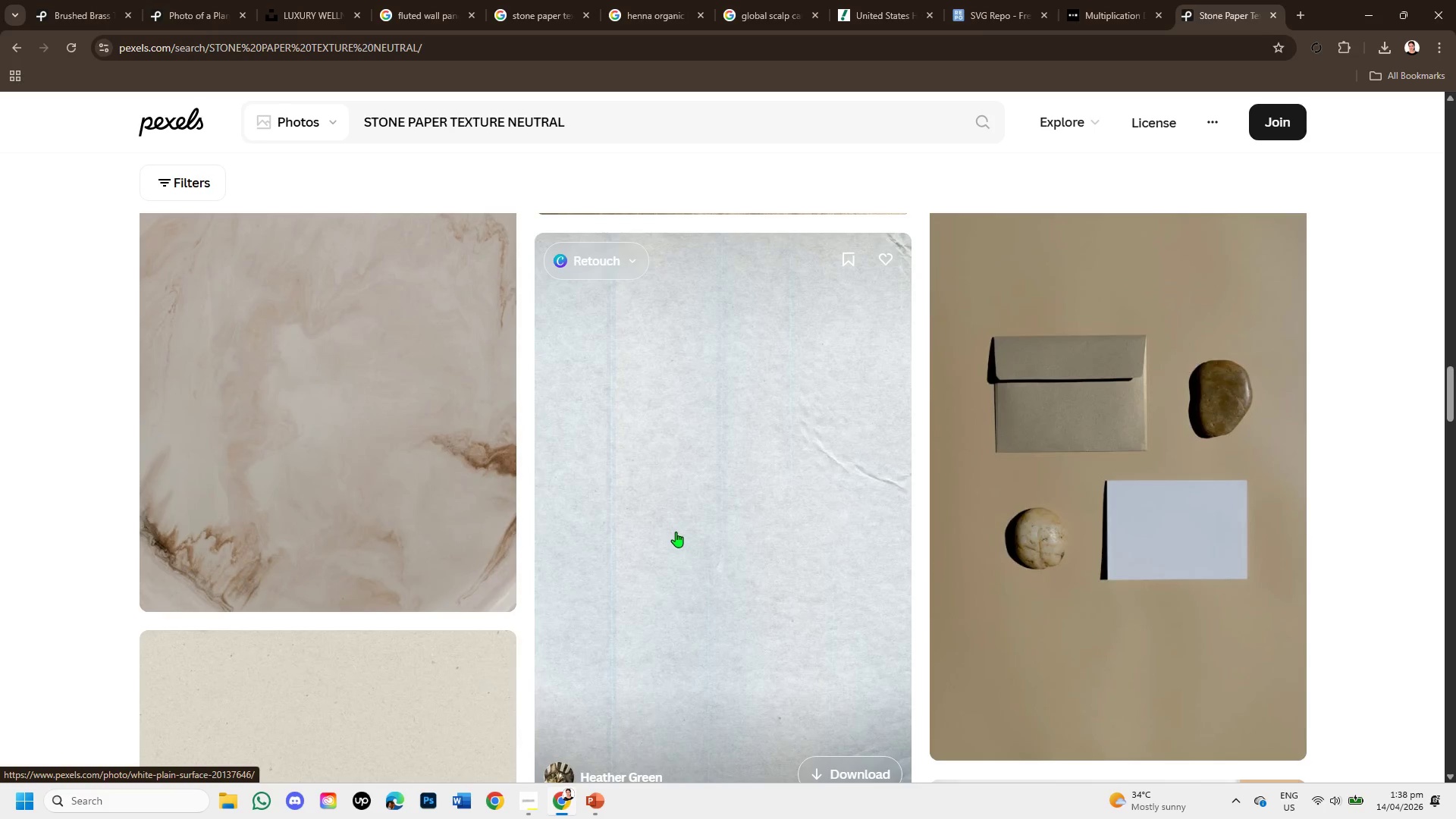 
scroll: coordinate [676, 516], scroll_direction: up, amount: 1.0
 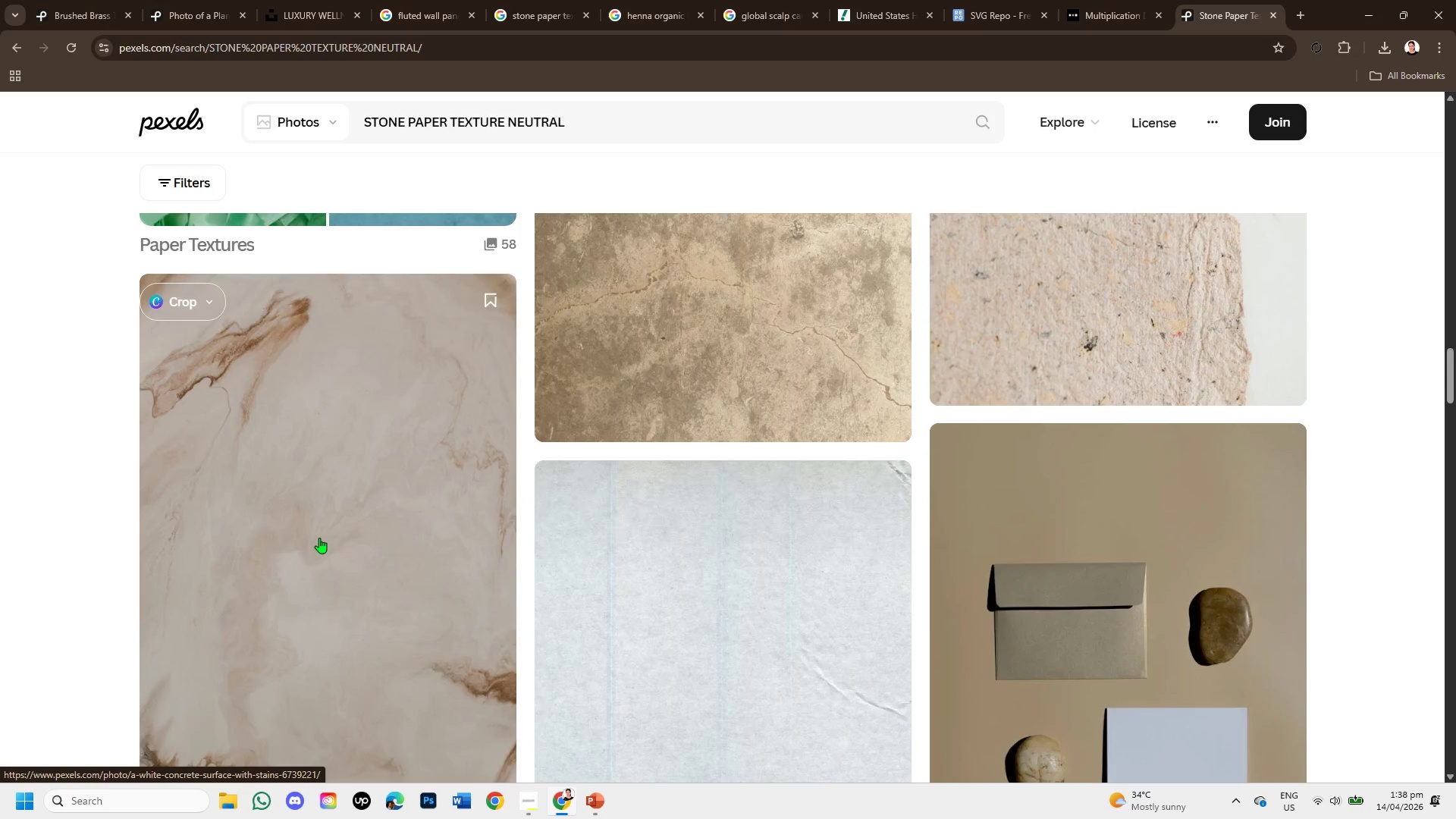 
left_click([261, 527])
 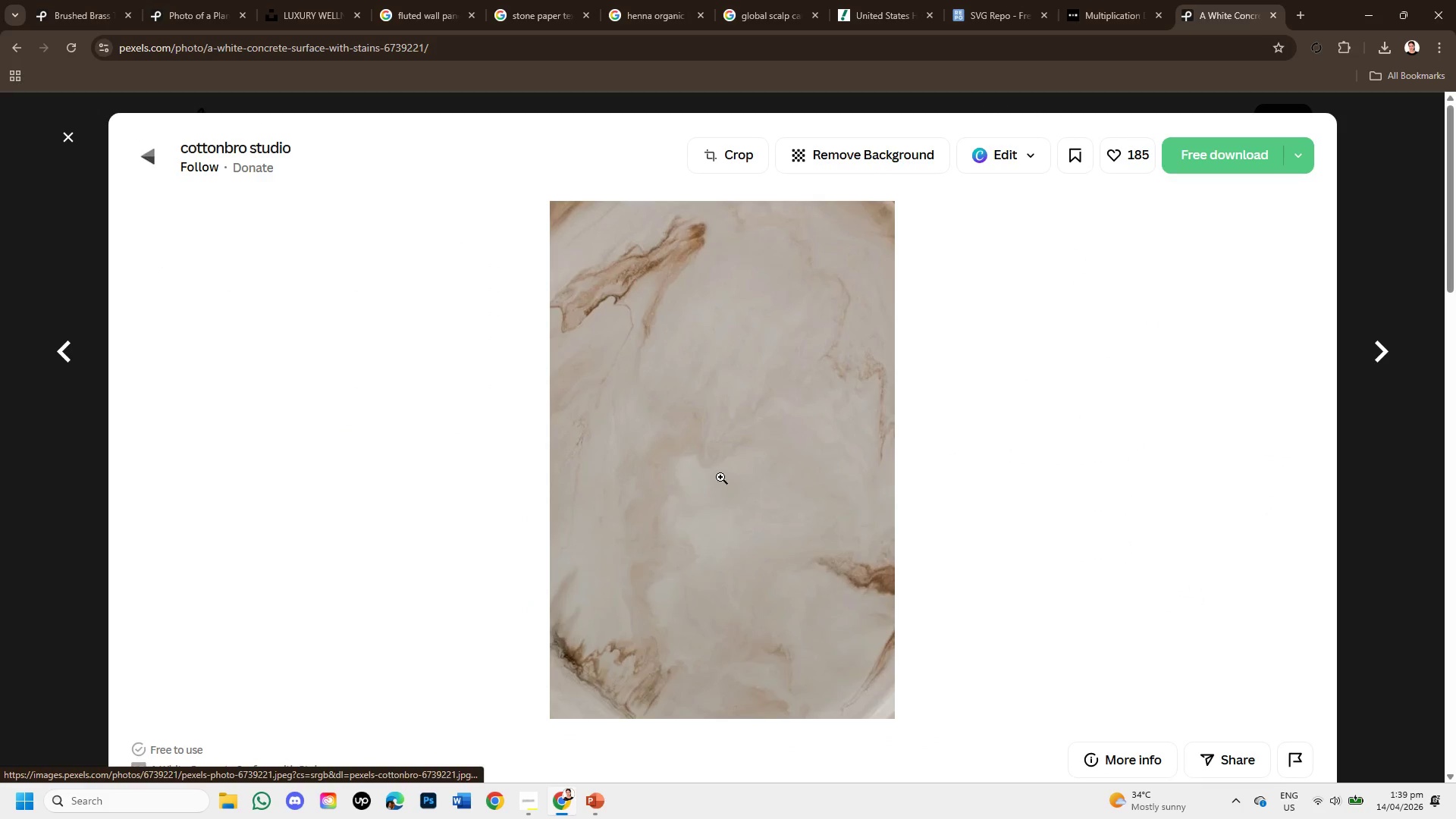 
scroll: coordinate [733, 480], scroll_direction: down, amount: 3.0
 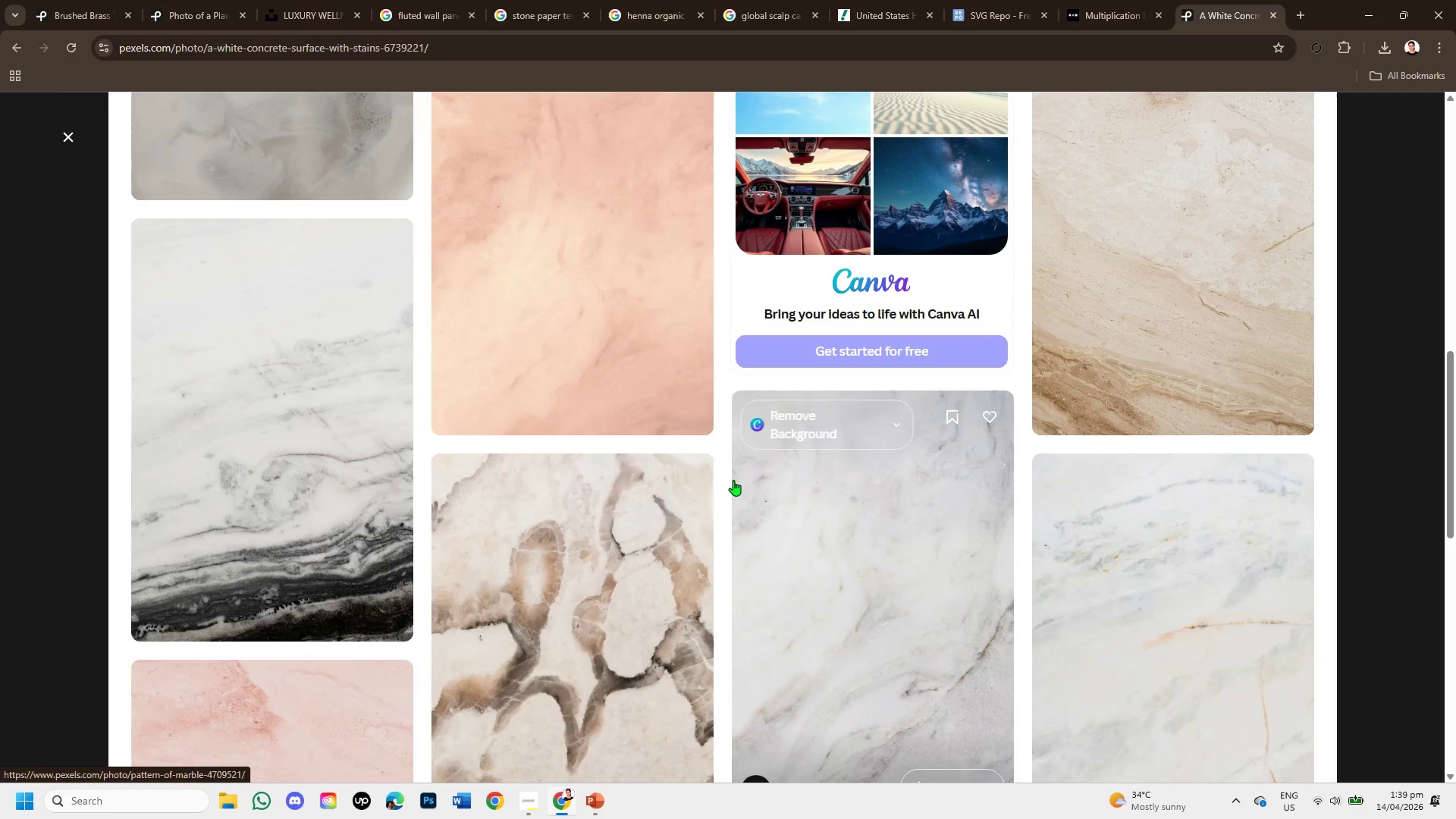 
scroll: coordinate [733, 480], scroll_direction: up, amount: 1.0
 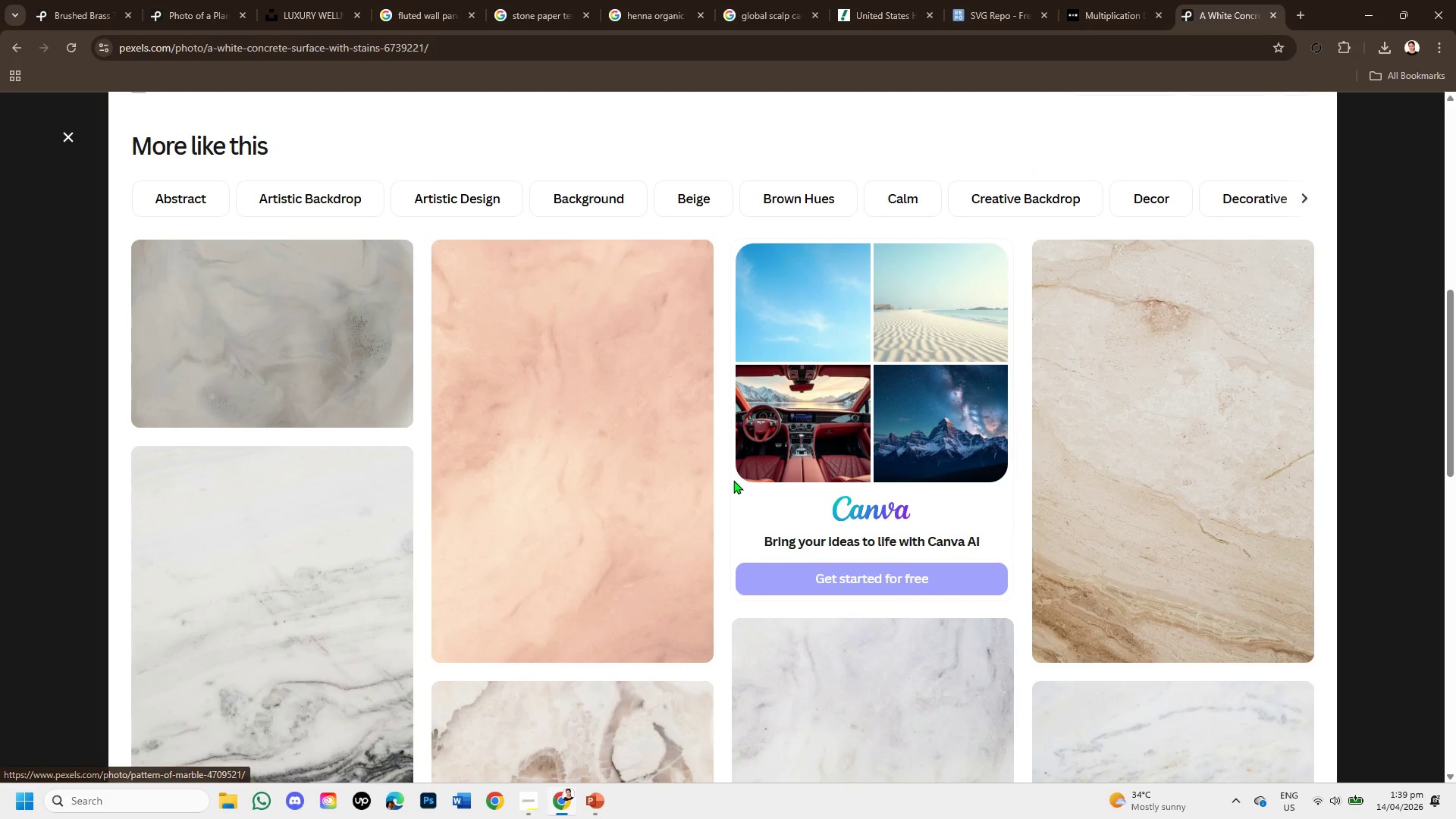 
scroll: coordinate [778, 498], scroll_direction: down, amount: 8.0
 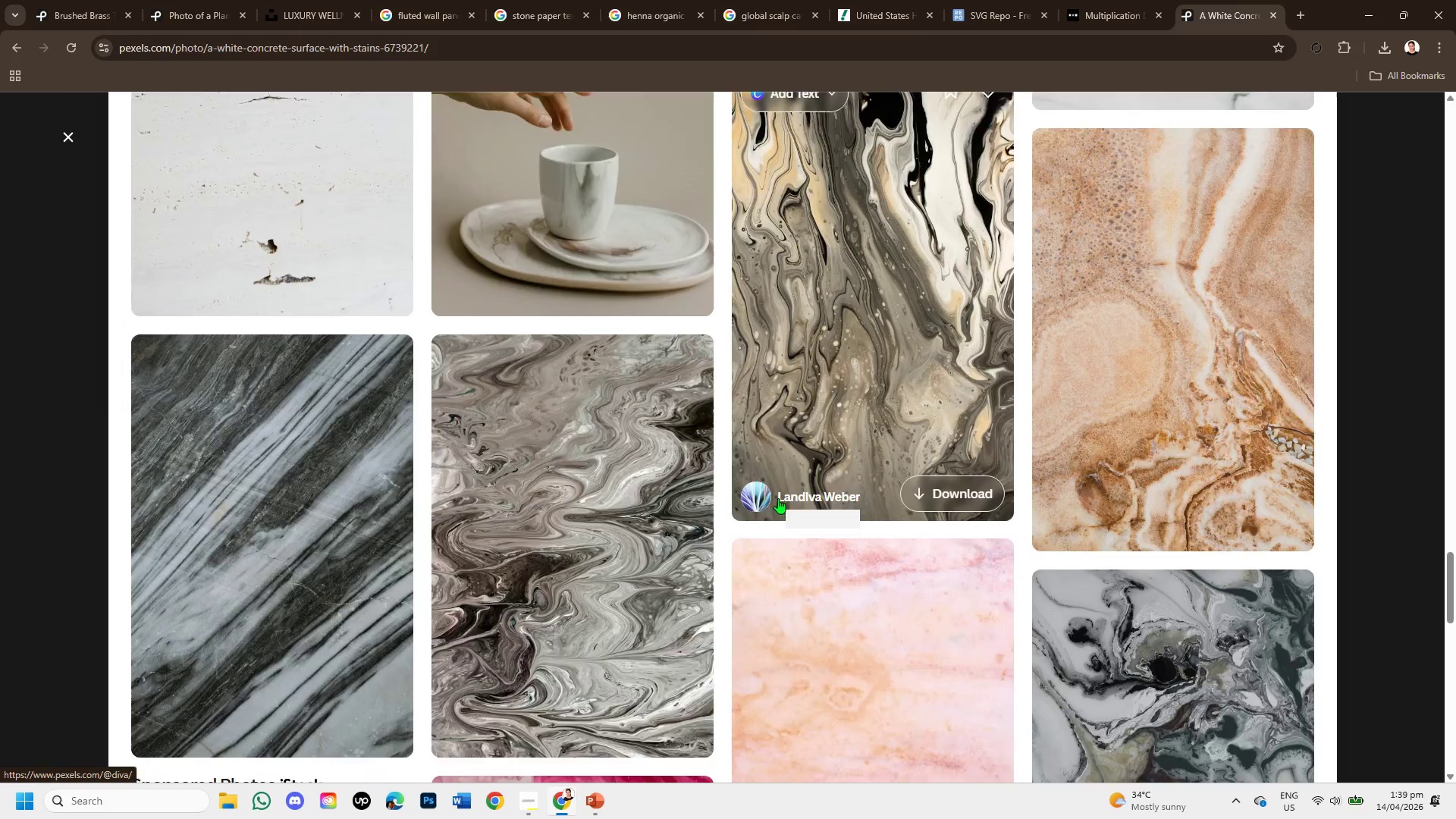 
scroll: coordinate [822, 490], scroll_direction: down, amount: 4.0
 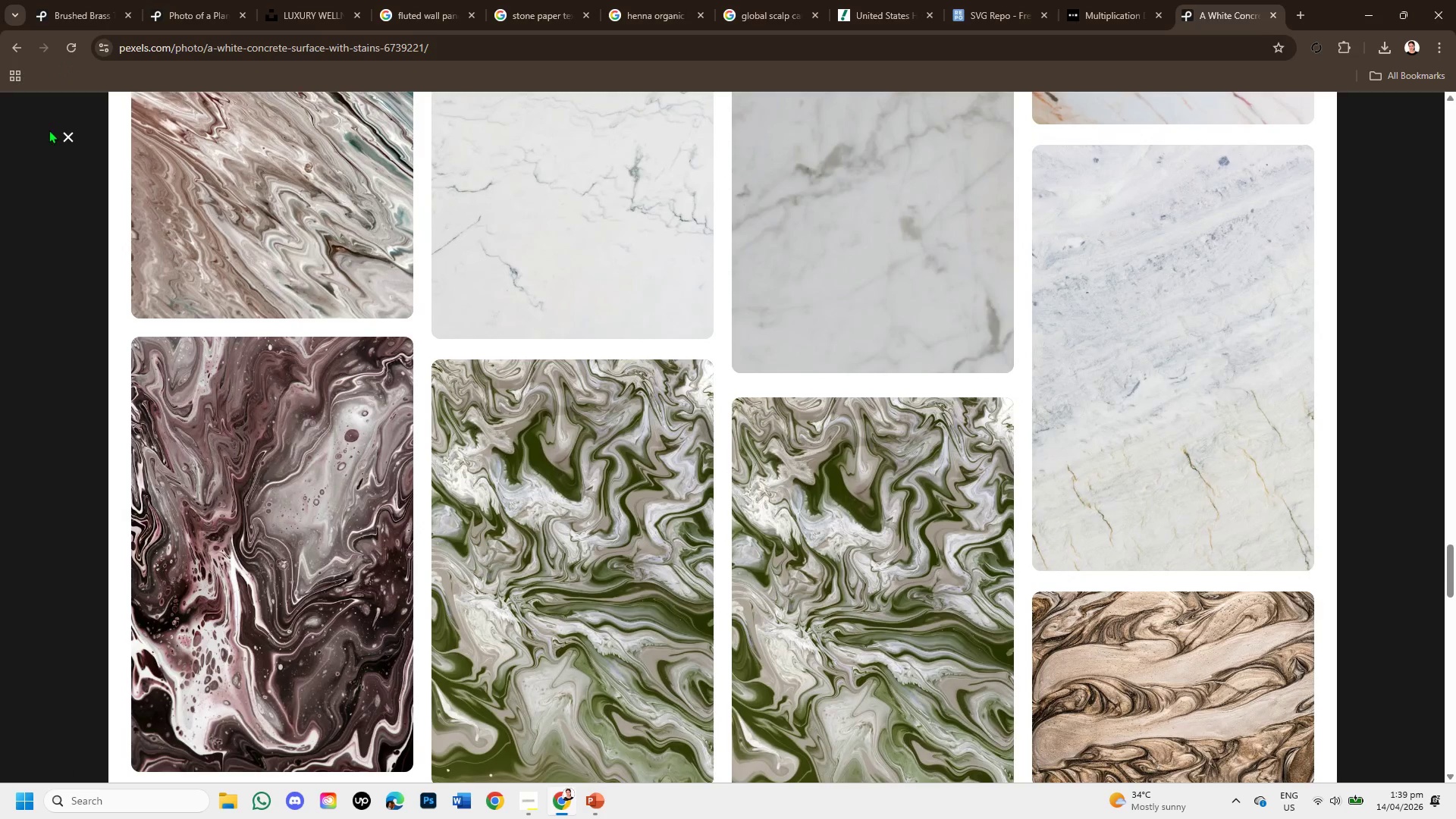 
left_click([62, 137])
 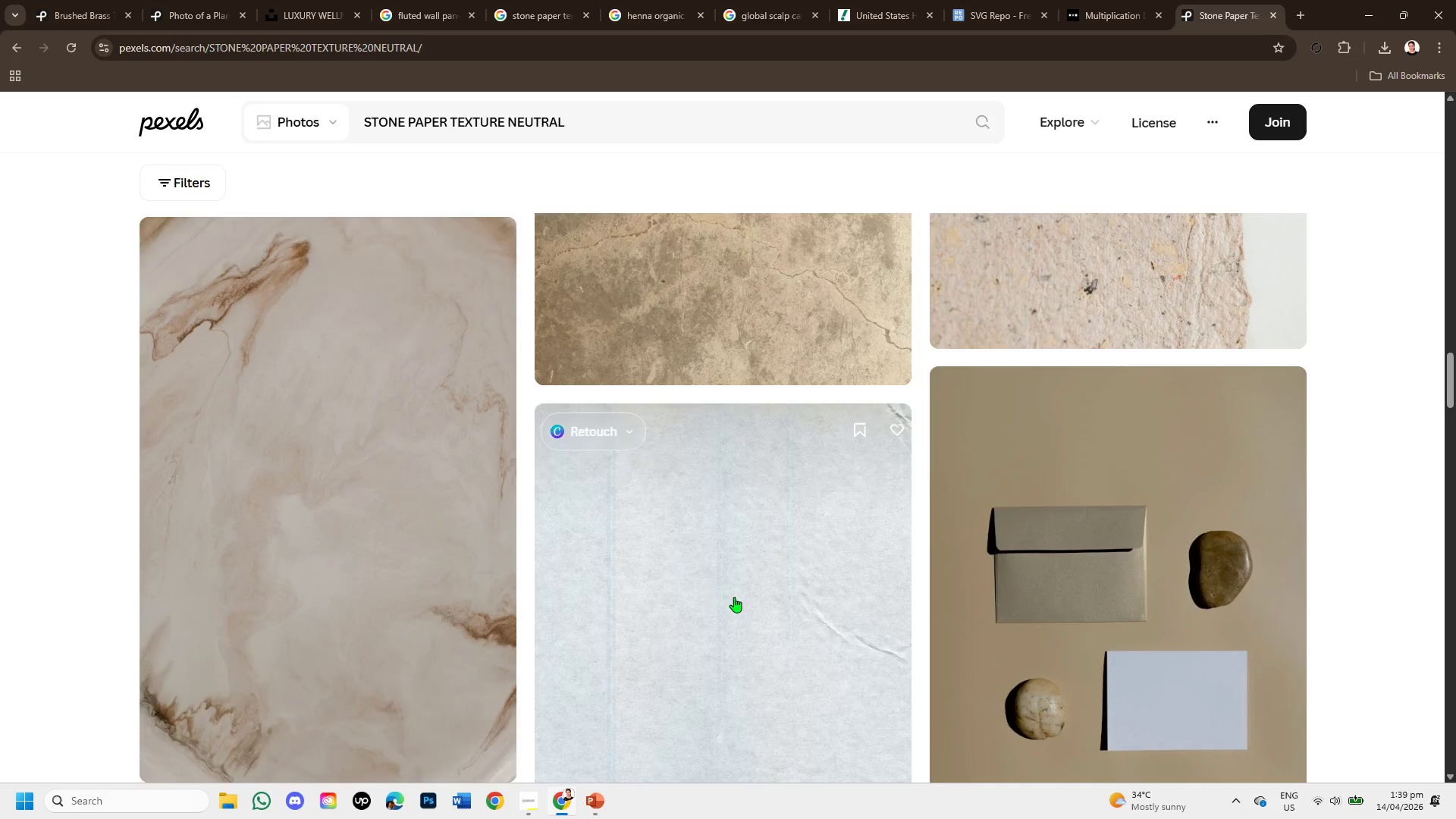 
scroll: coordinate [735, 595], scroll_direction: down, amount: 4.0
 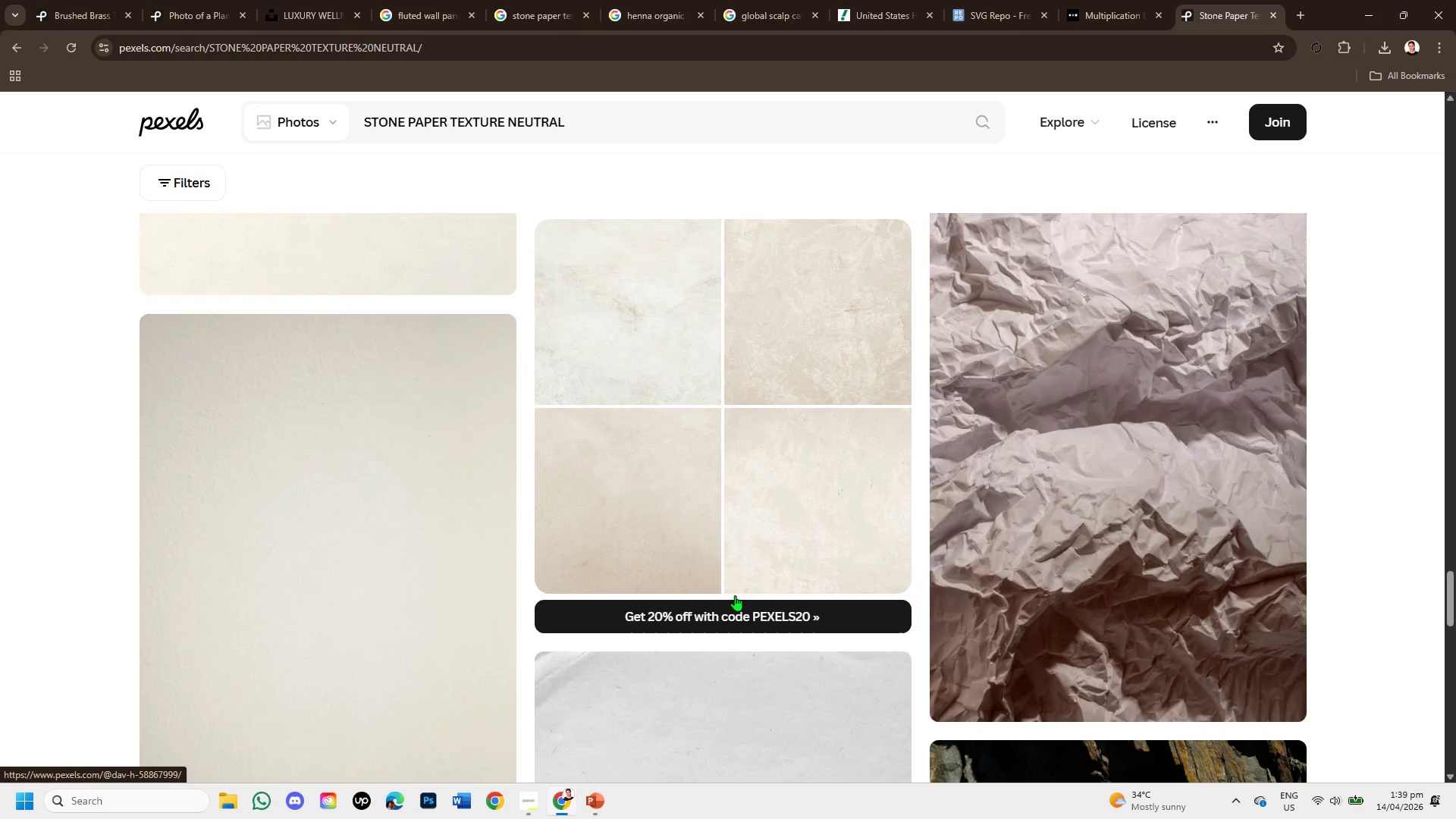 
scroll: coordinate [735, 595], scroll_direction: up, amount: 2.0
 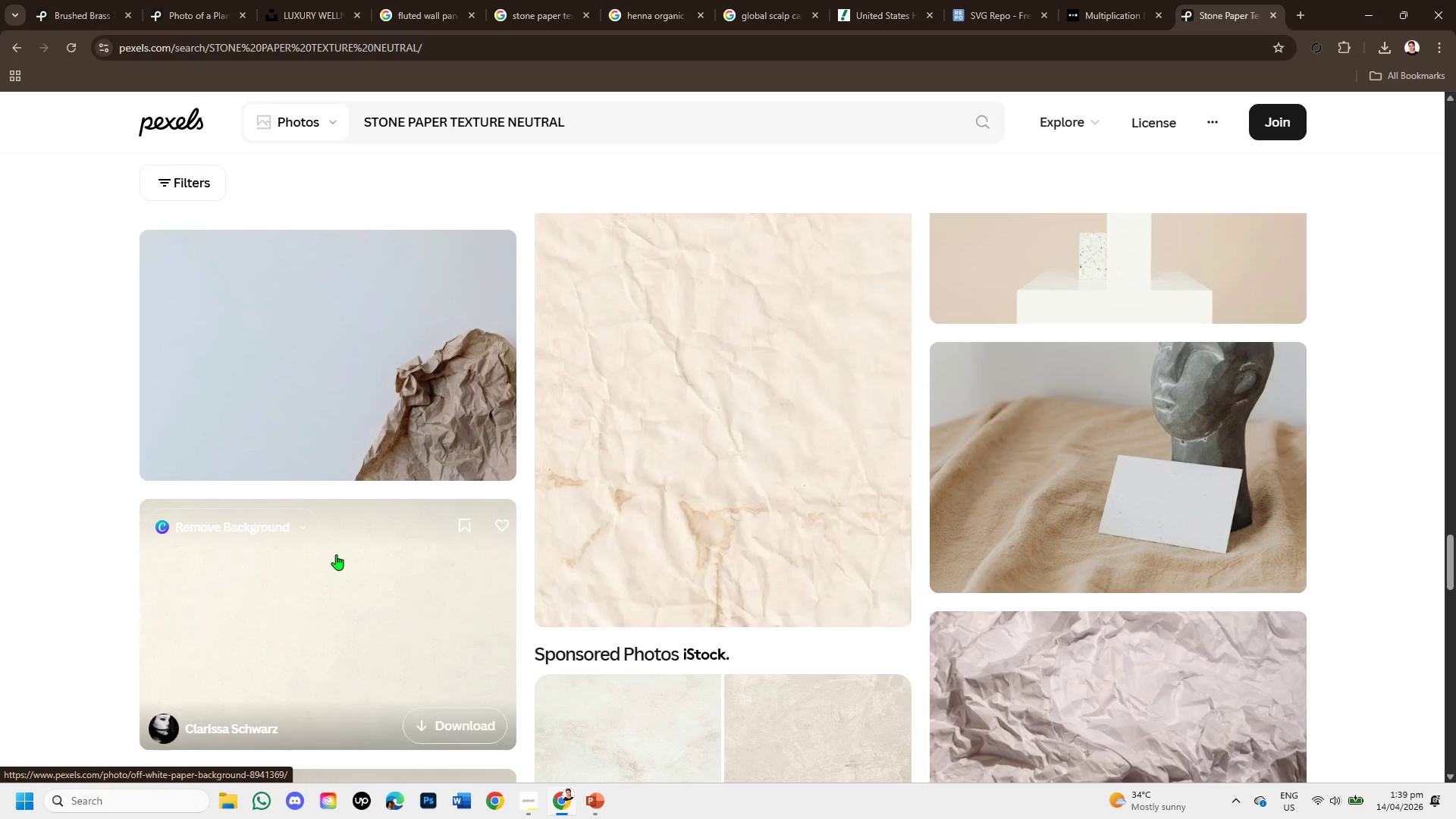 
left_click([336, 554])
 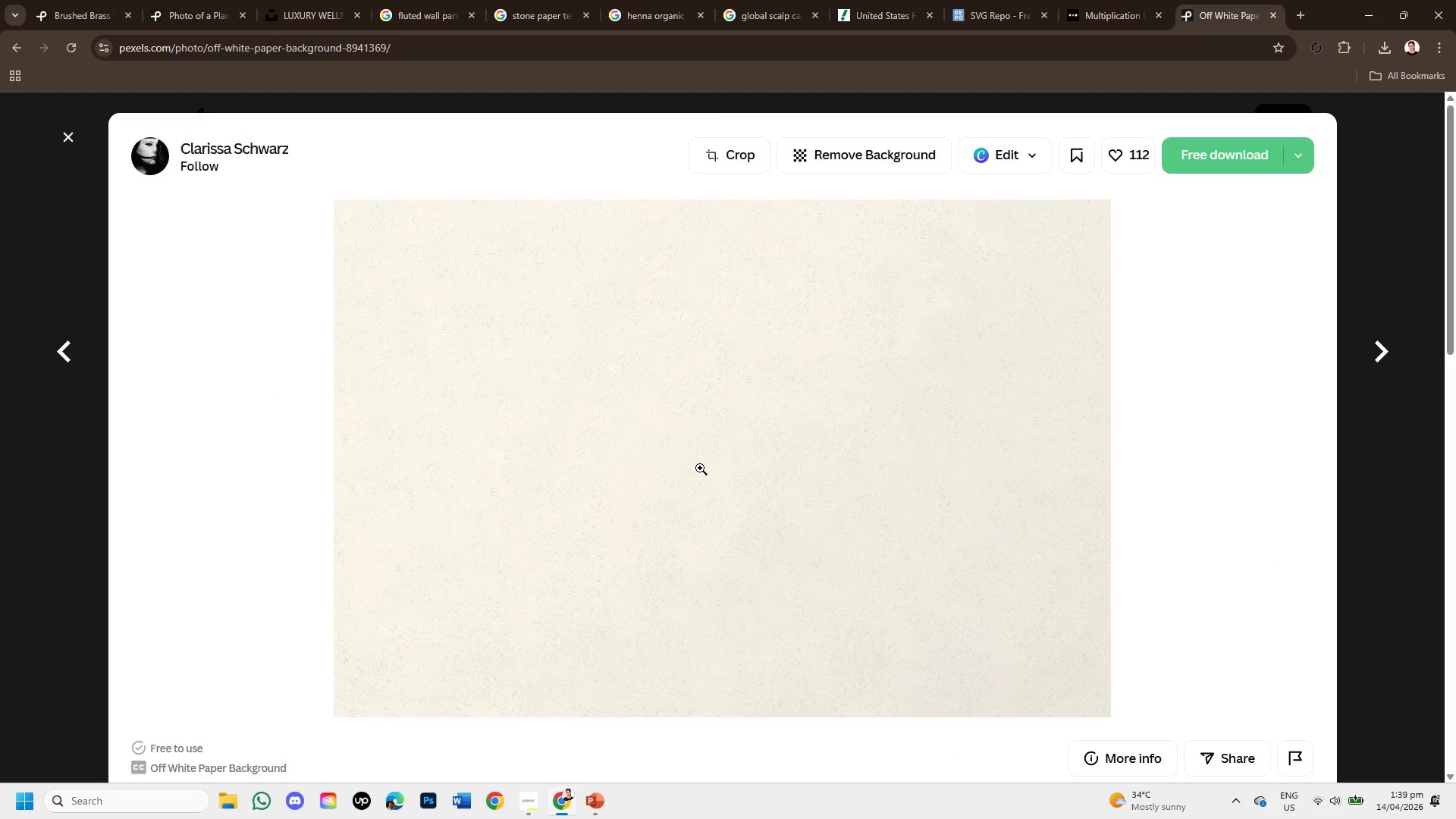 
scroll: coordinate [759, 482], scroll_direction: down, amount: 1.0
 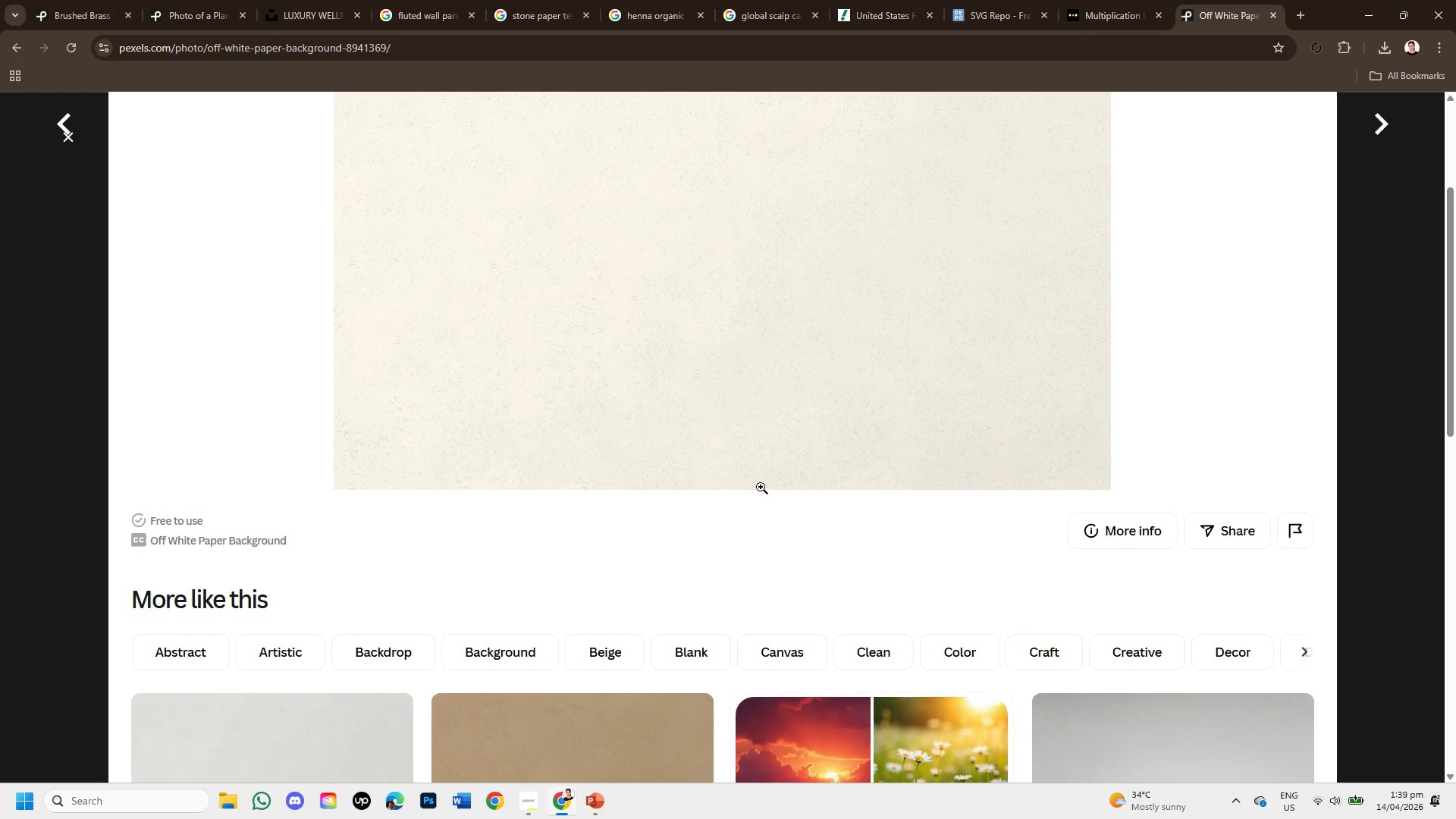 
scroll: coordinate [761, 487], scroll_direction: up, amount: 2.0
 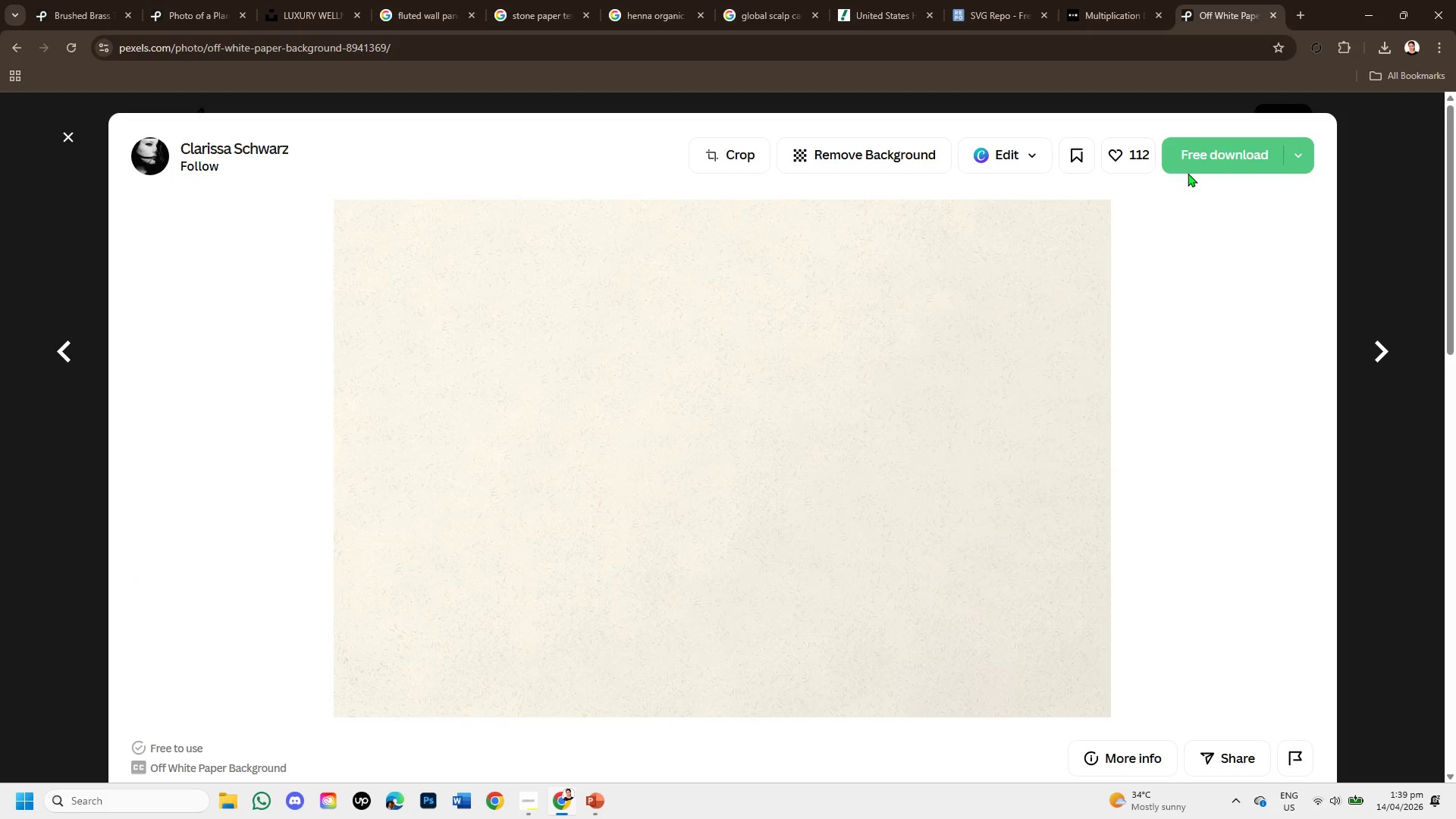 
left_click([1192, 166])
 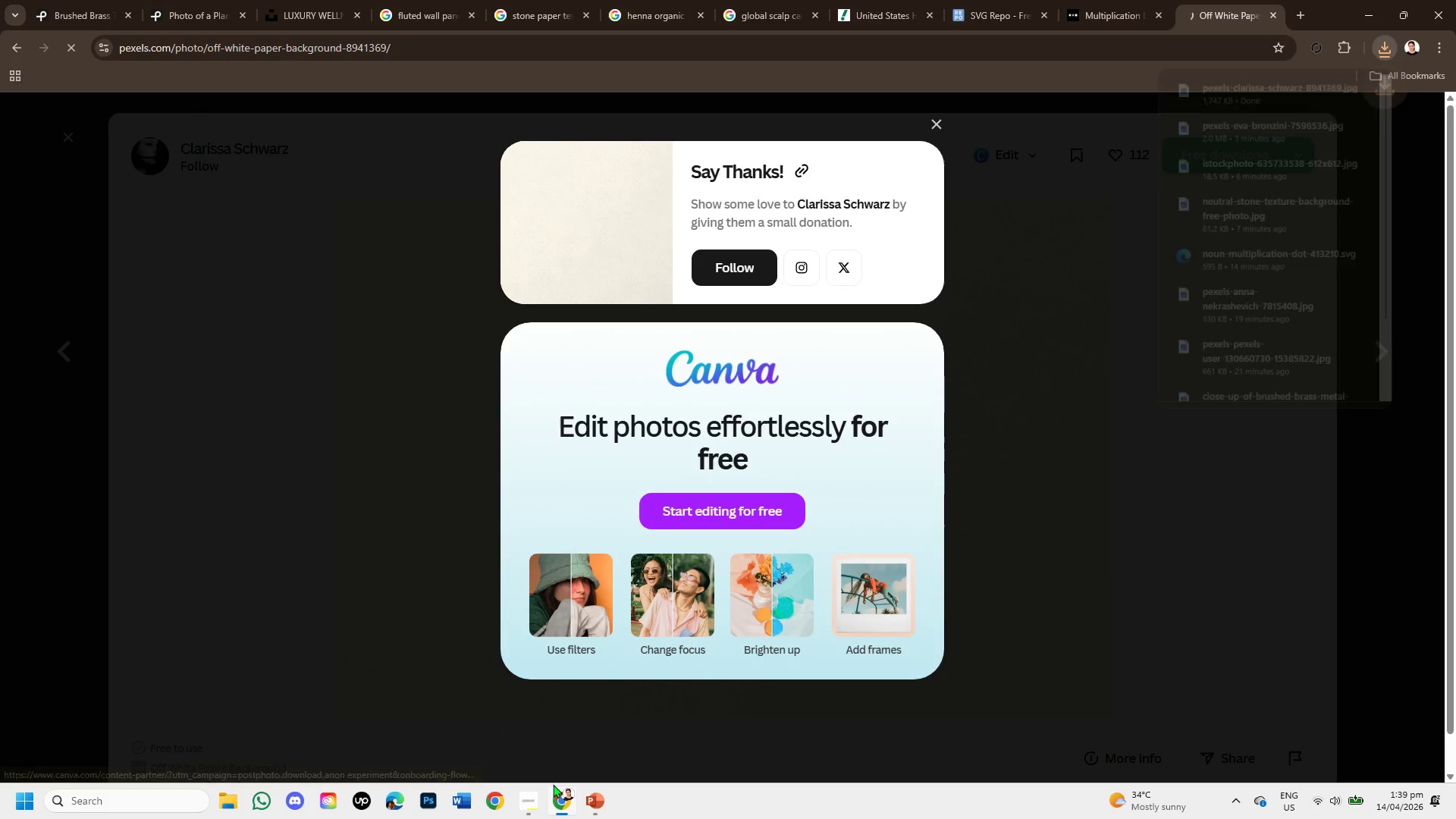 
left_click([583, 799])
 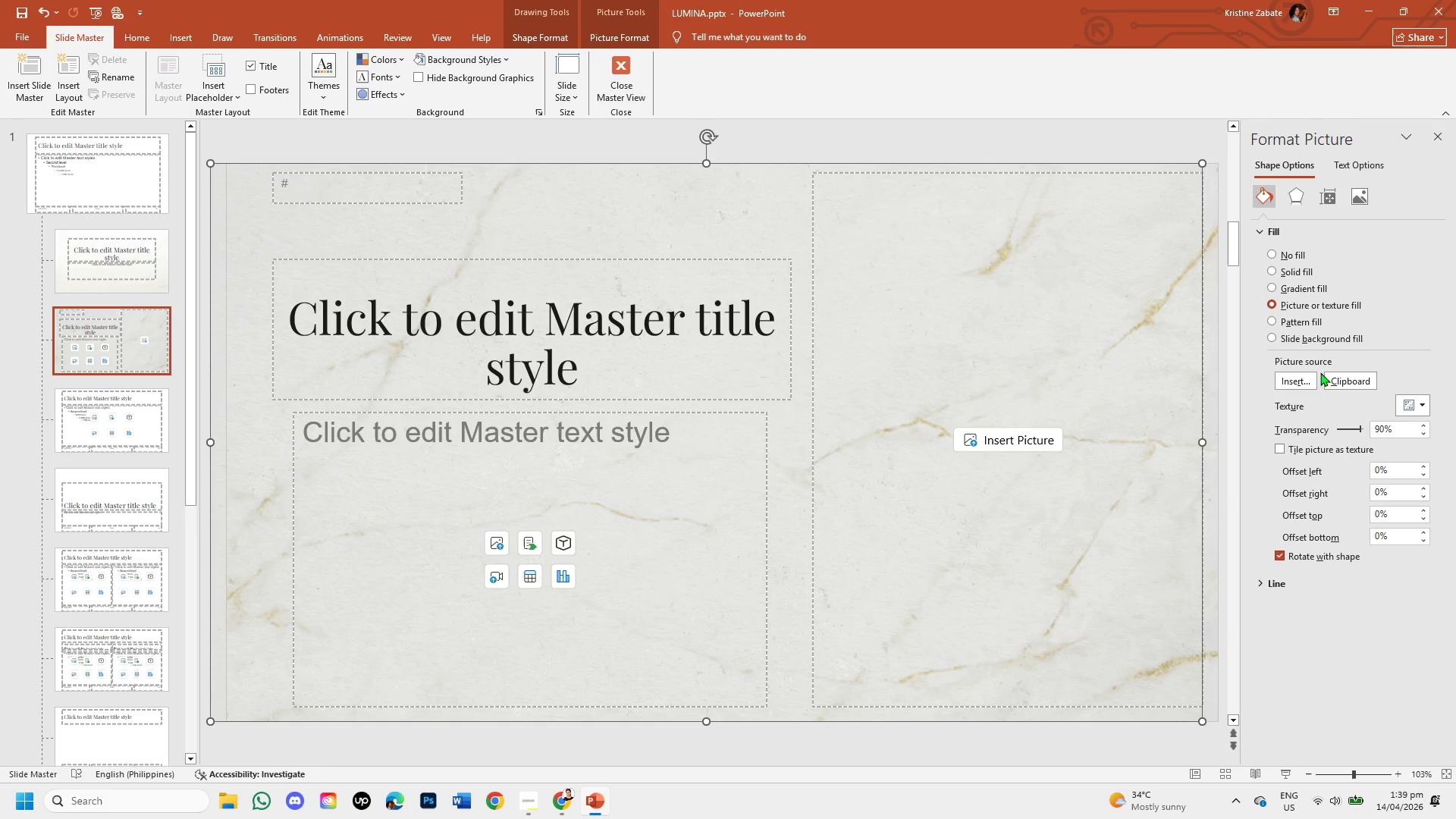 
left_click([1303, 378])
 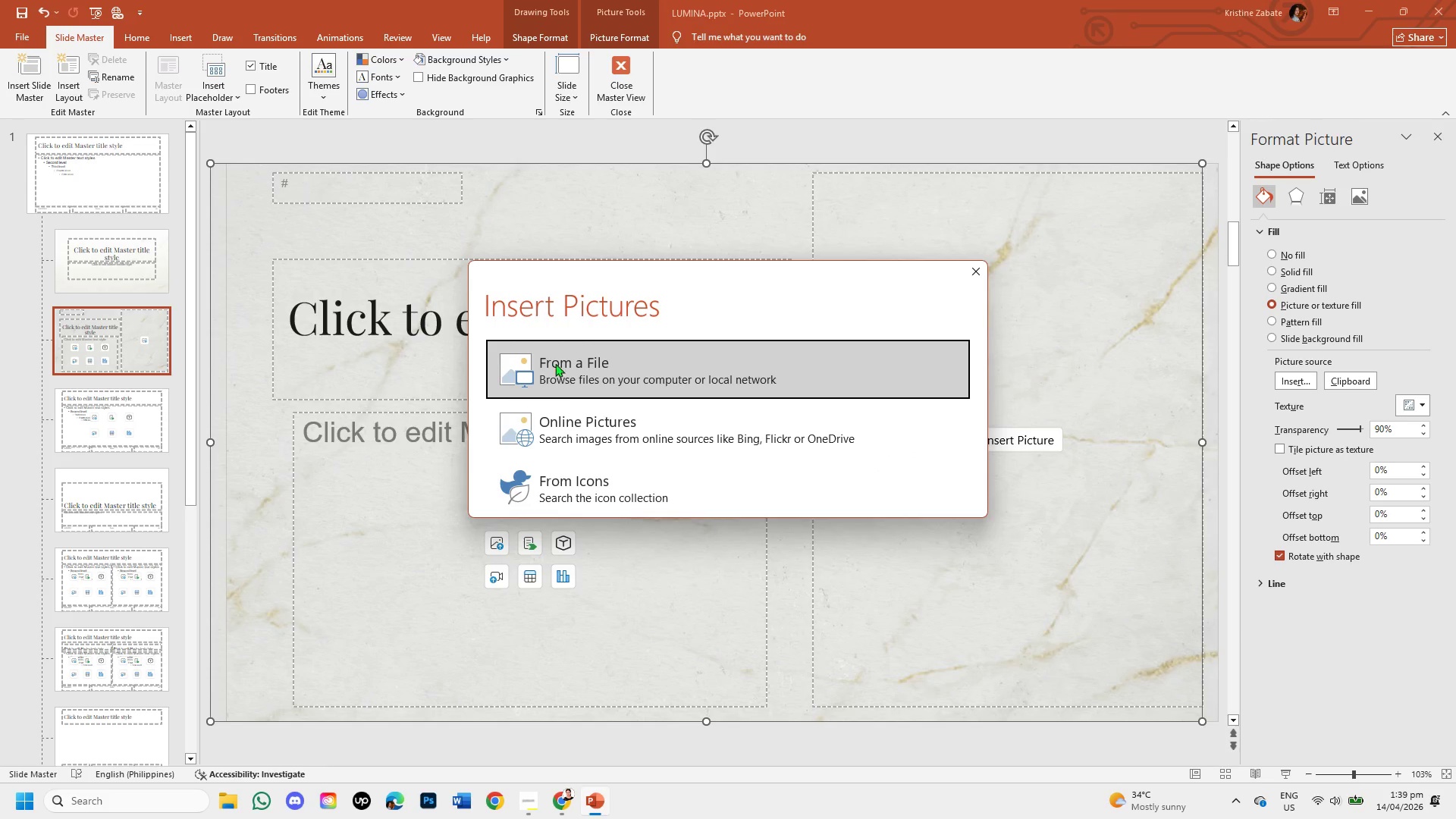 
left_click([563, 376])
 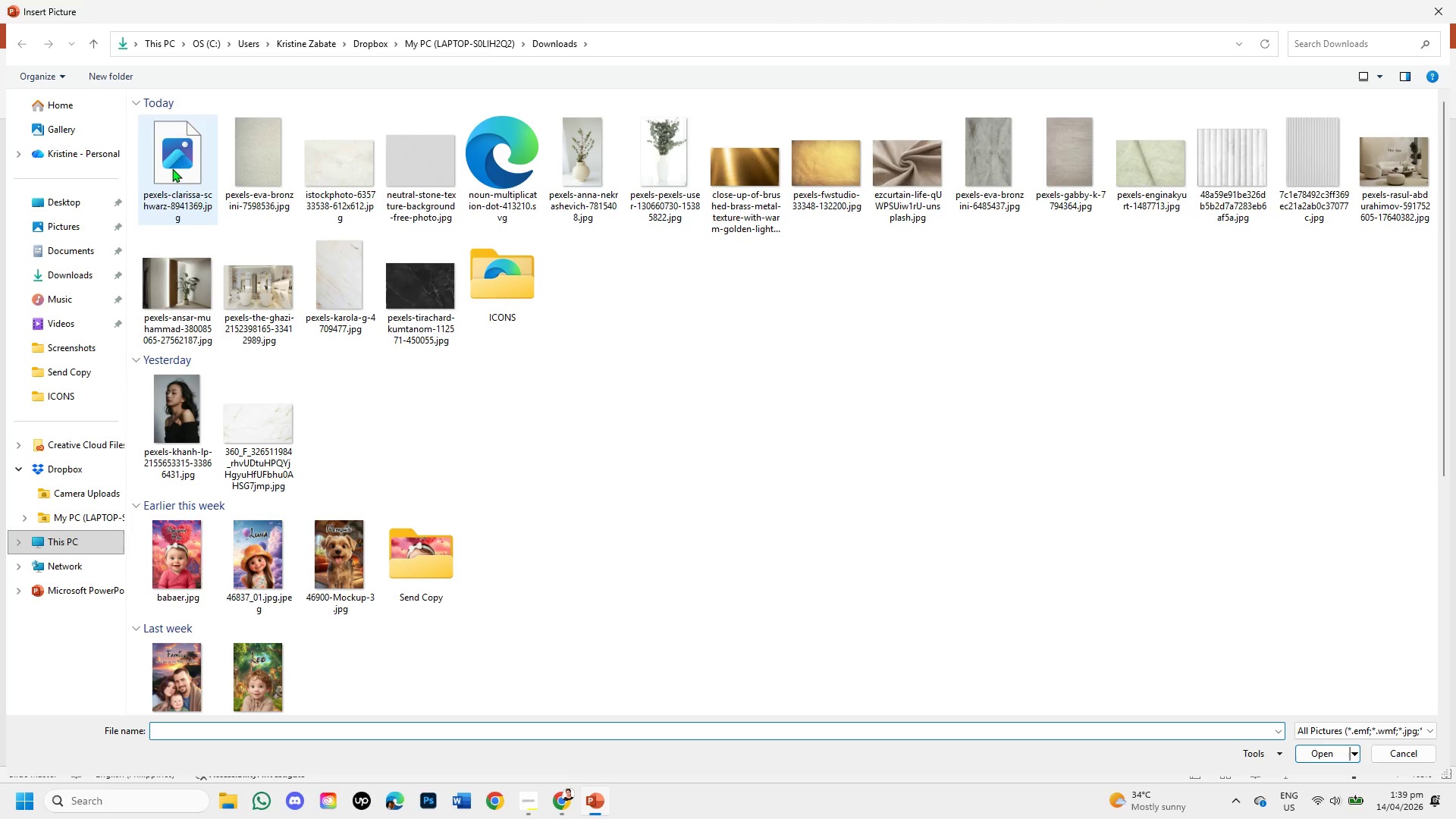 
double_click([165, 168])
 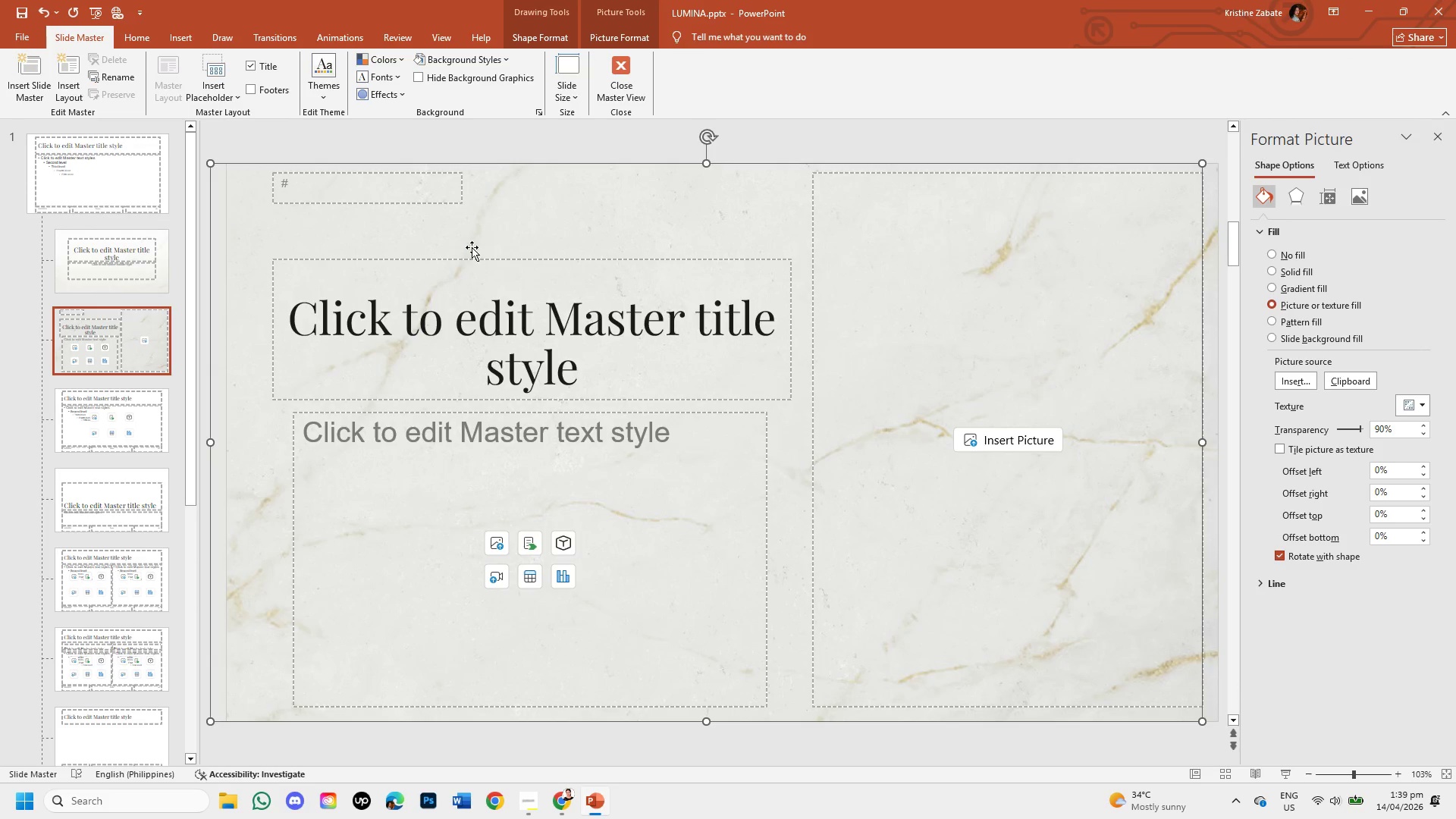 
left_click_drag(start_coordinate=[511, 219], to_coordinate=[526, 219])
 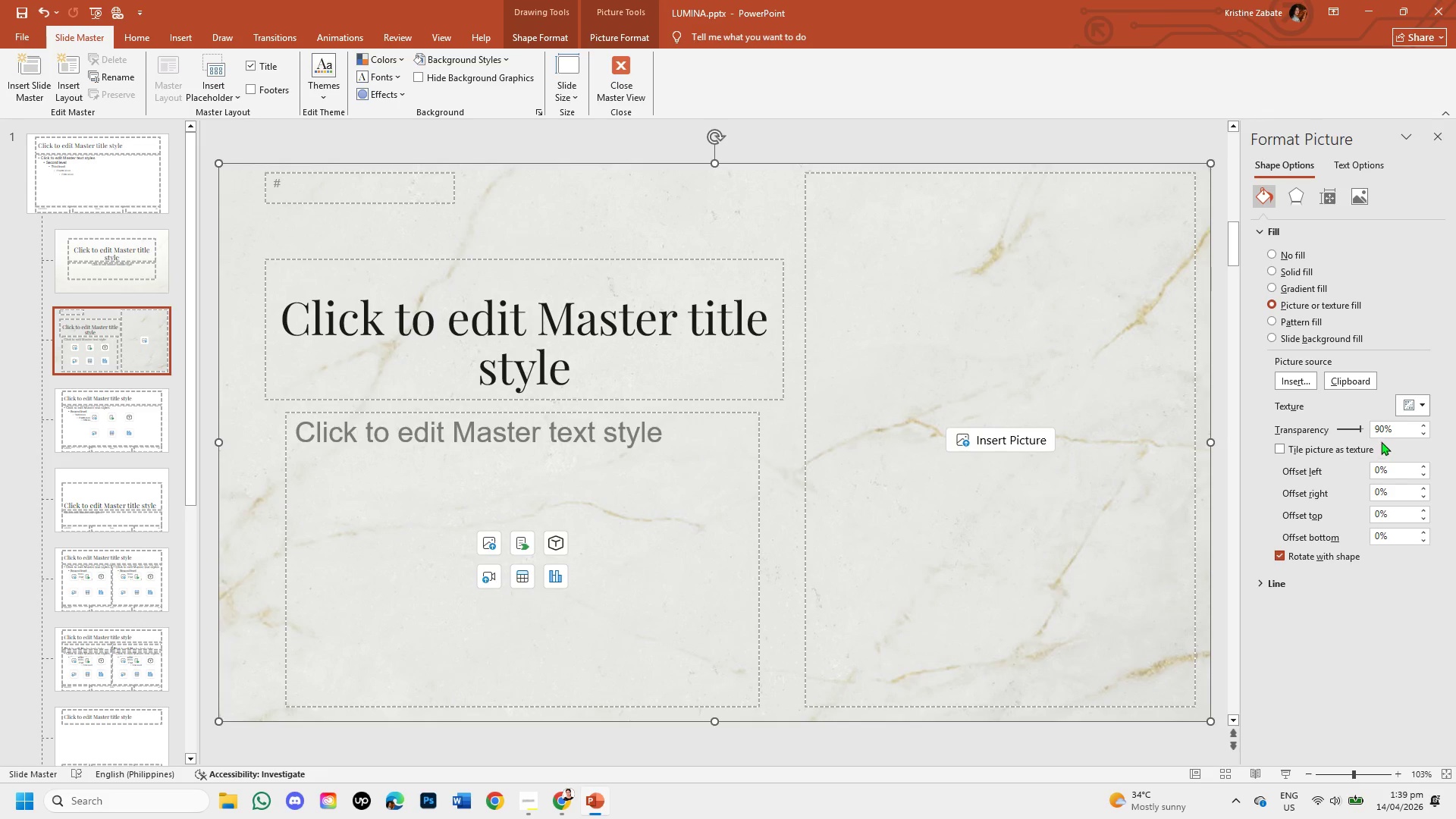 
double_click([1421, 433])
 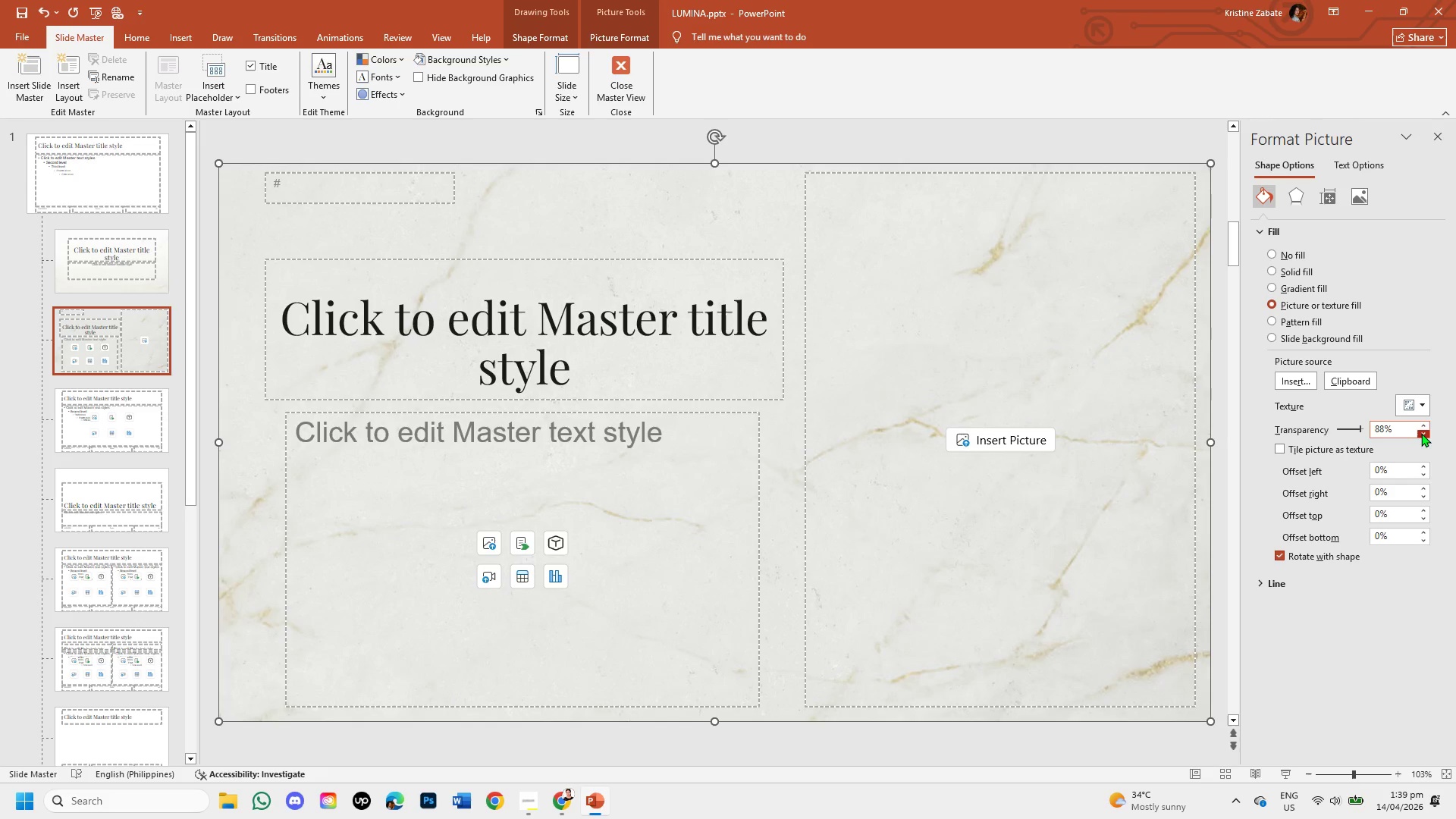 
triple_click([1421, 433])
 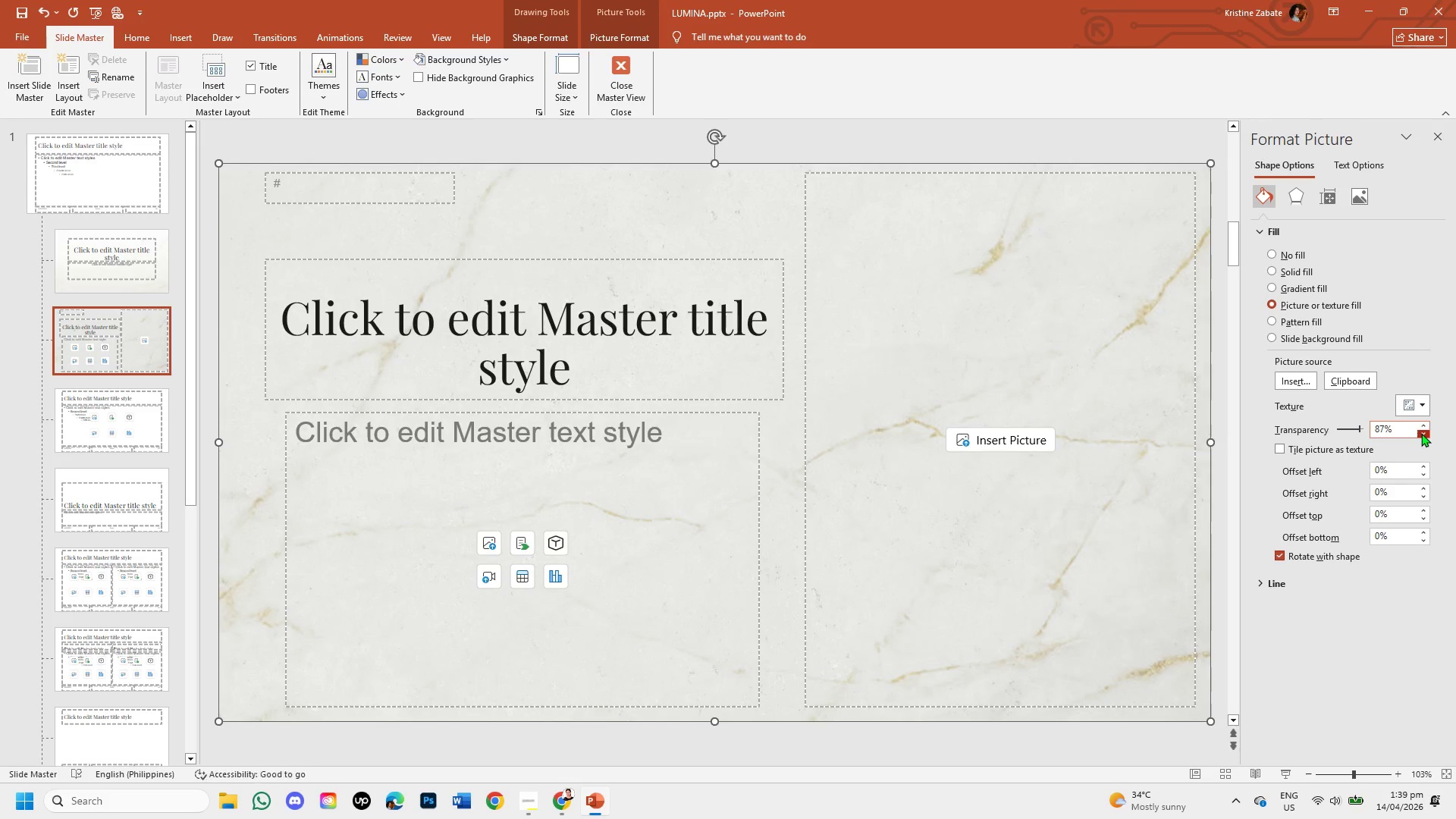 
triple_click([1421, 433])
 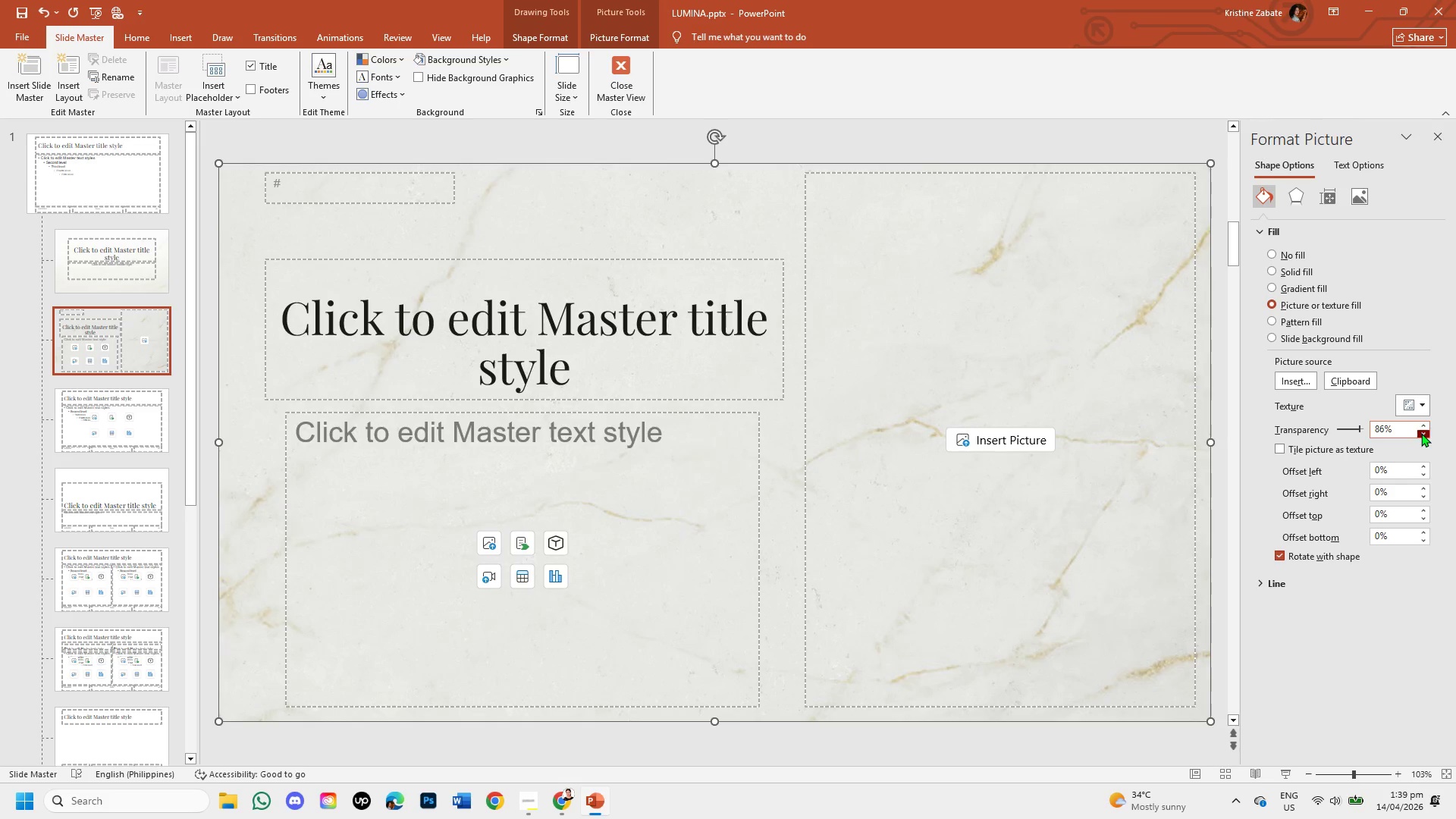 
double_click([1421, 433])
 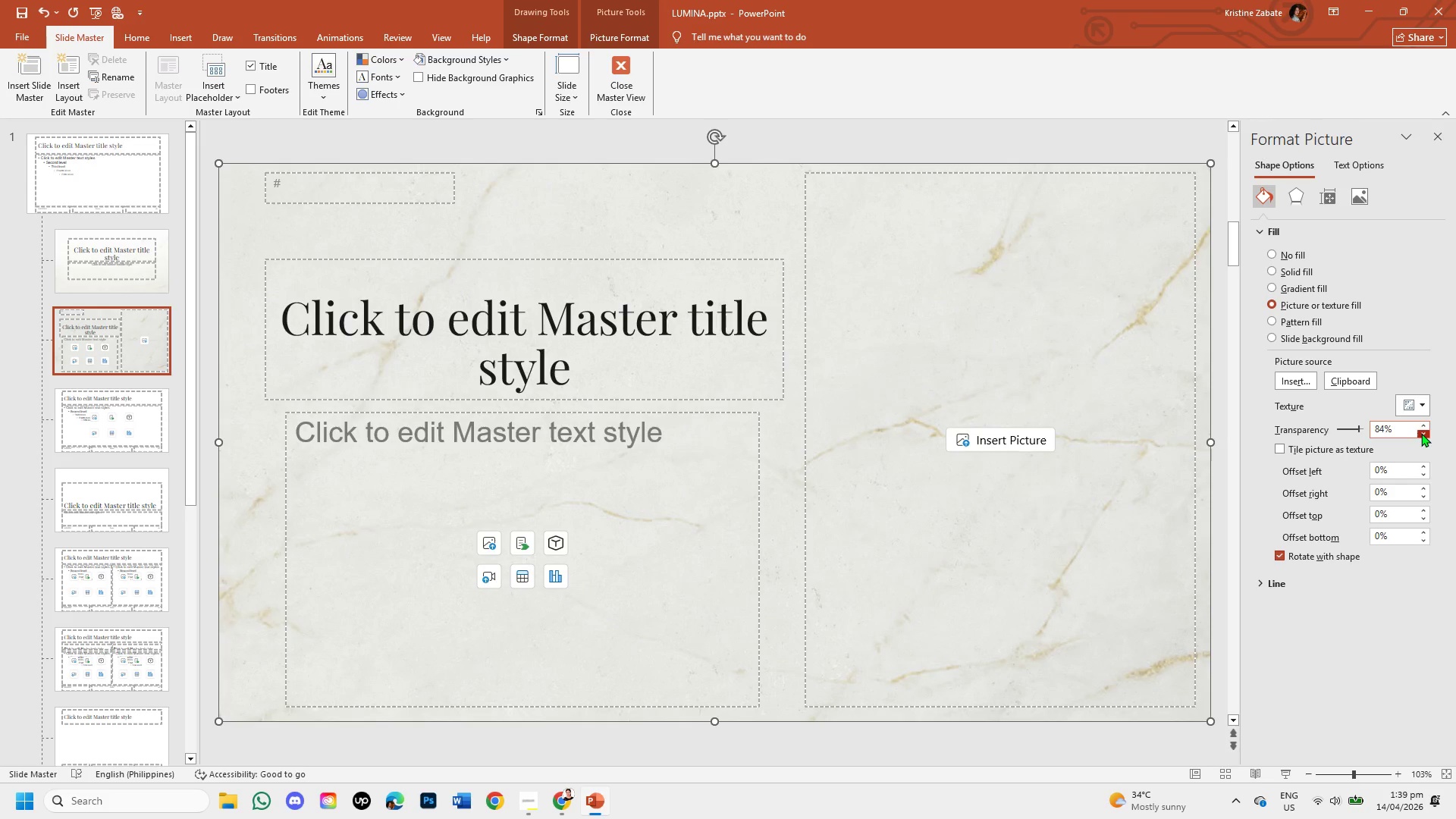 
left_click([1423, 427])
 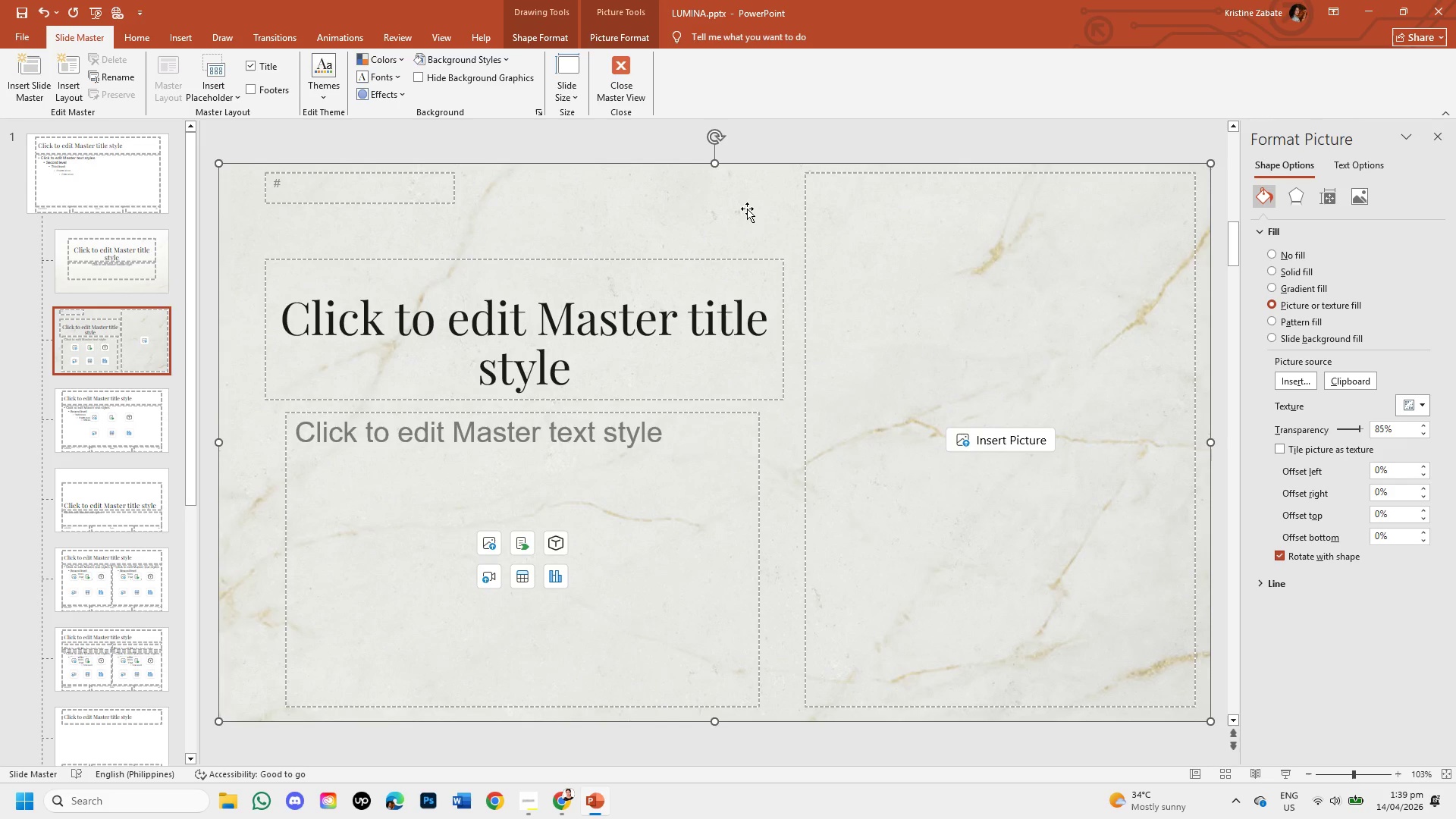 
right_click([745, 209])
 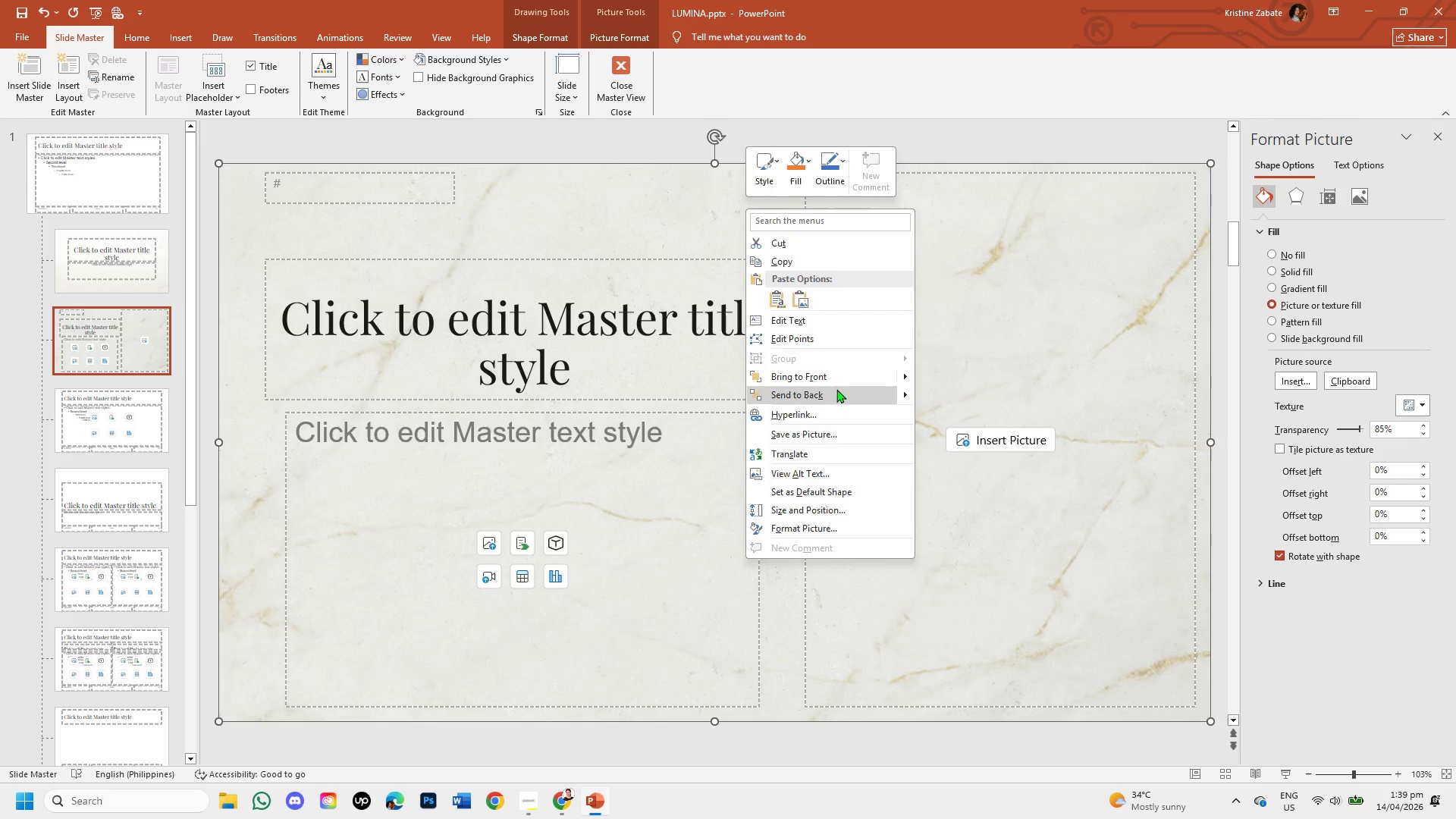 
left_click([837, 391])
 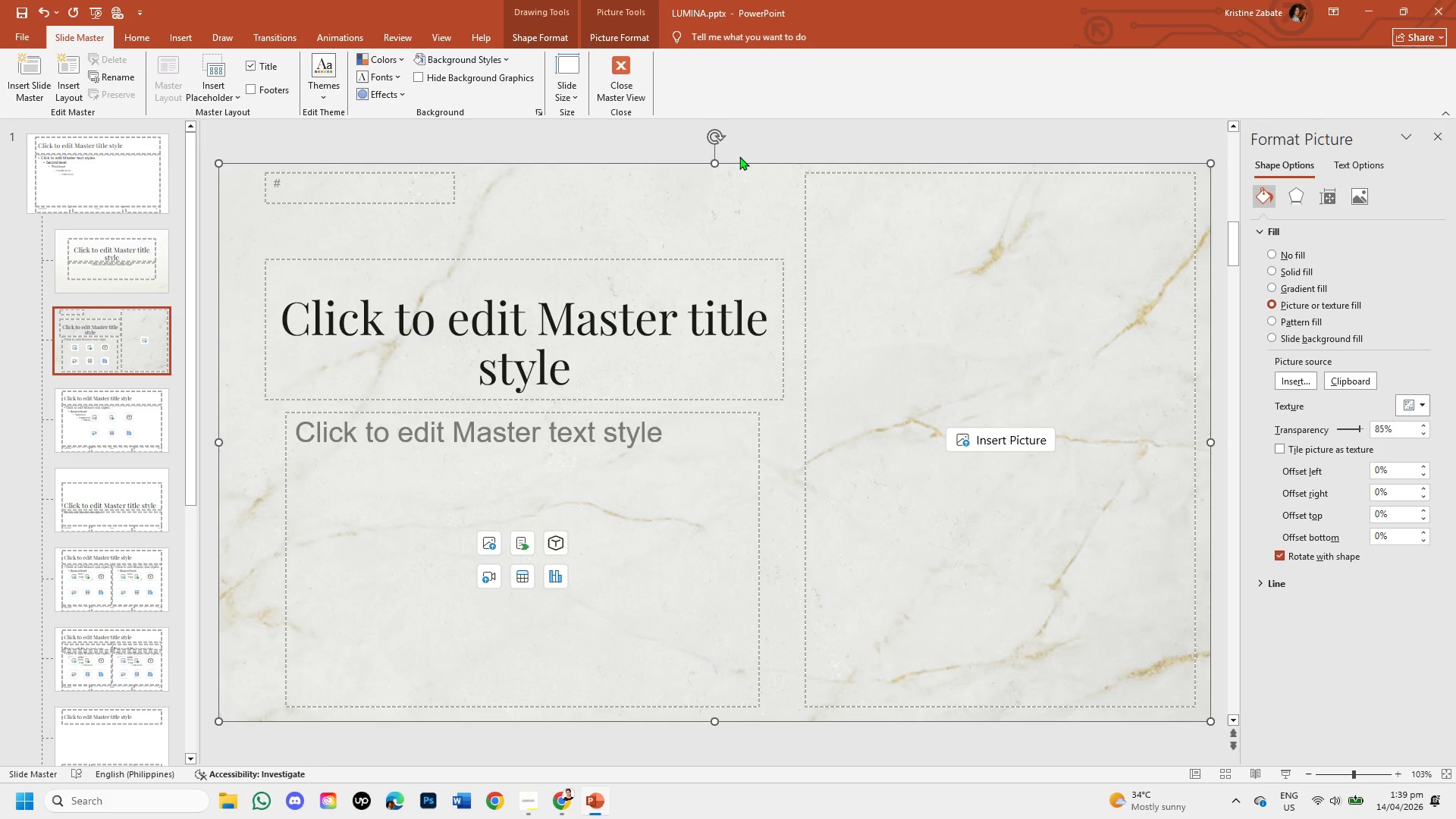 
left_click([748, 143])
 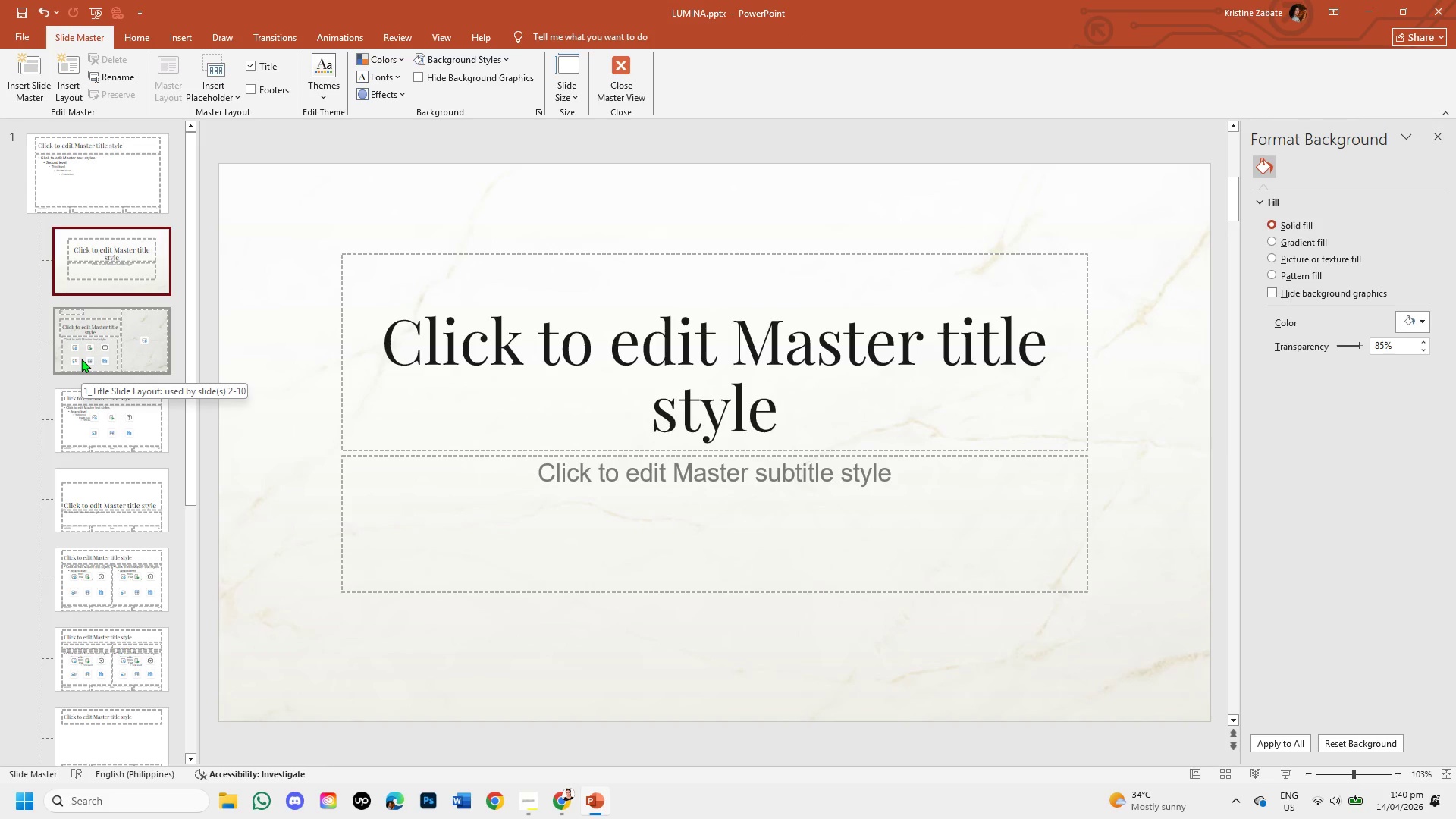 
left_click([81, 359])
 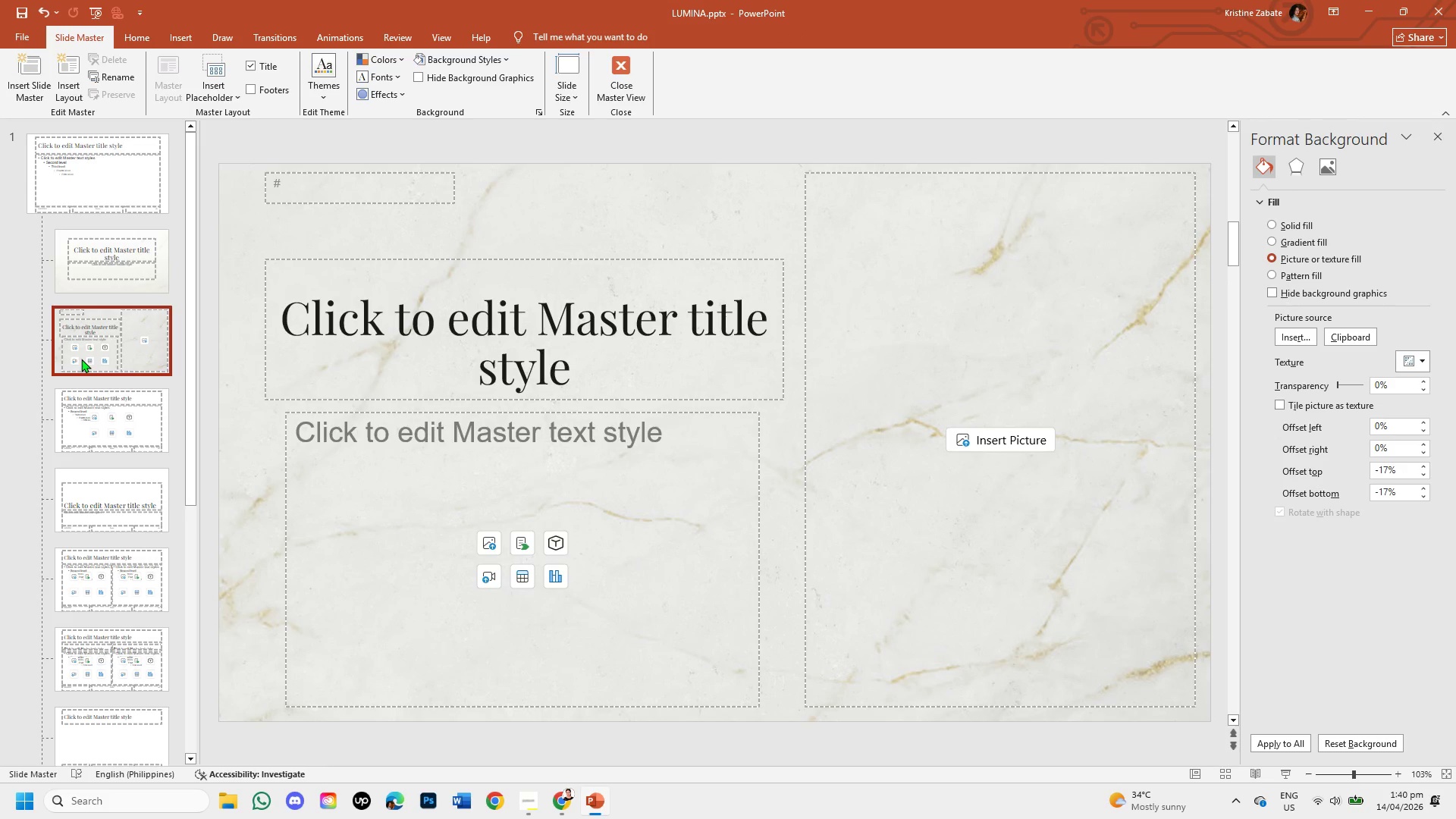 
left_click([130, 268])
 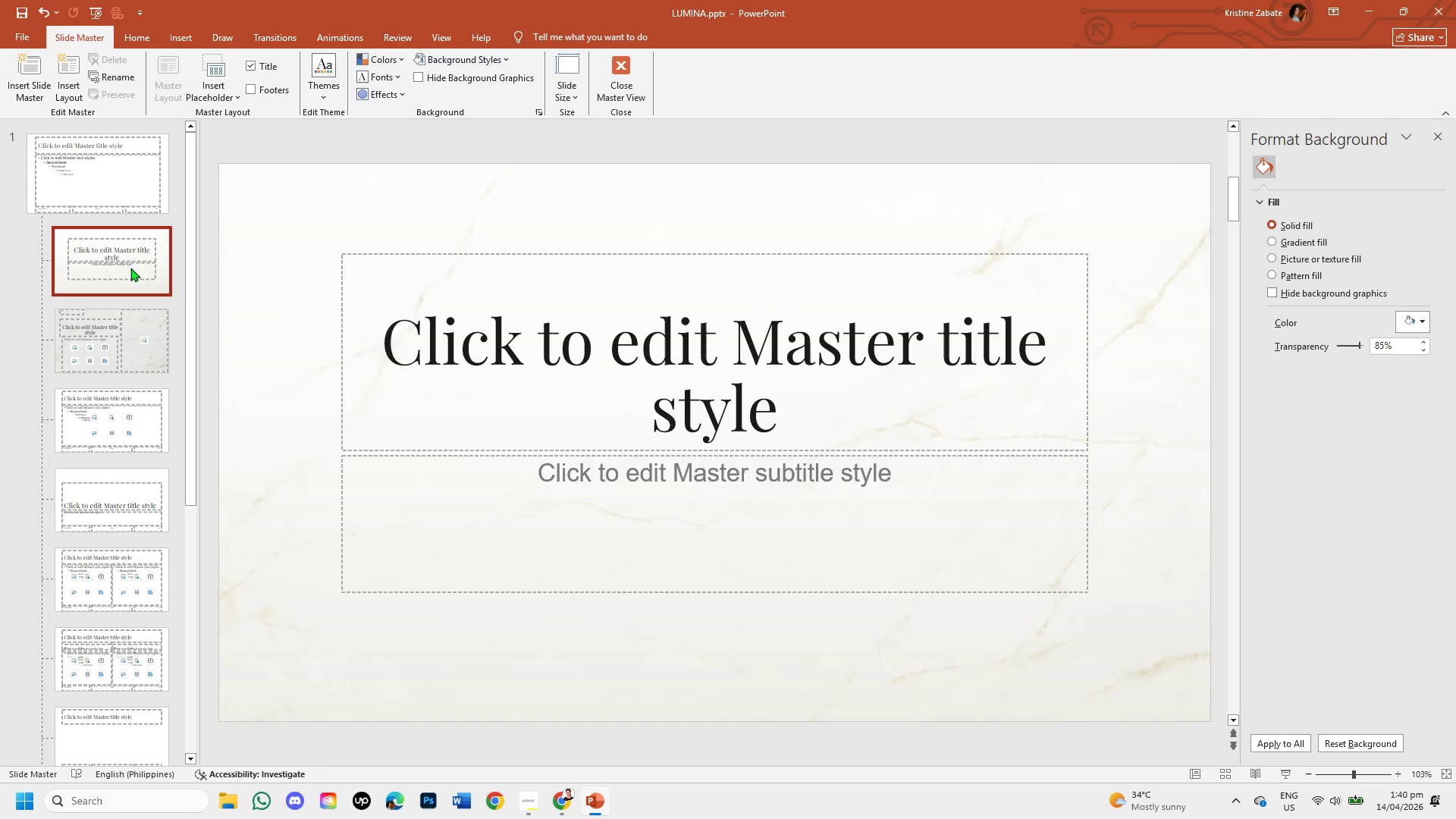 
wait(5.56)
 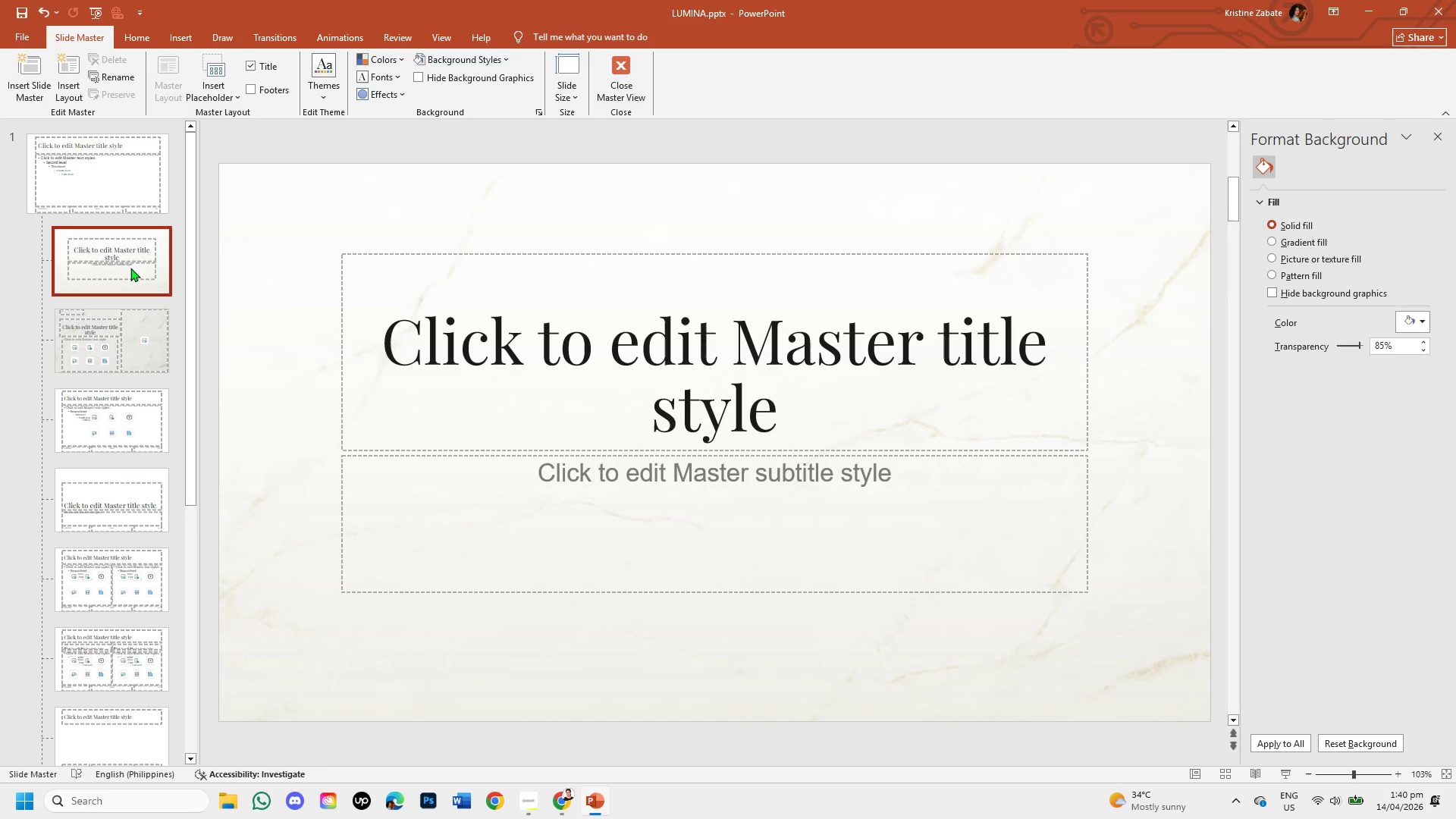 
left_click([143, 343])
 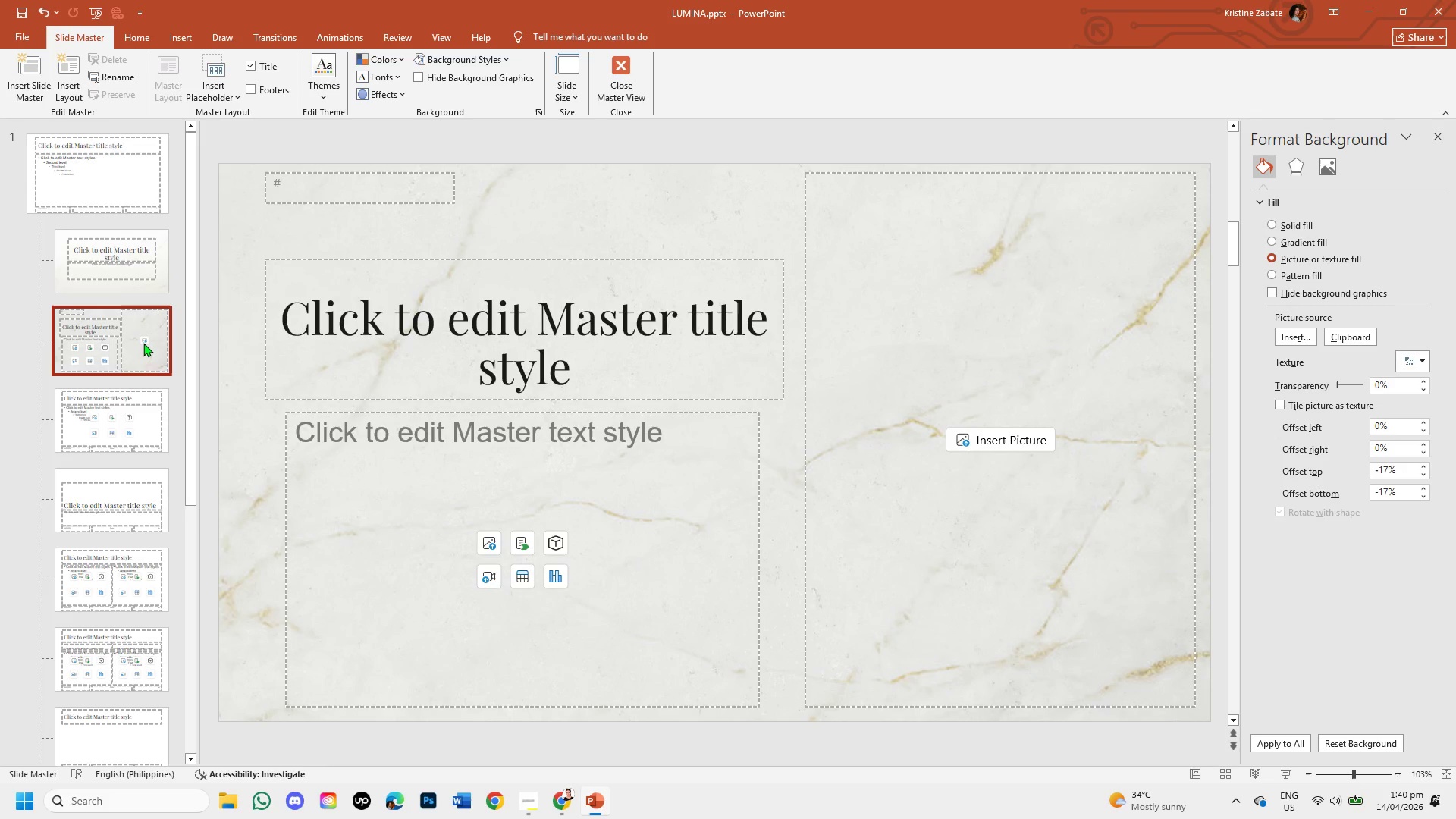 
key(Control+Z)
 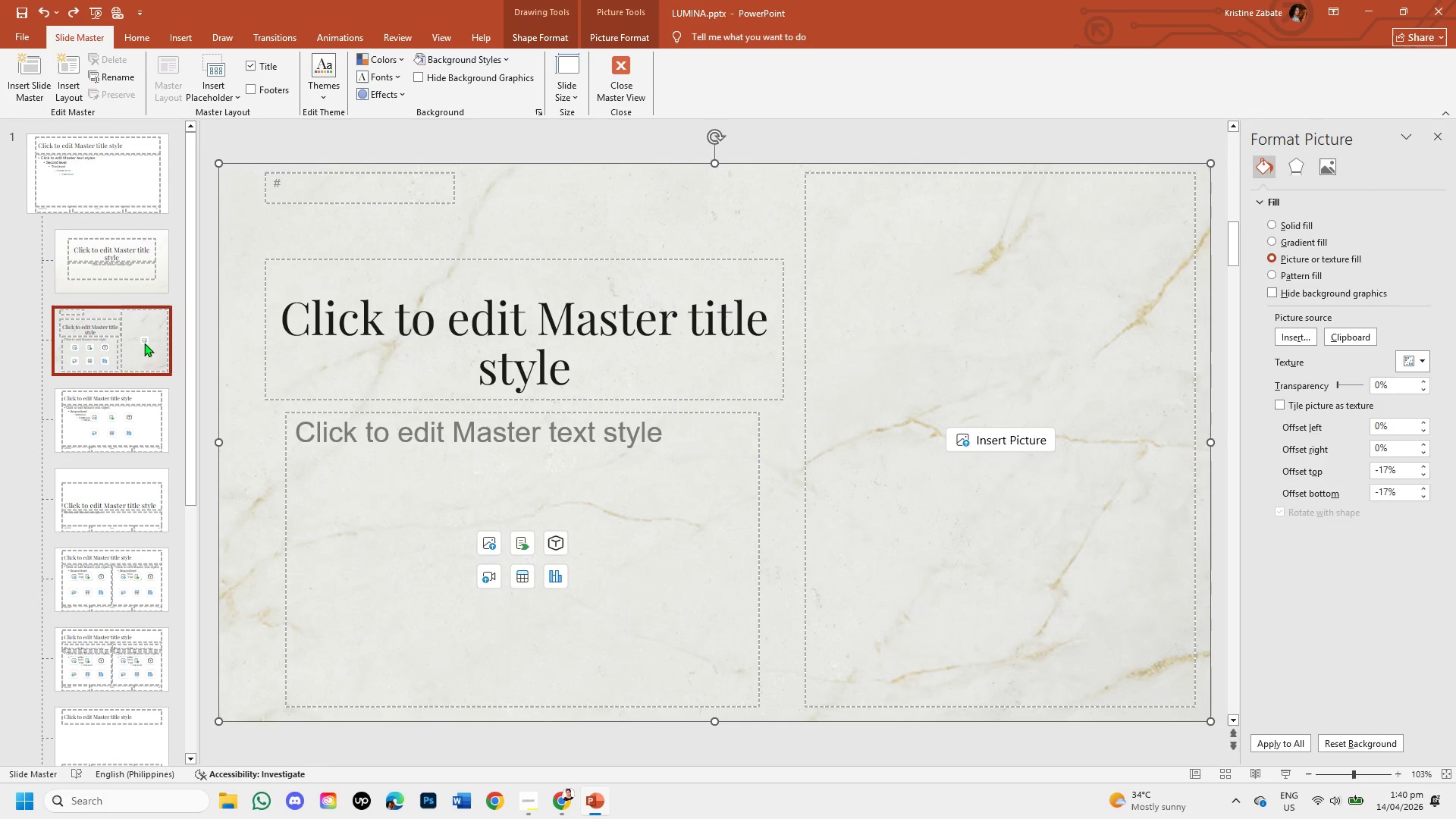 
key(Control+Z)
 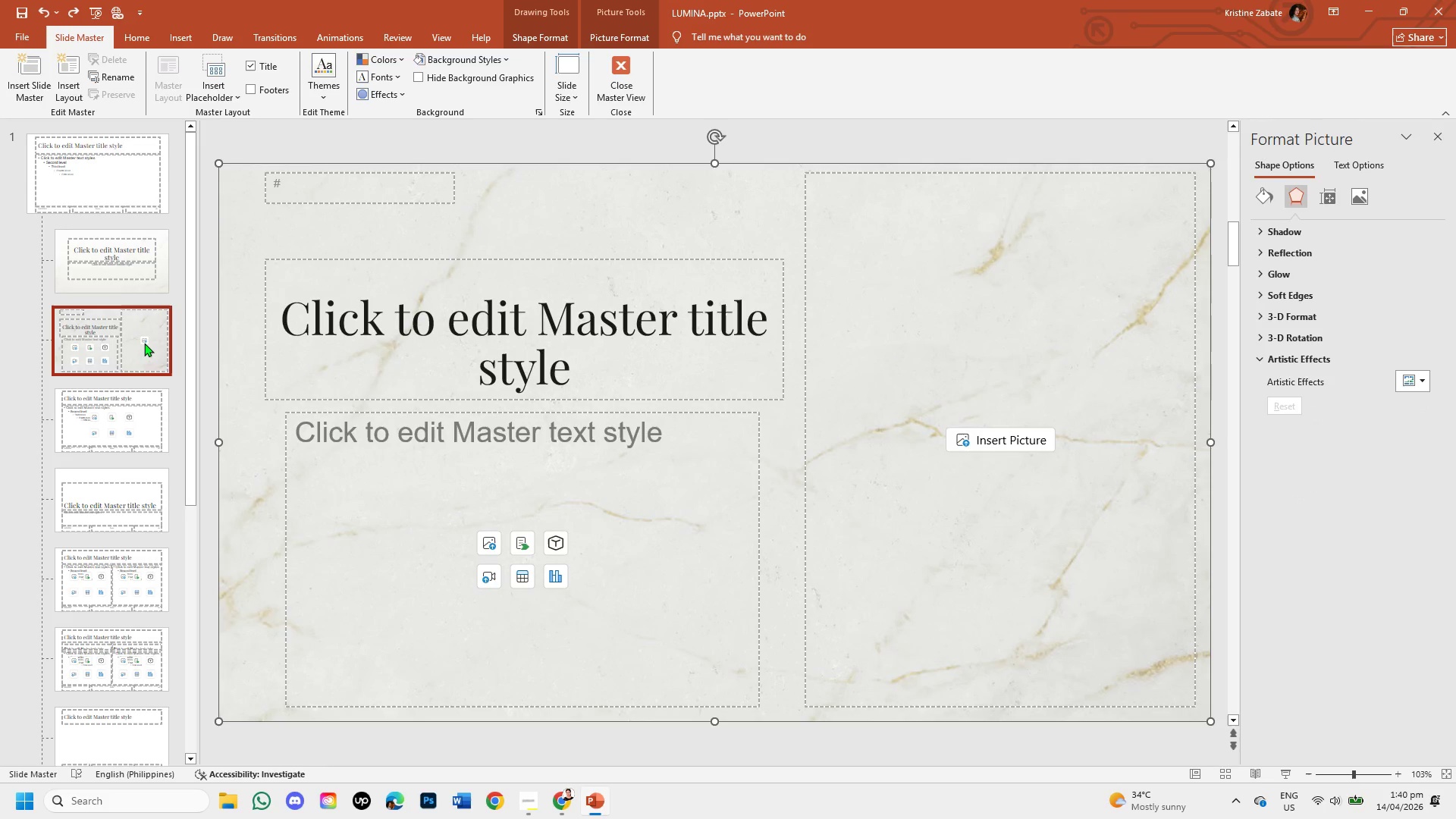 
key(Control+Z)
 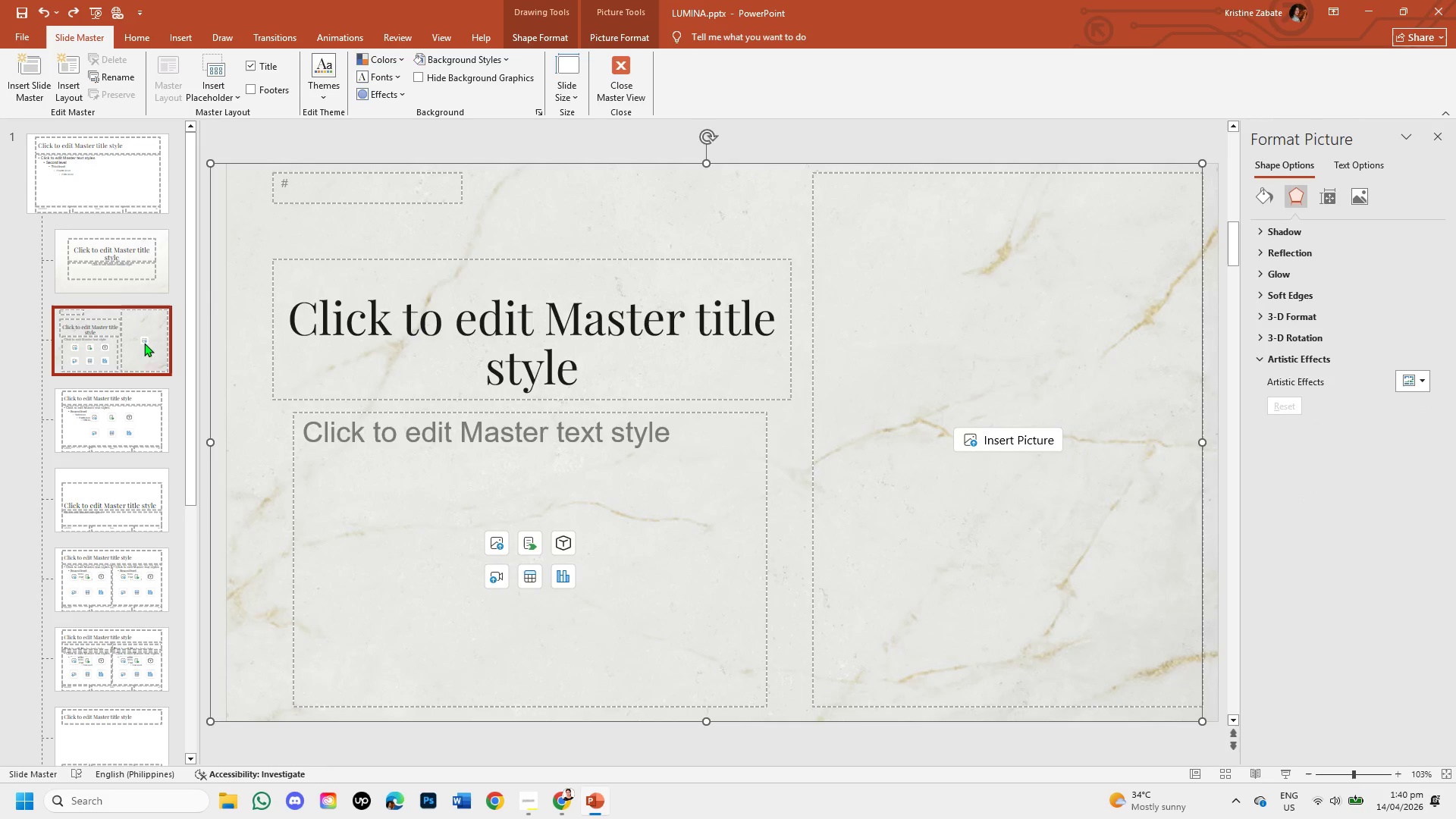 
key(Control+Z)
 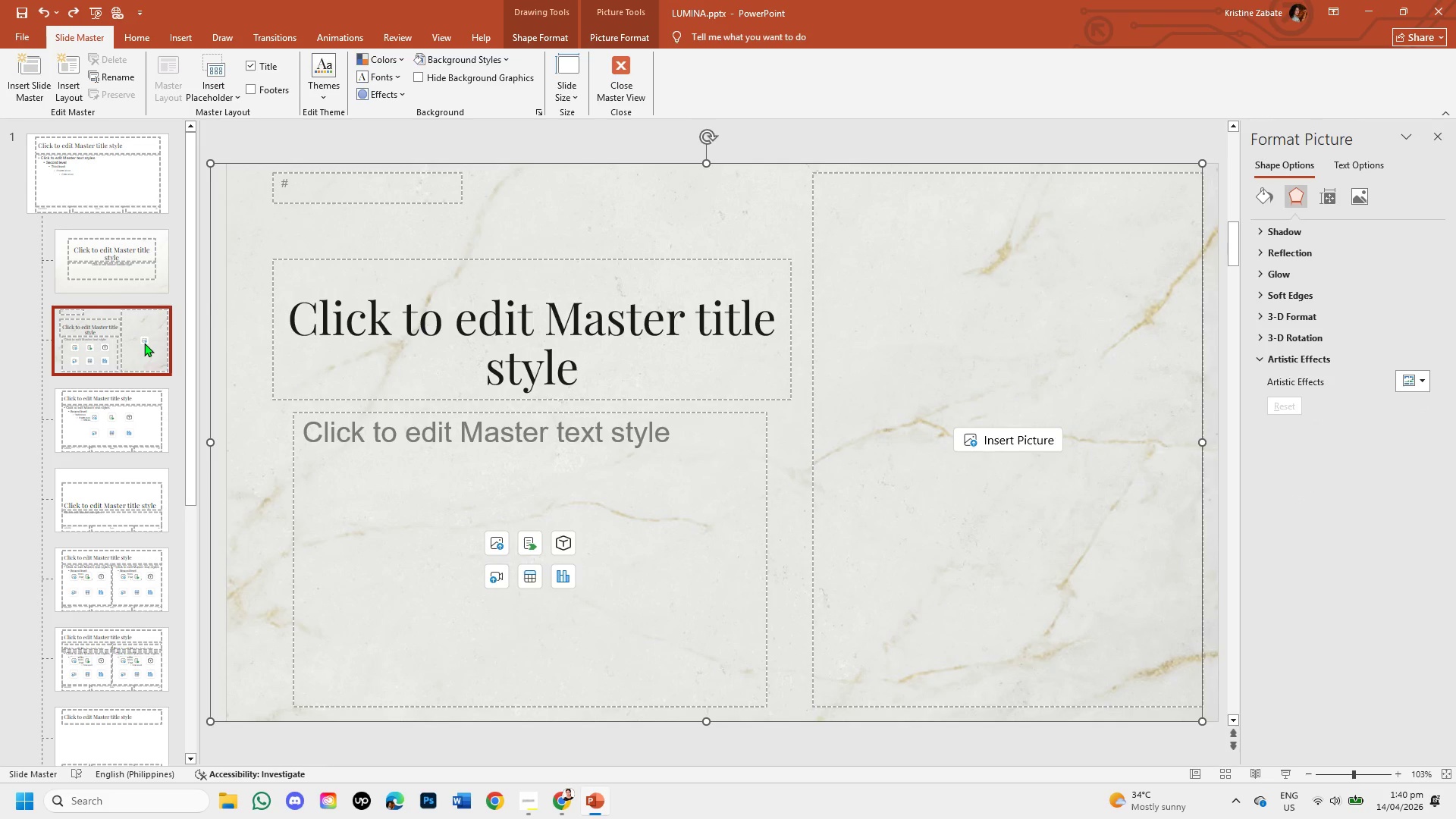 
key(Control+Z)
 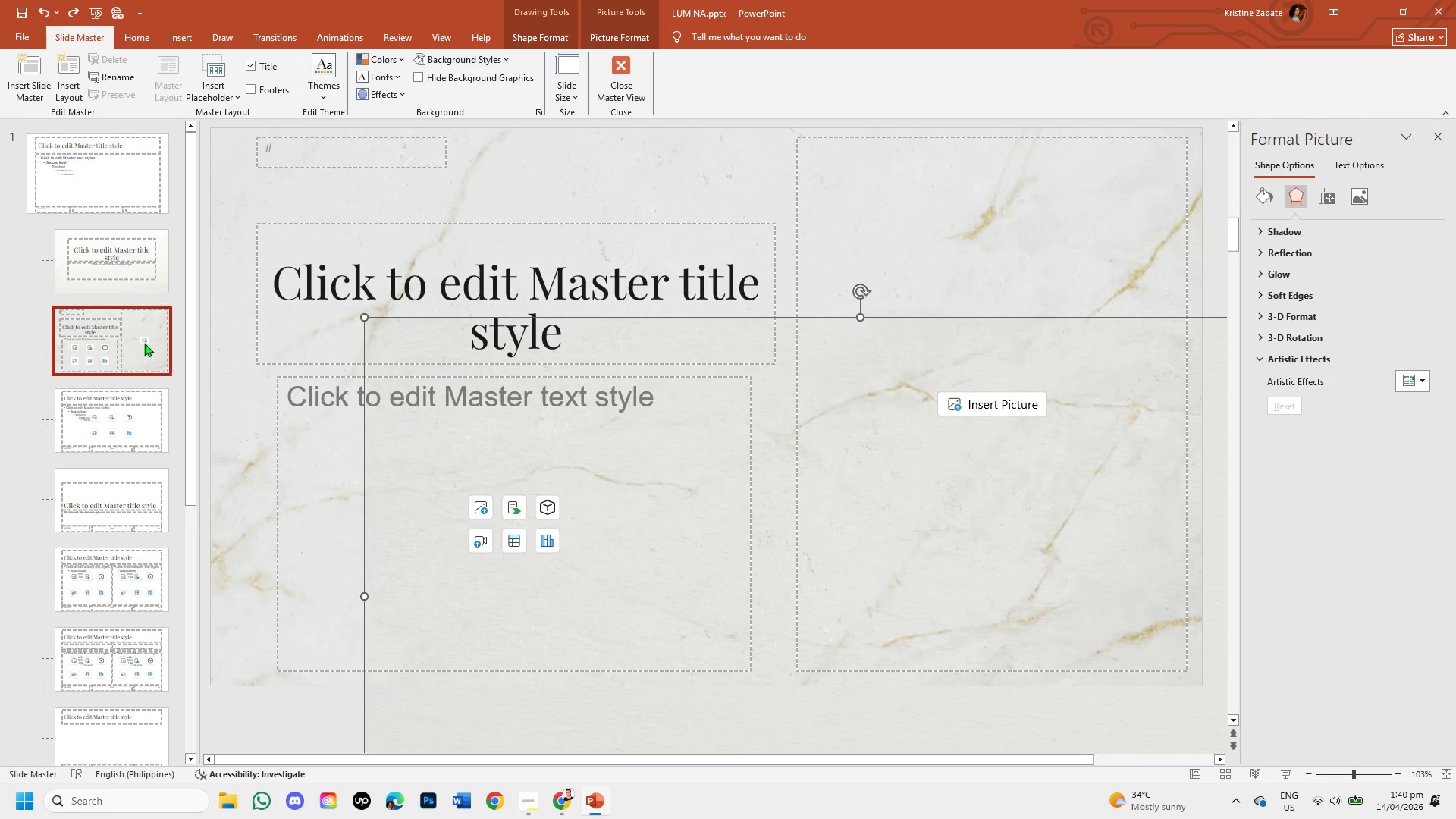 
key(Control+Z)
 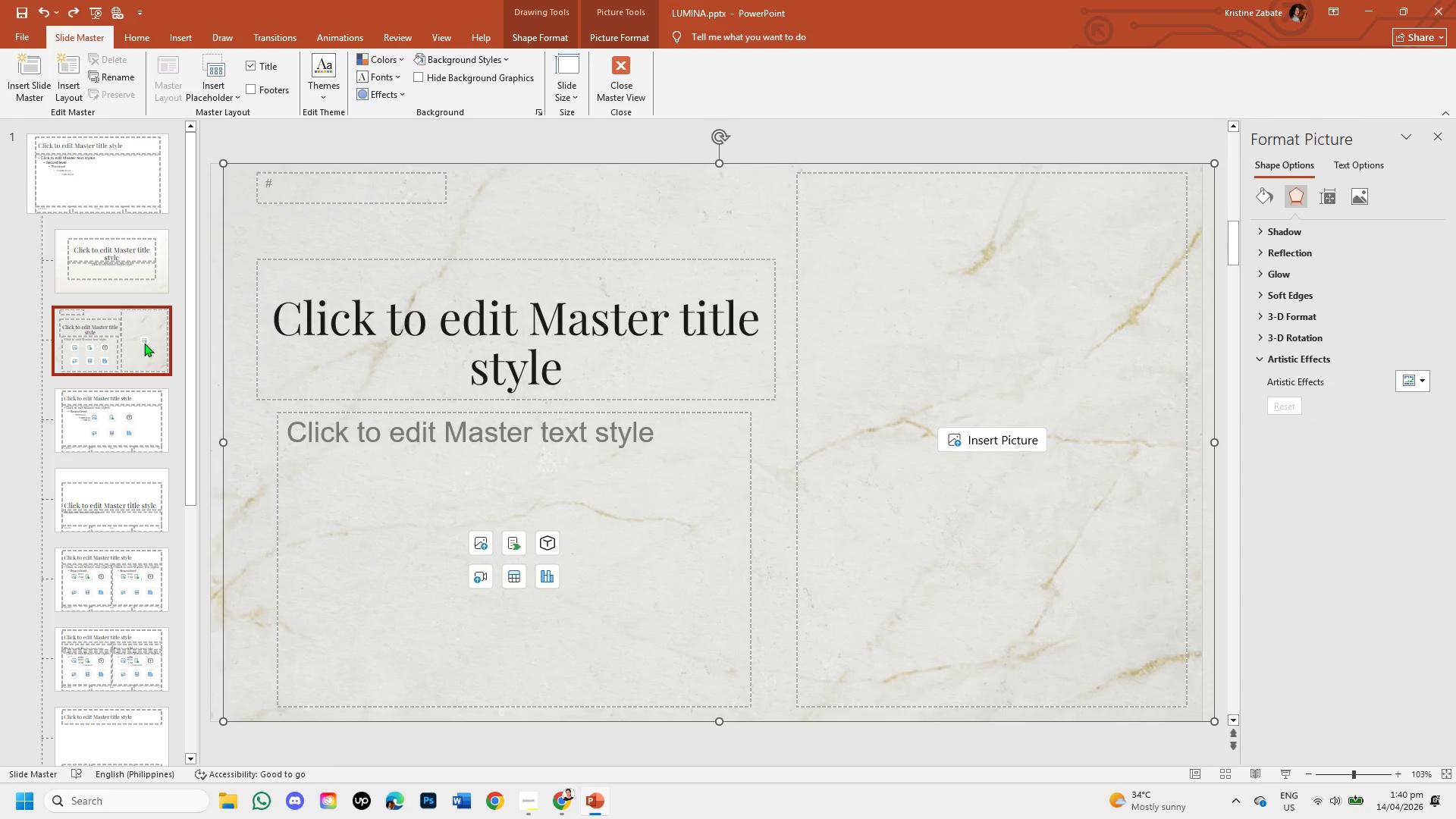 
key(Control+Z)
 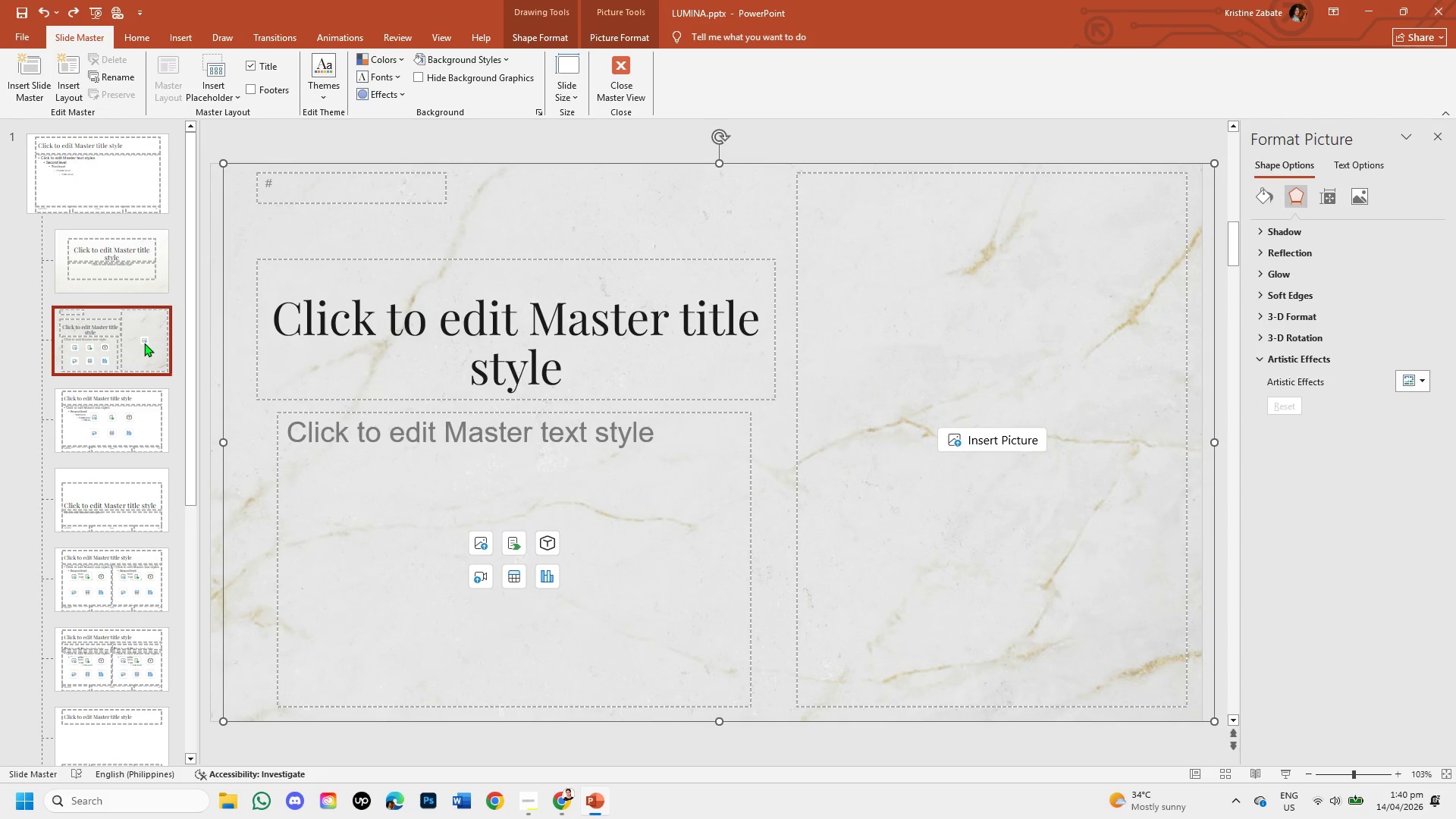 
key(Control+Z)
 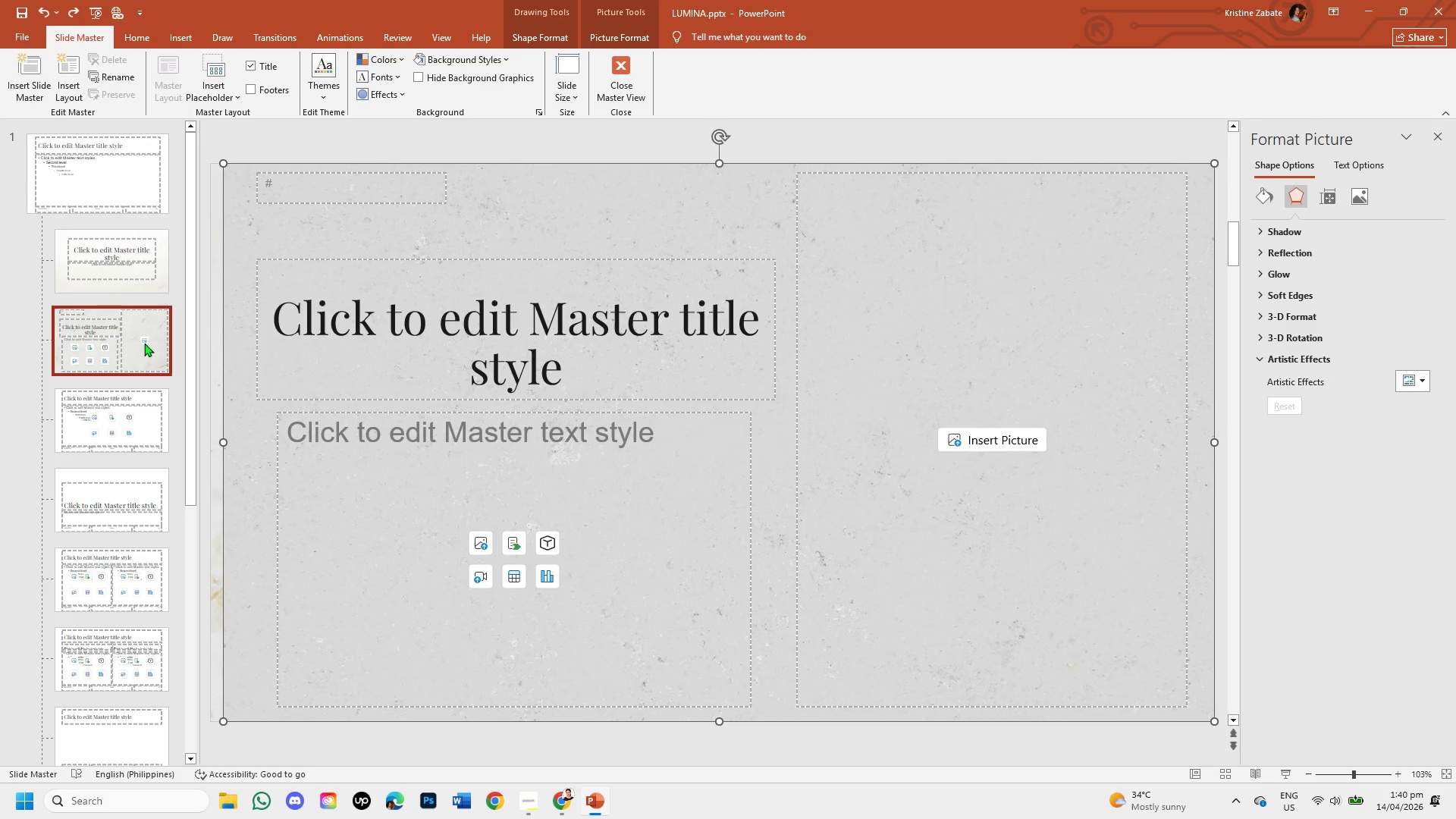 
key(Control+Z)
 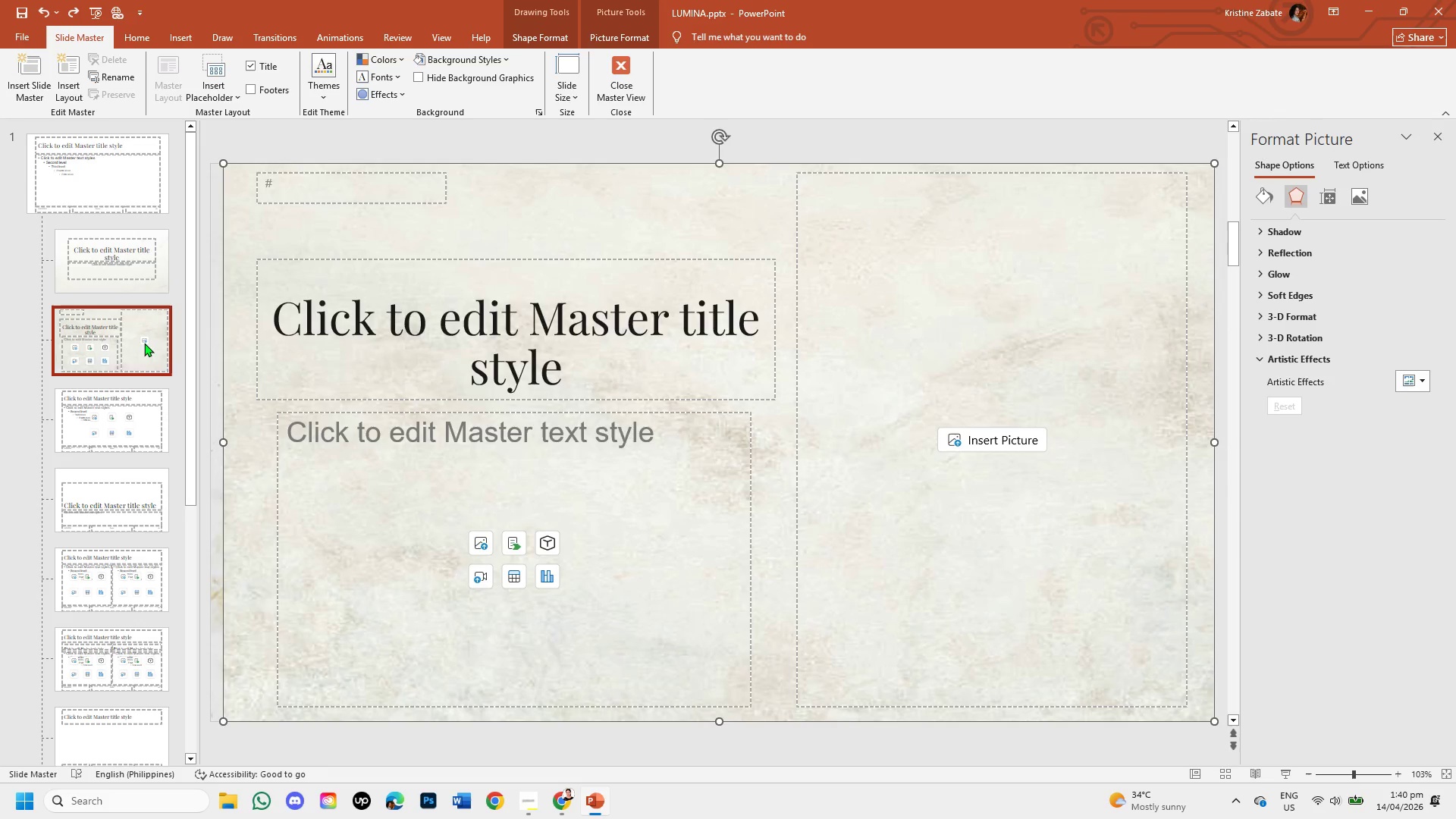 
key(Control+Z)
 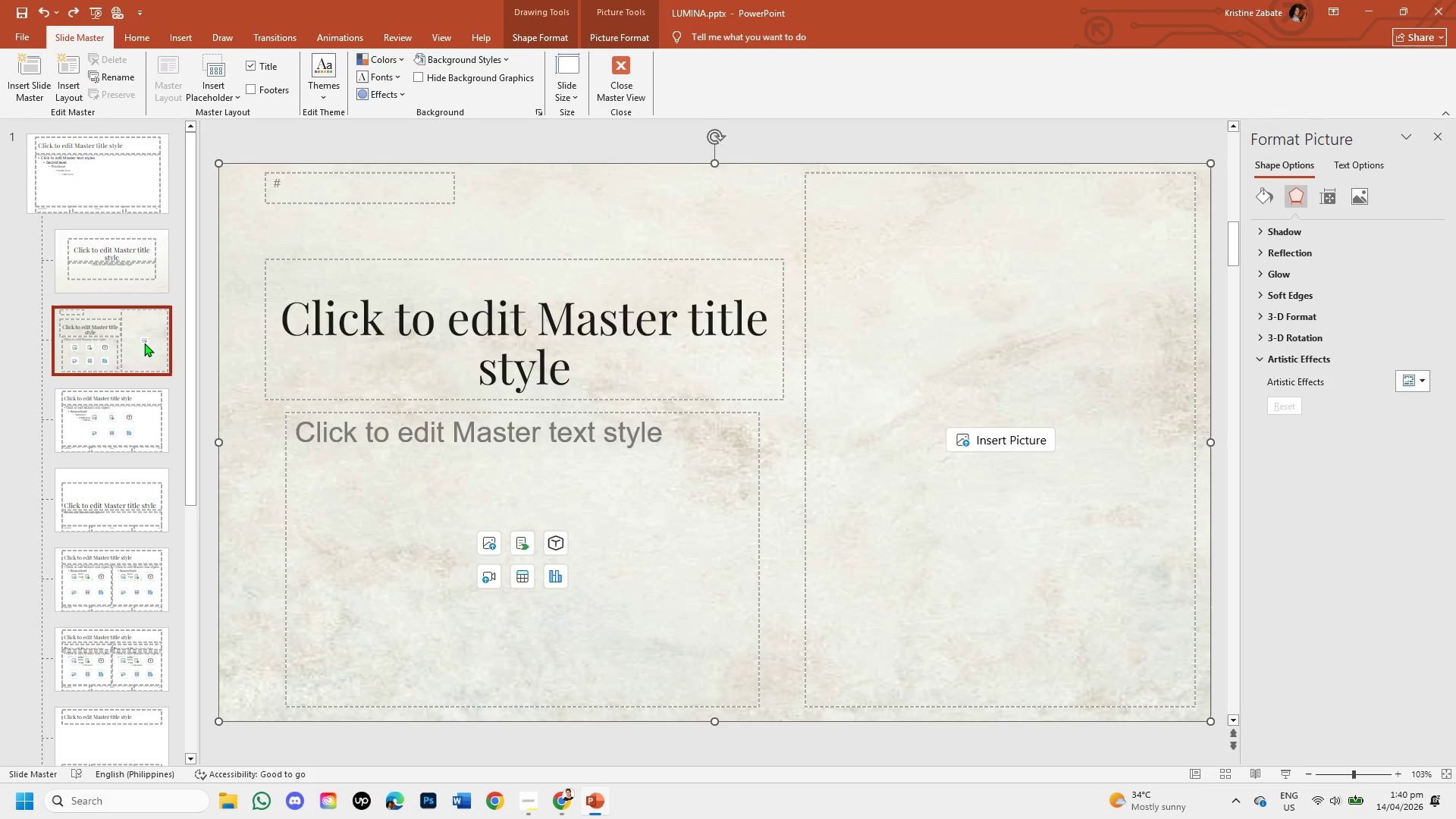 
key(Control+Z)
 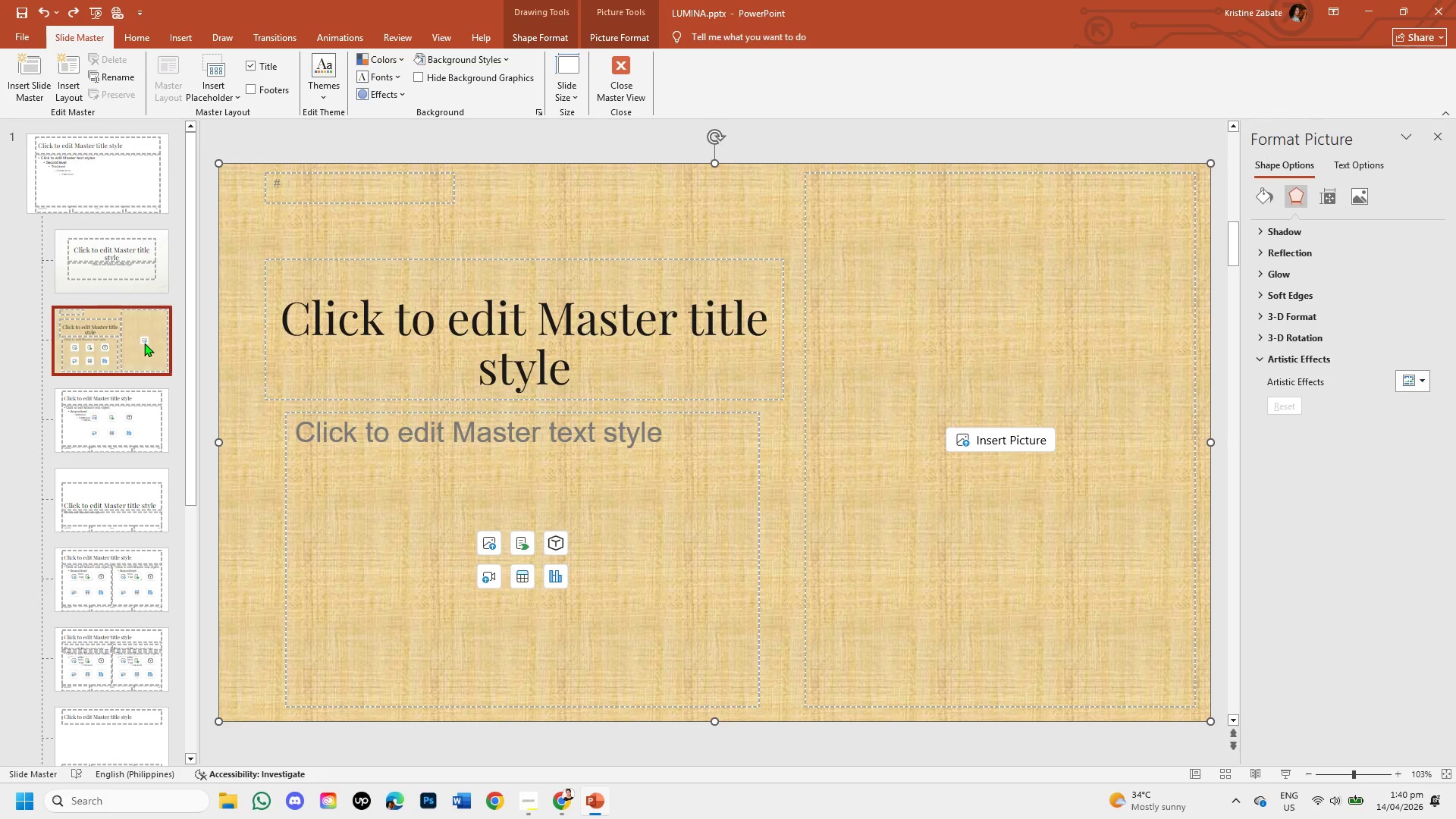 
key(Control+Z)
 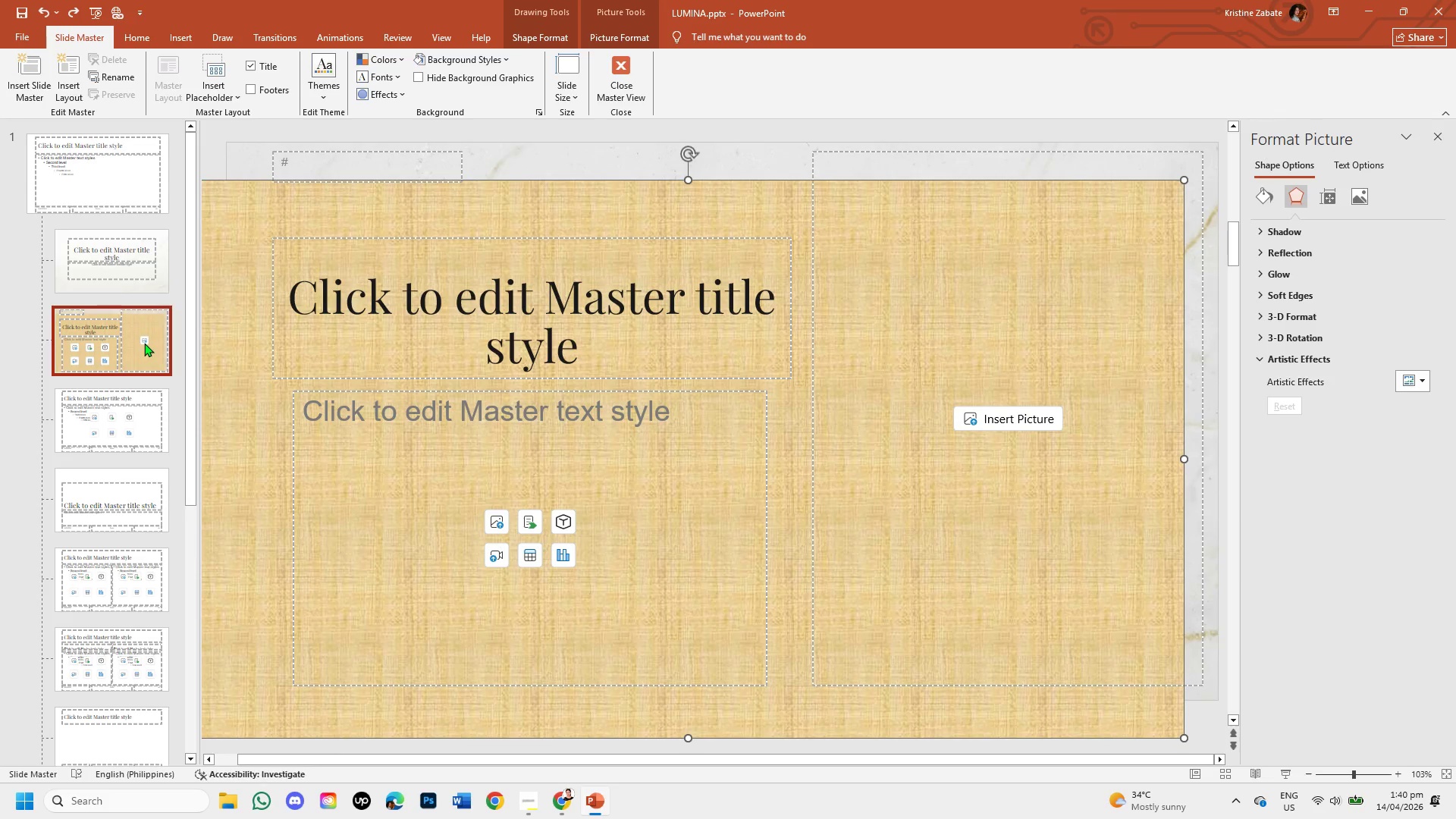 
key(Control+Z)
 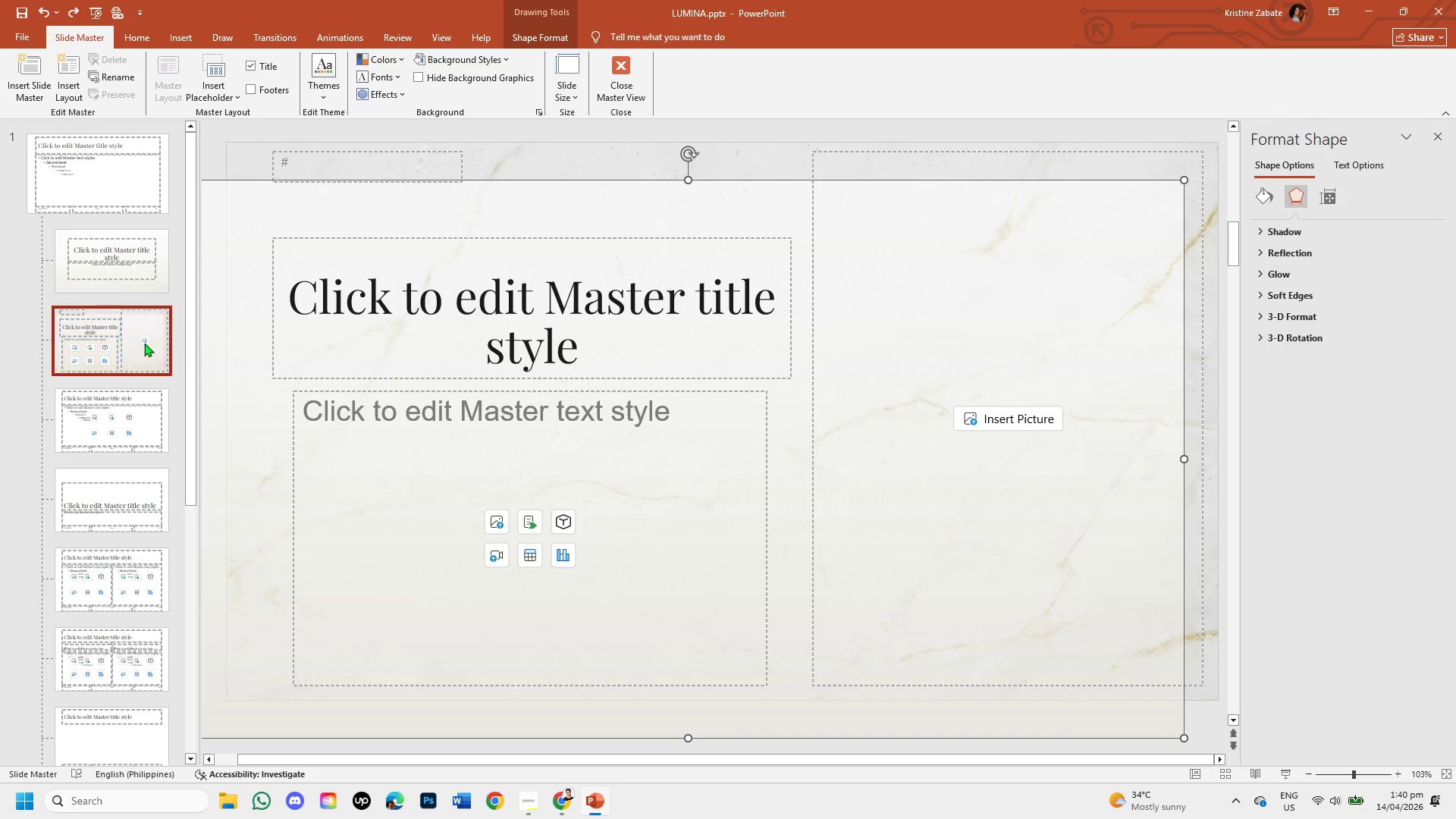 
key(Control+Z)
 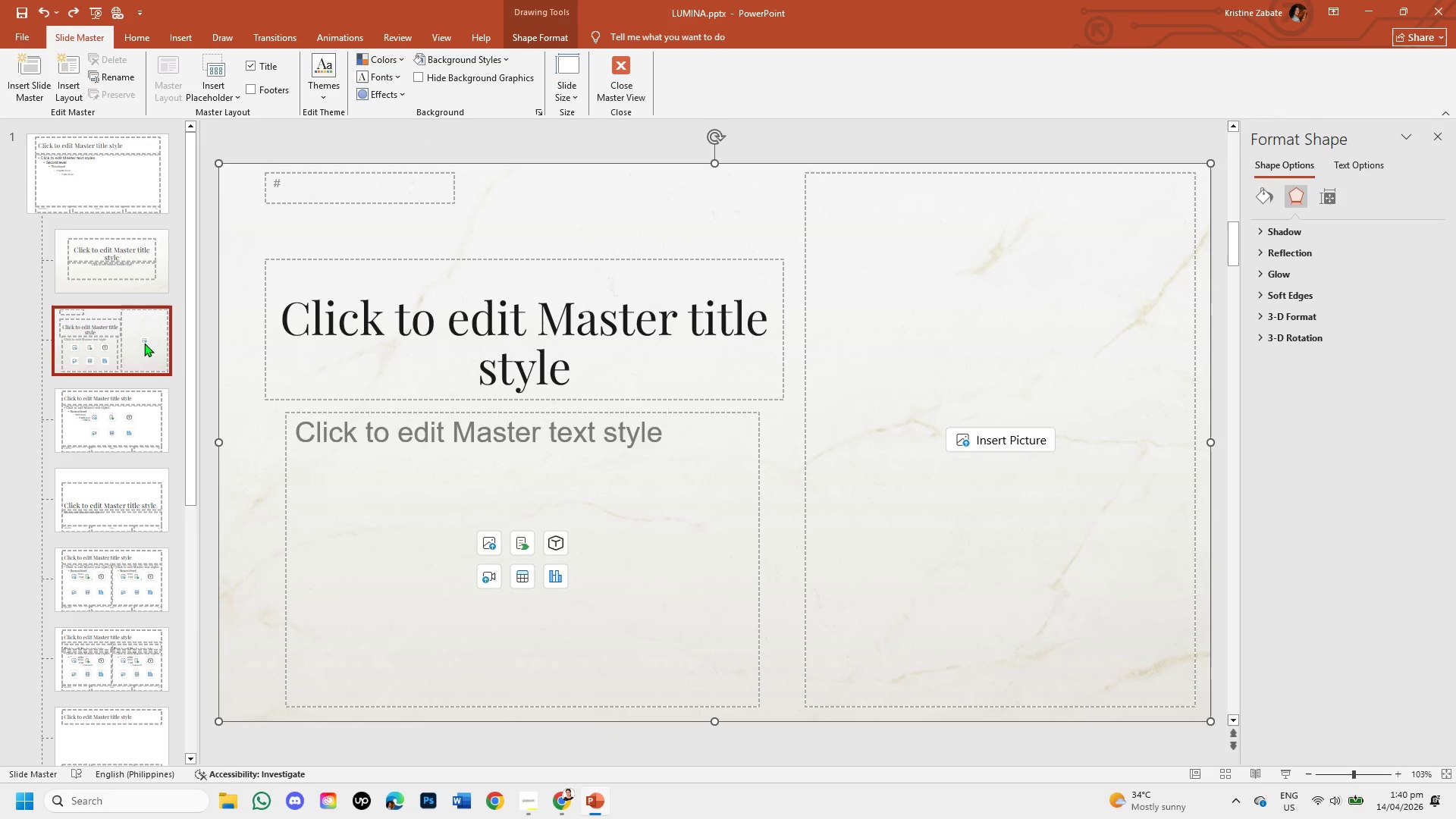 
key(Control+Z)
 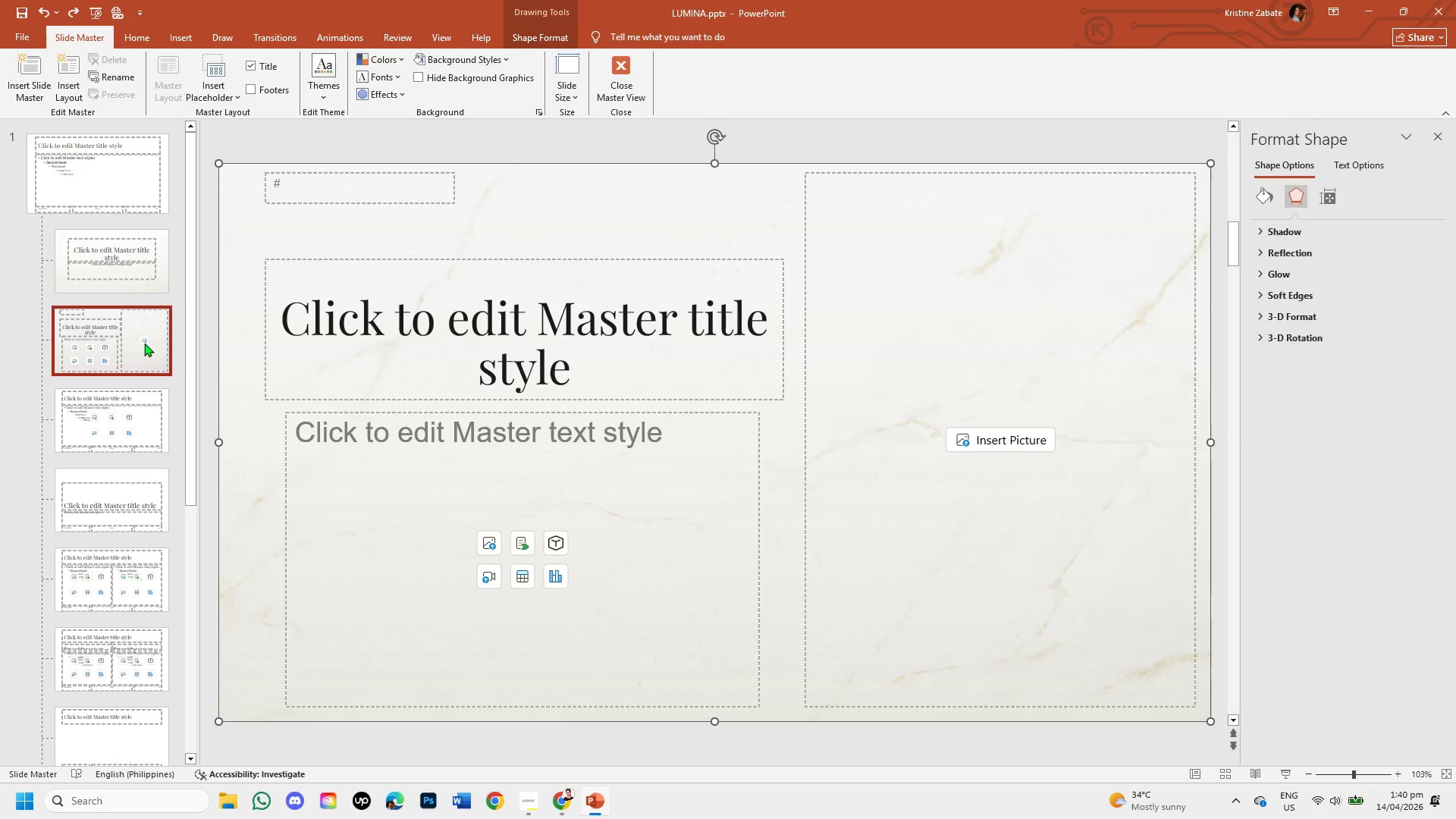 
key(Control+Z)
 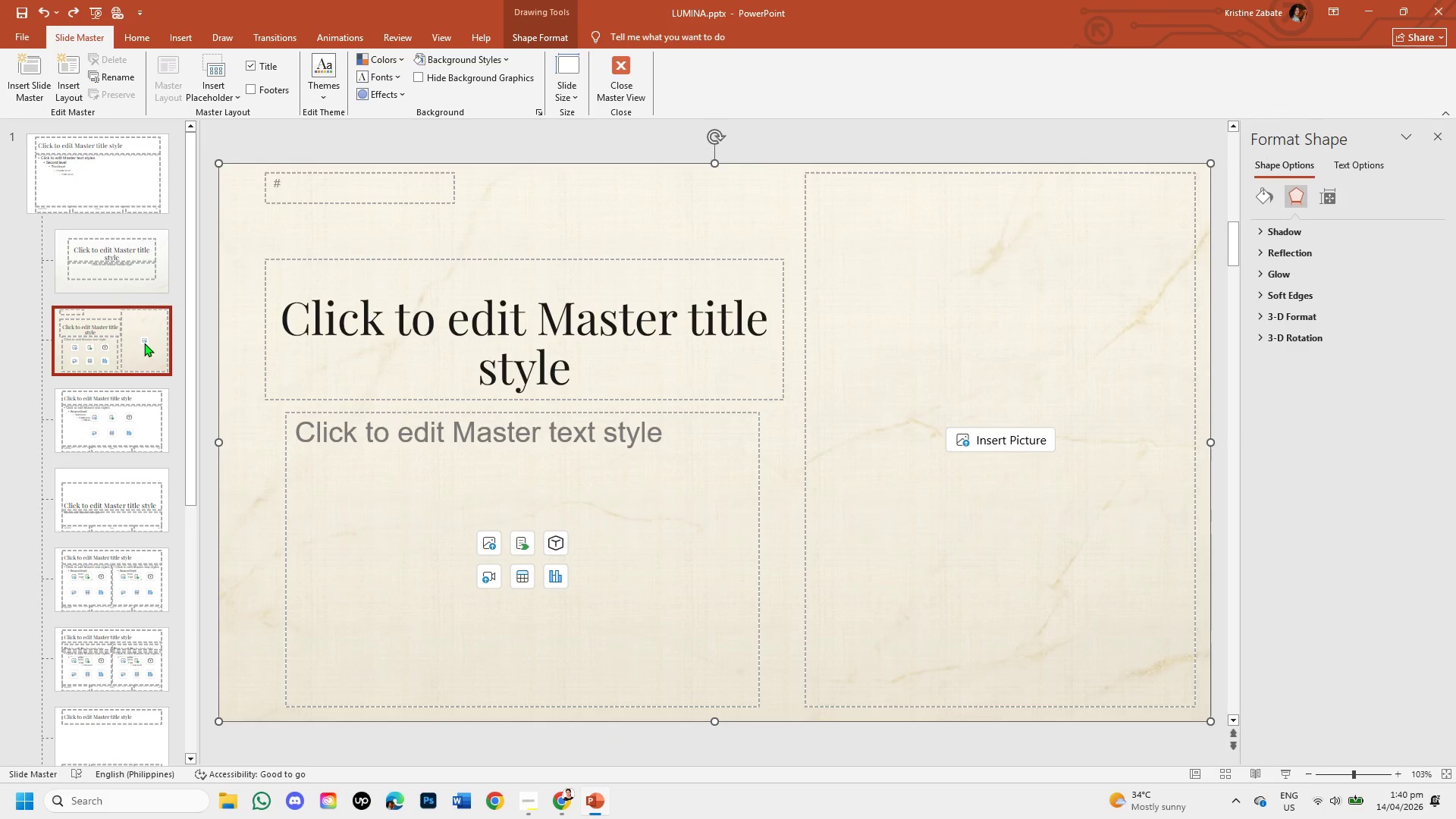 
key(Control+Z)
 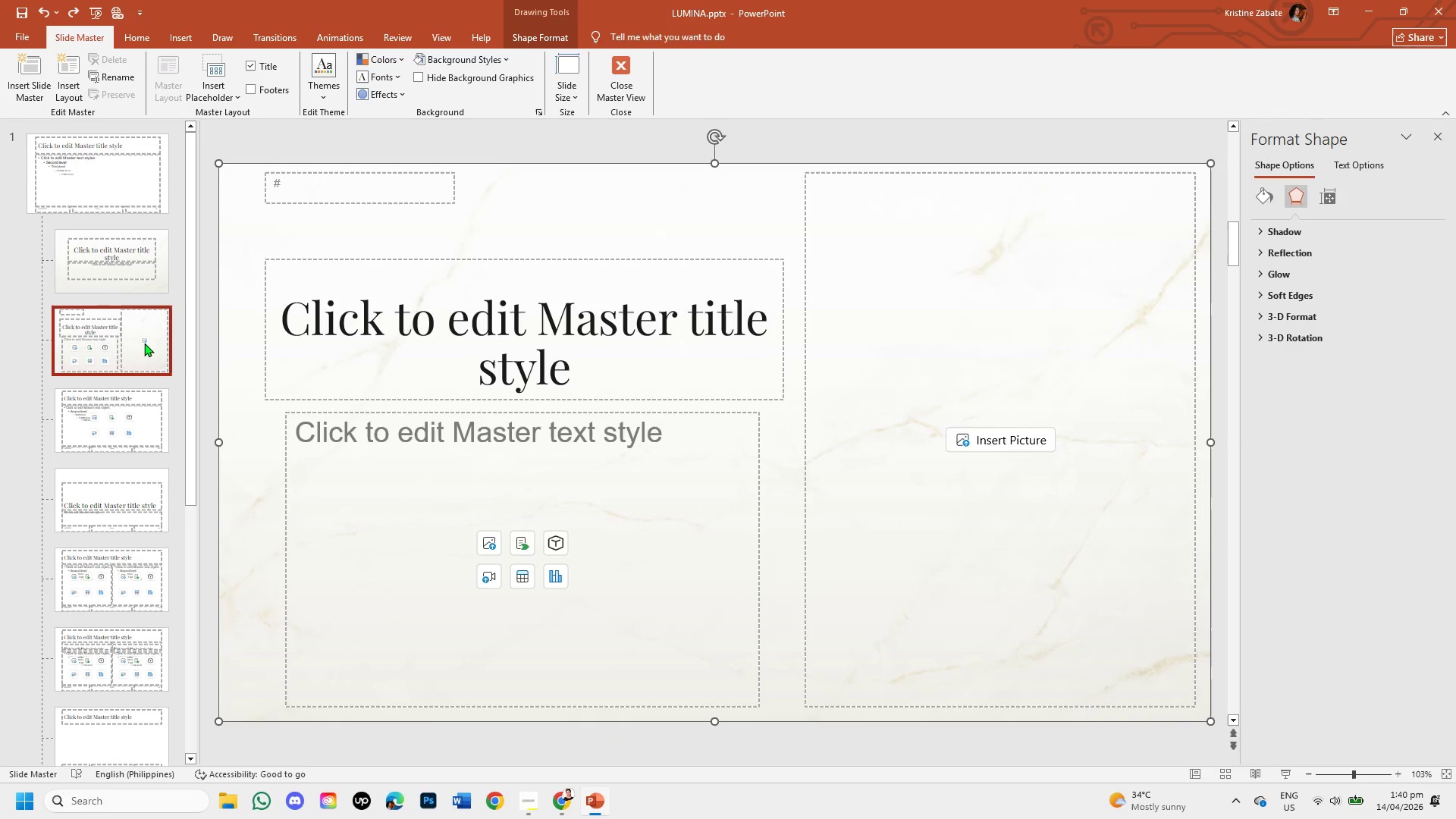 
wait(7.62)
 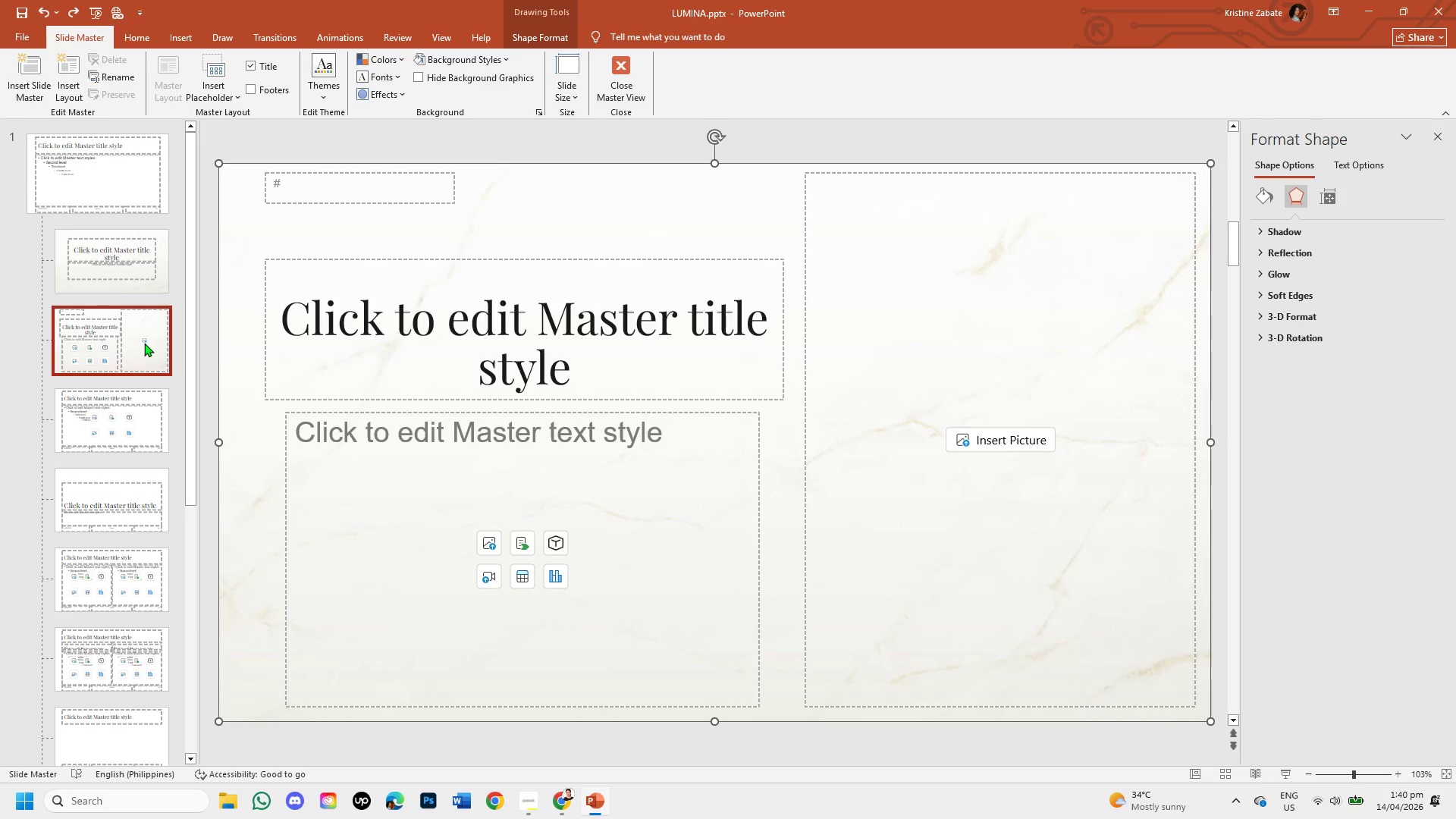 
key(Control+Z)
 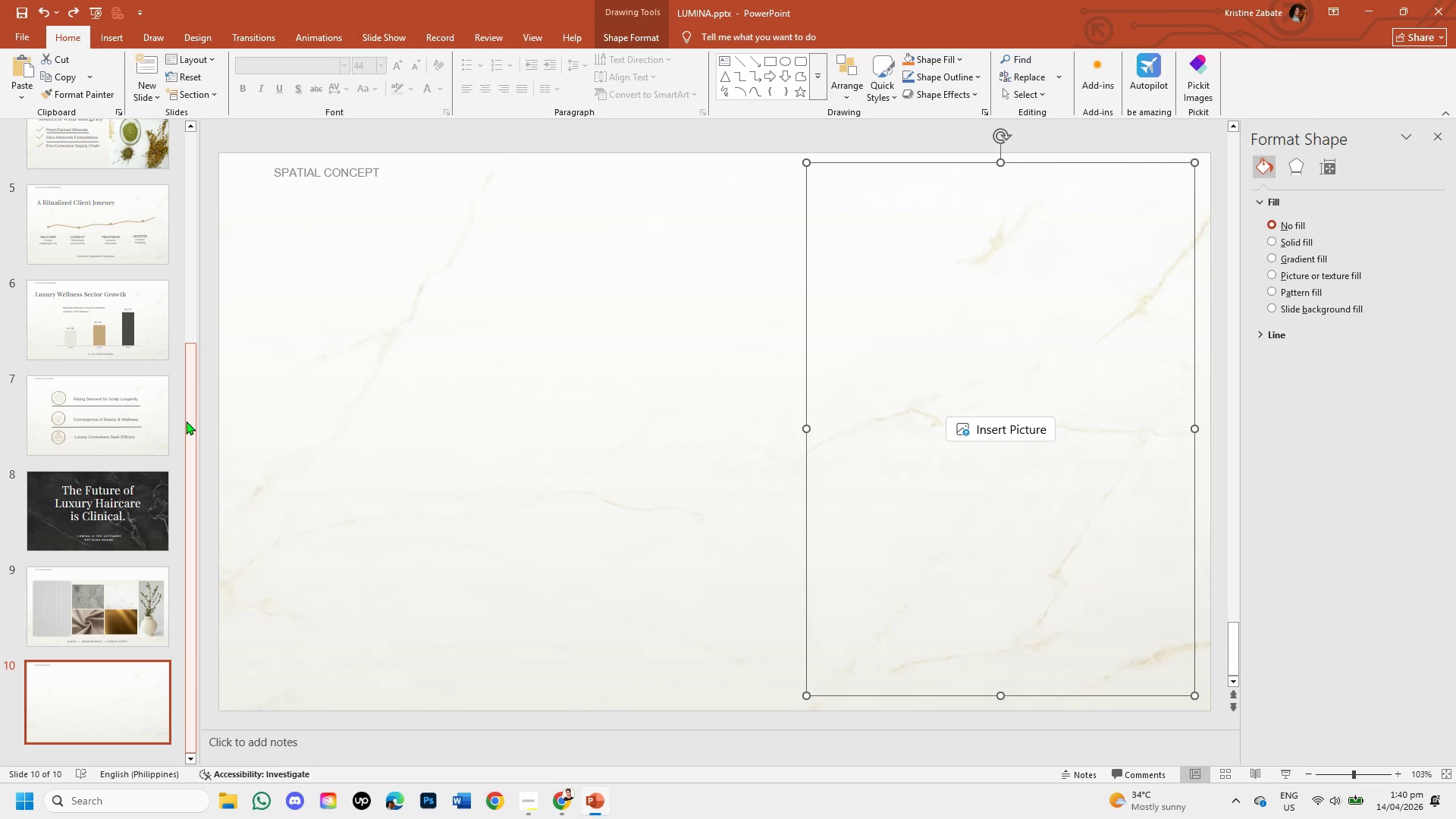 
left_click_drag(start_coordinate=[186, 421], to_coordinate=[192, 567])
 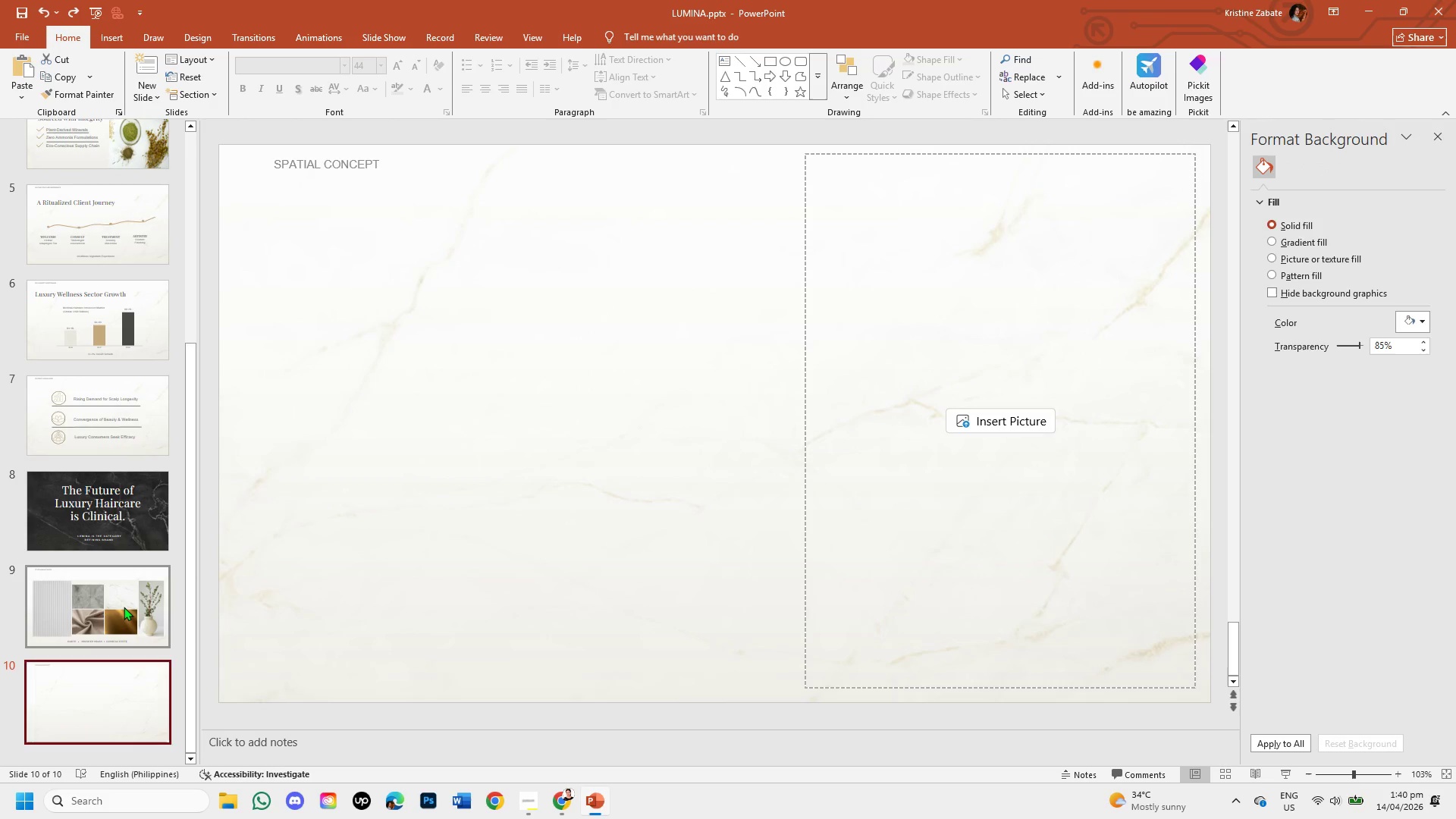 
left_click([124, 607])
 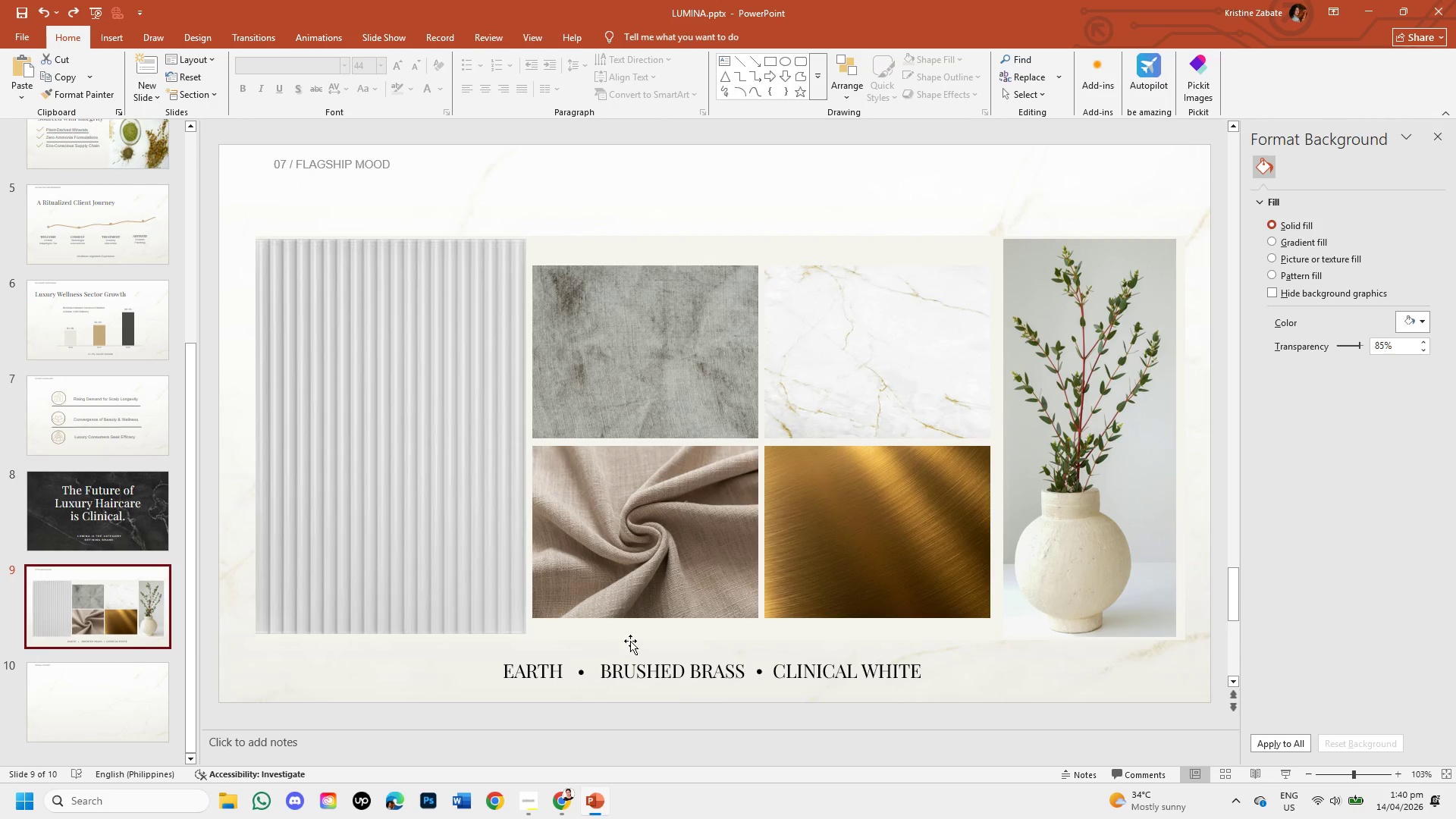 
wait(9.09)
 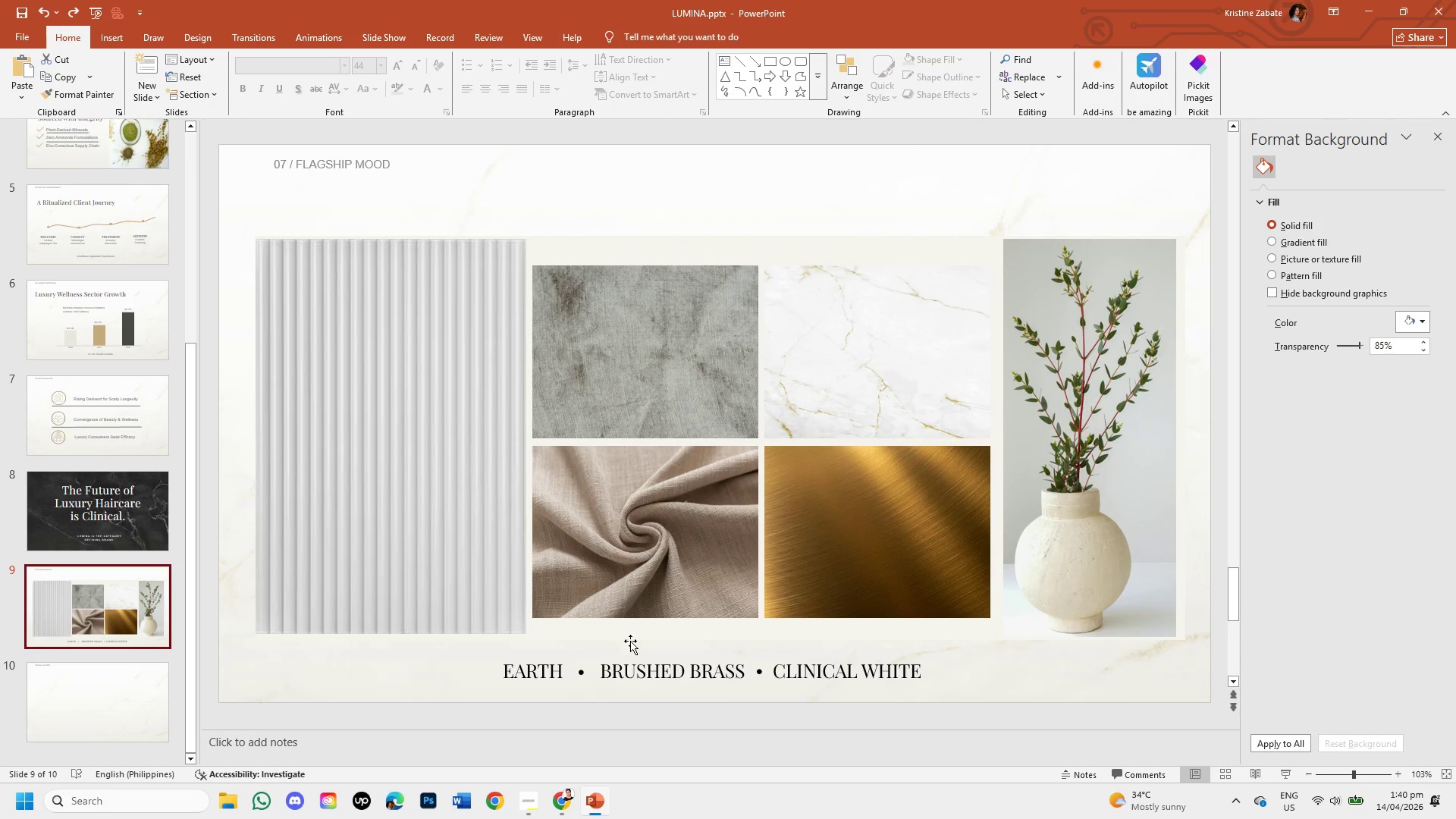 
left_click([105, 514])
 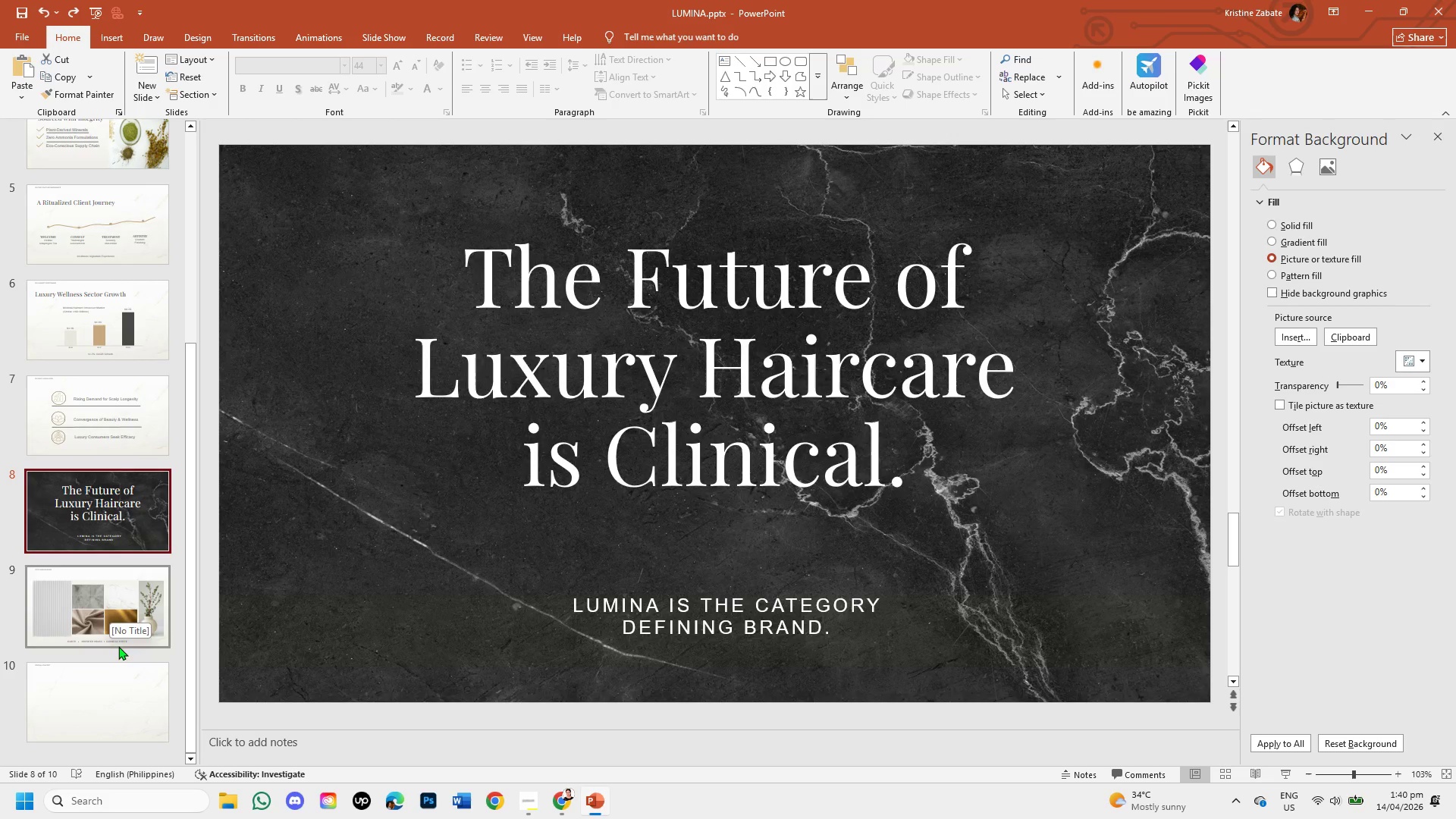 
left_click([96, 717])
 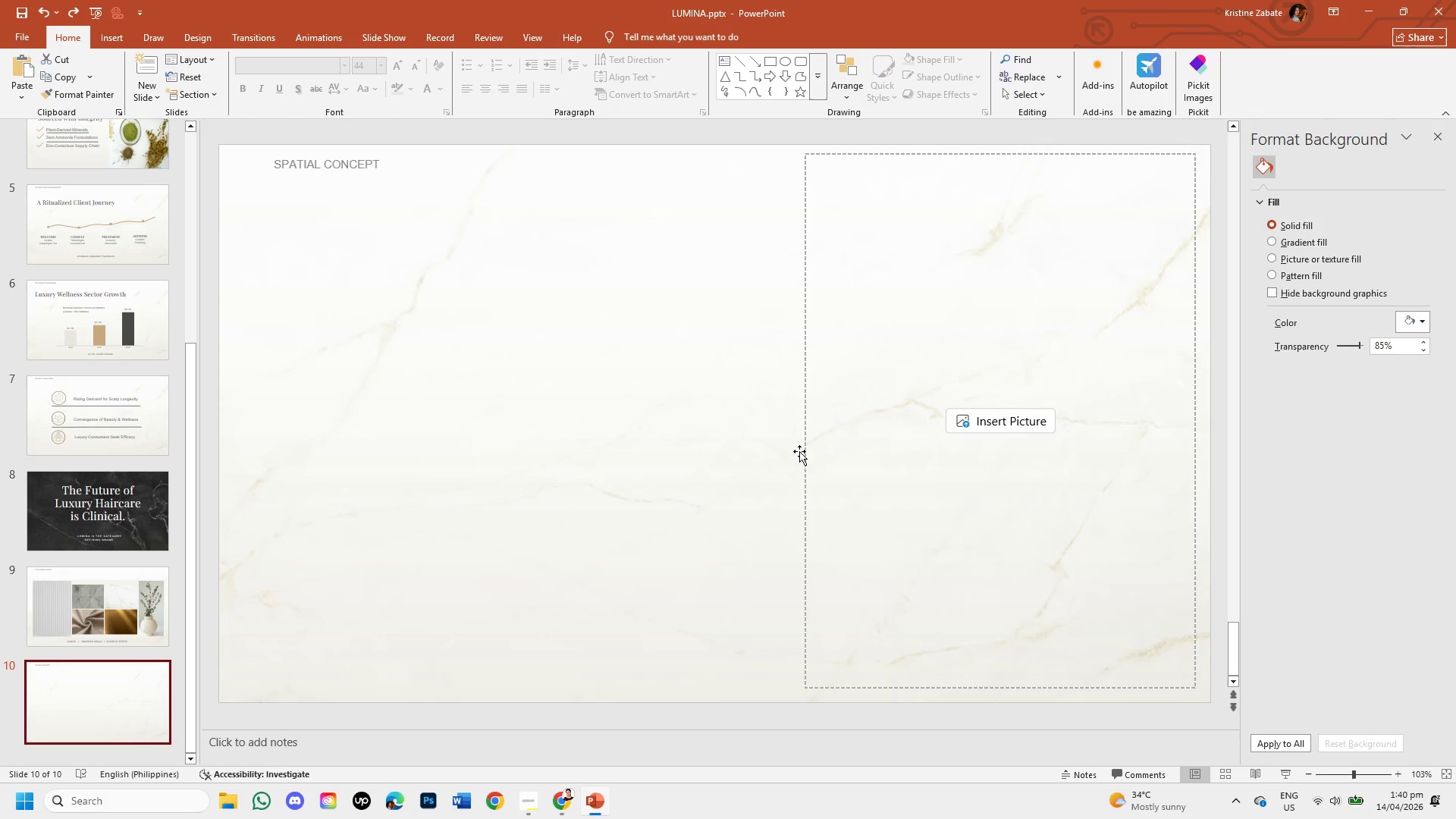 
left_click_drag(start_coordinate=[804, 453], to_coordinate=[561, 813])
 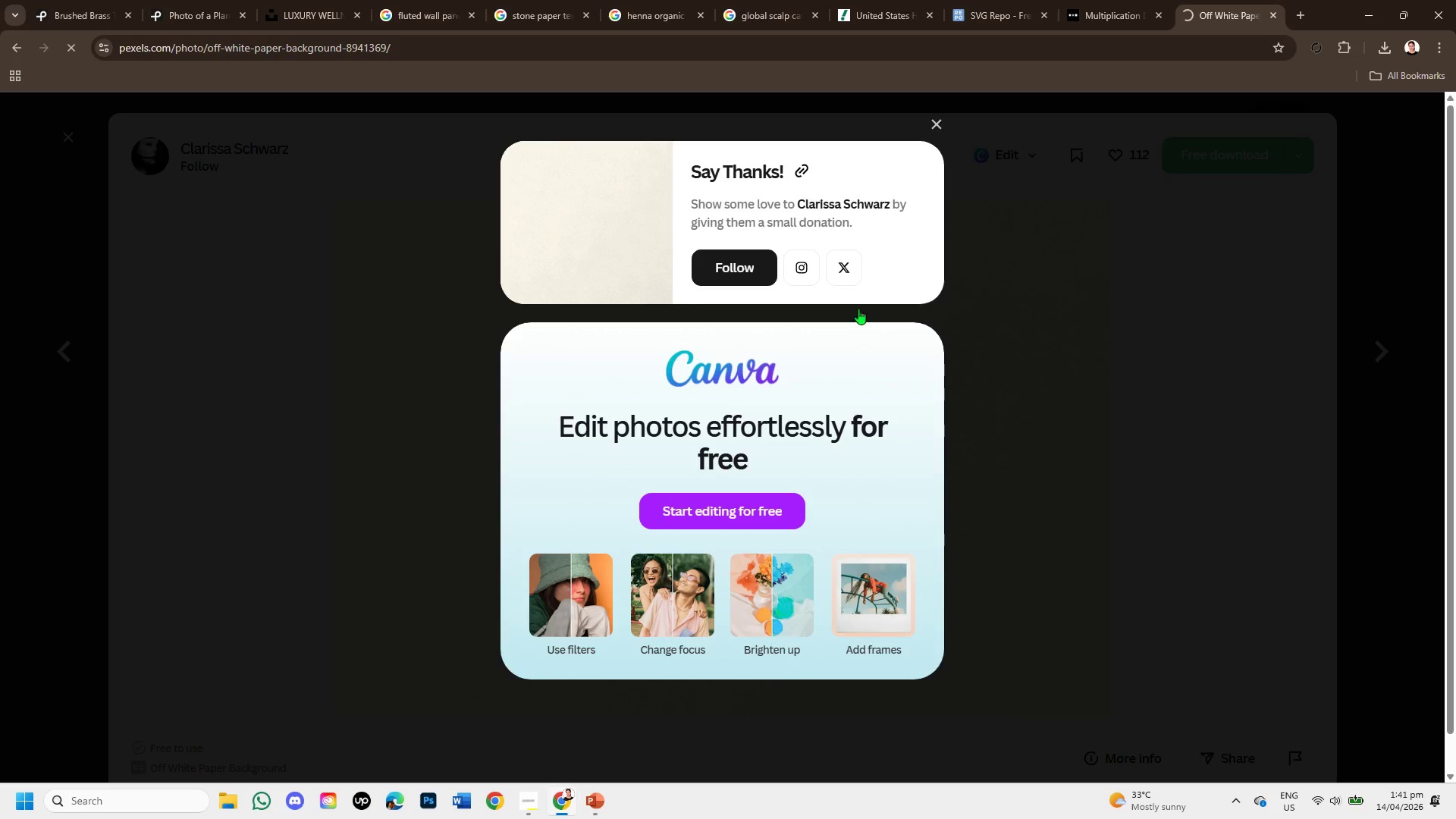 
key(Backspace)
 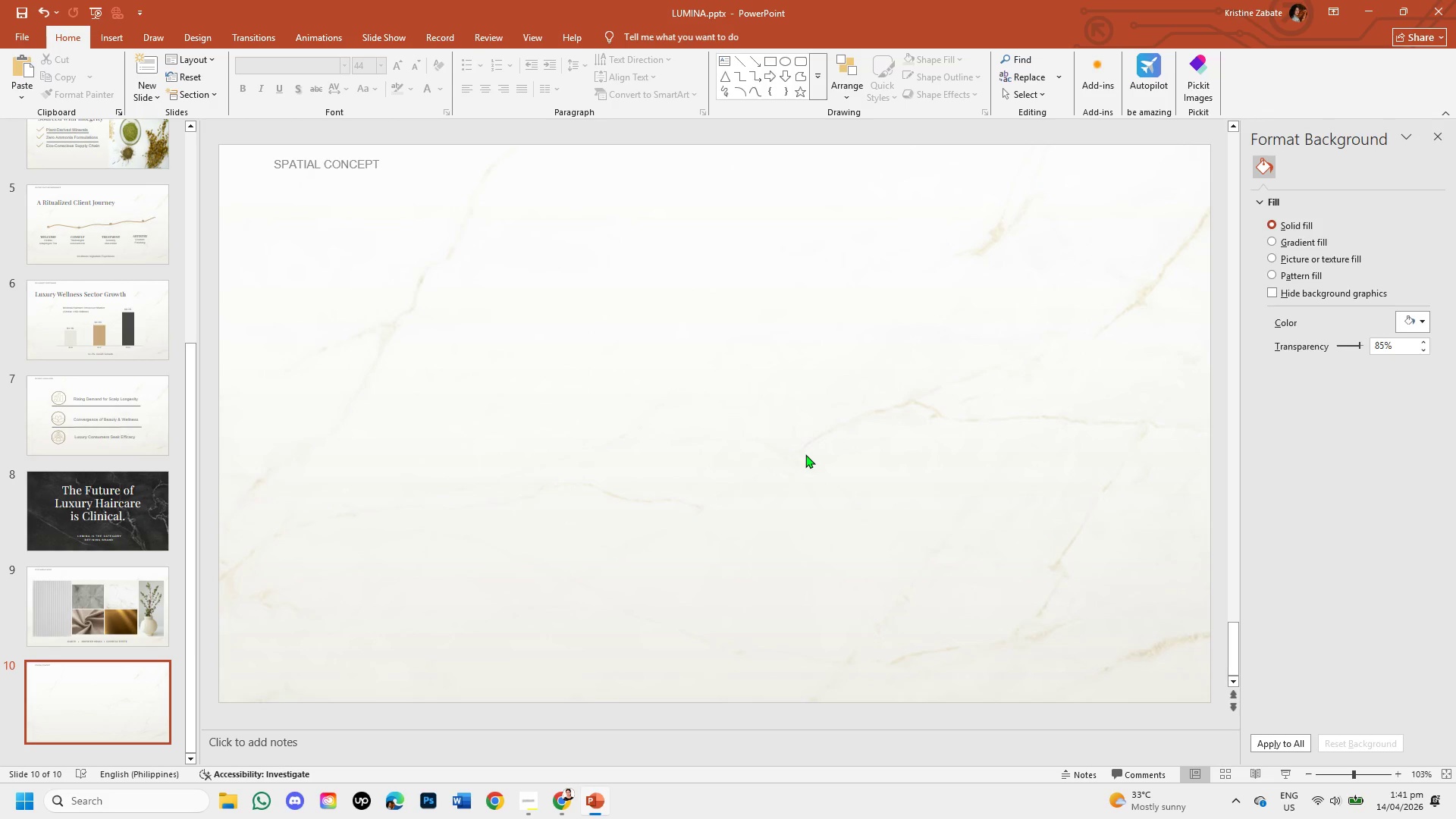 
left_click([561, 813])
 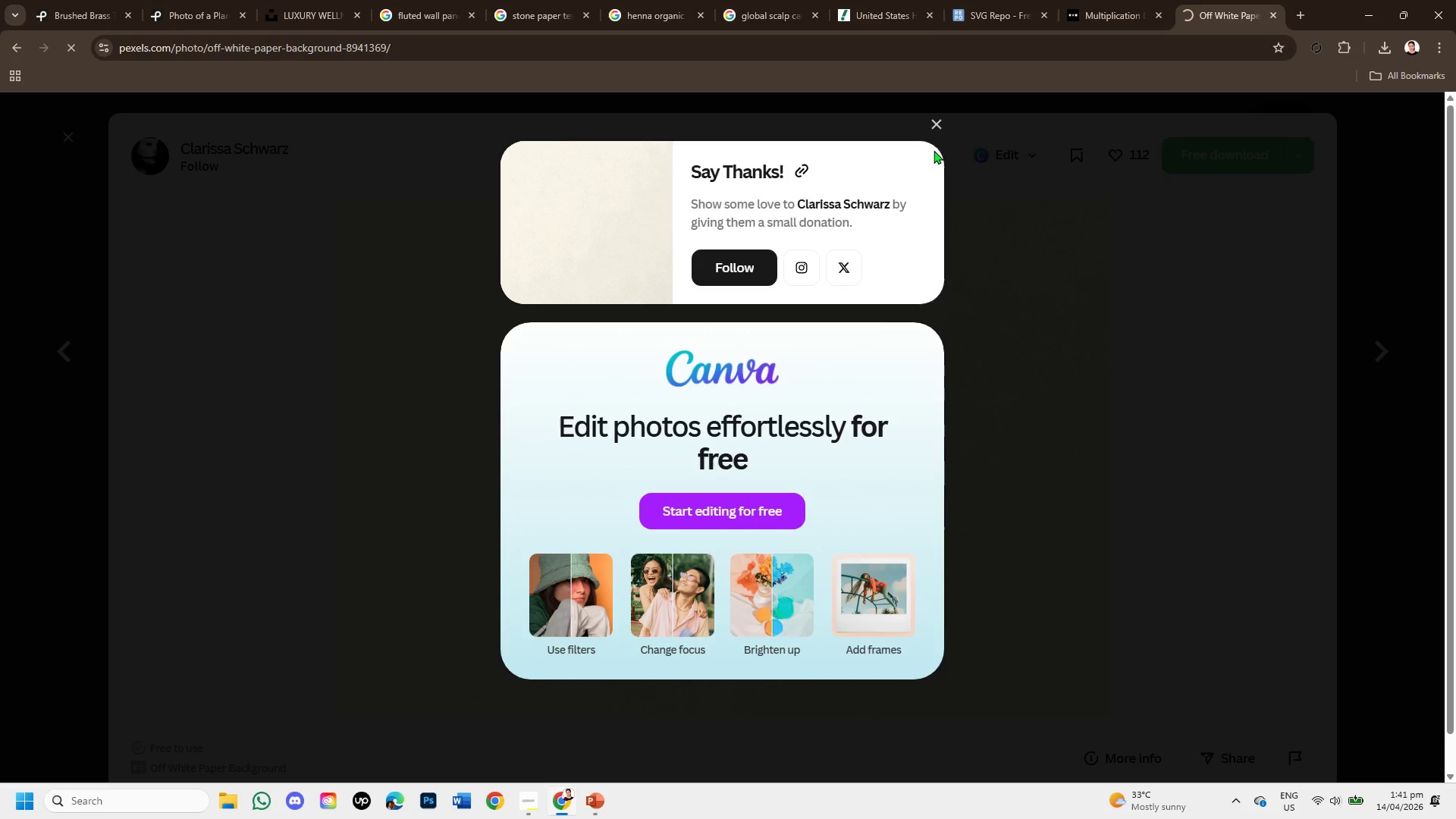 
left_click([936, 121])
 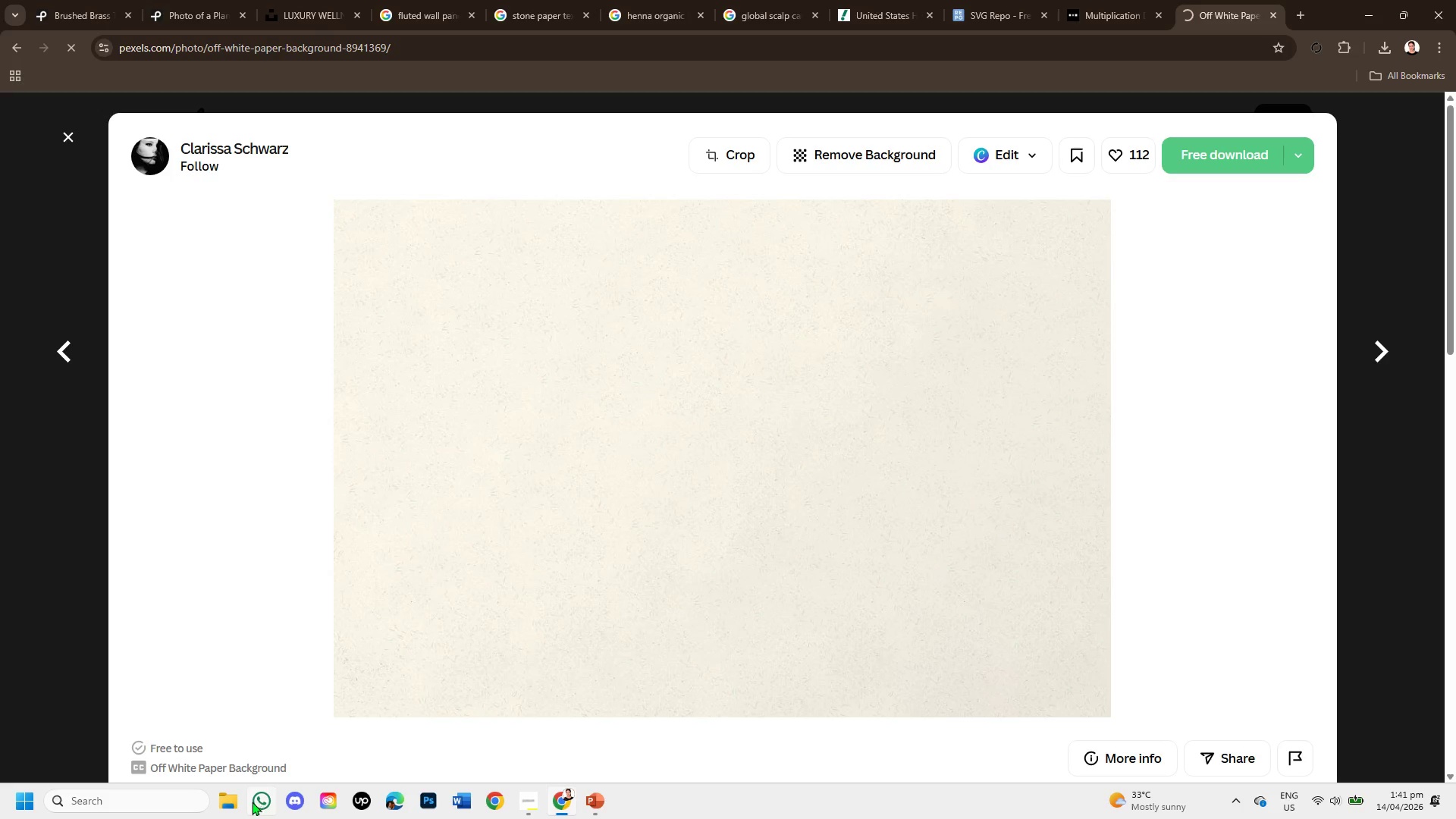 
left_click([234, 806])
 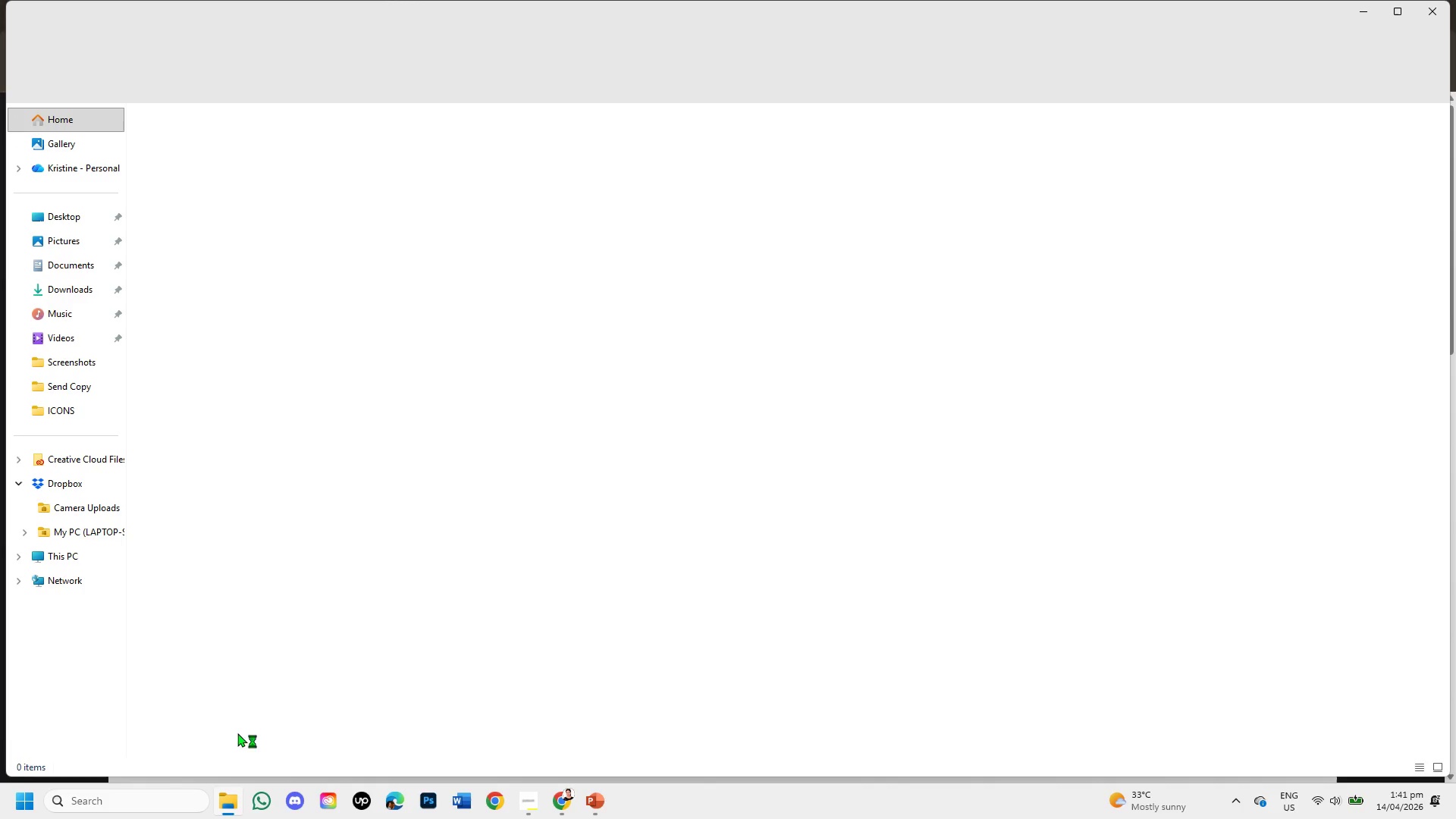 
mouse_move([252, 224])
 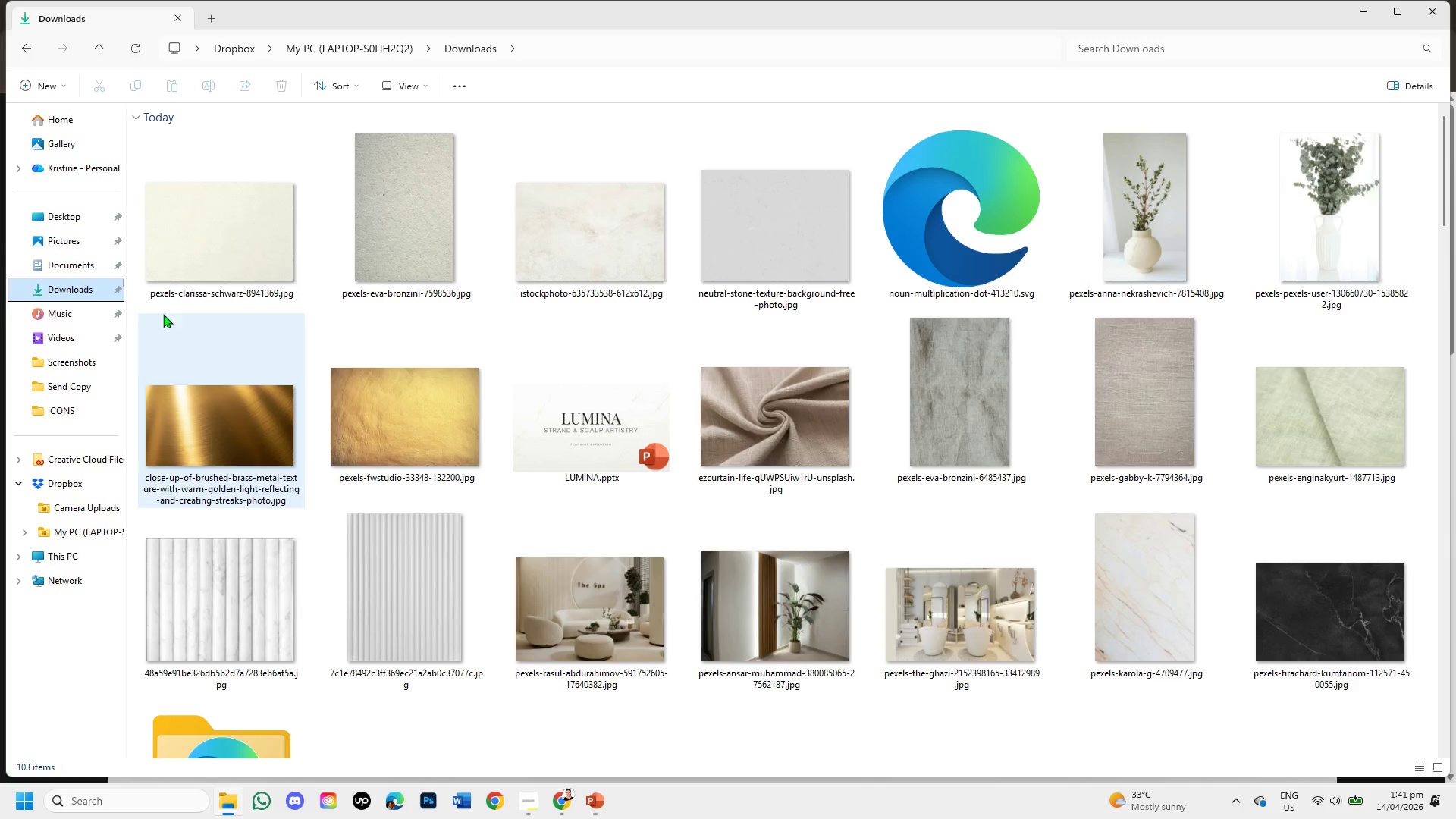 
wait(5.52)
 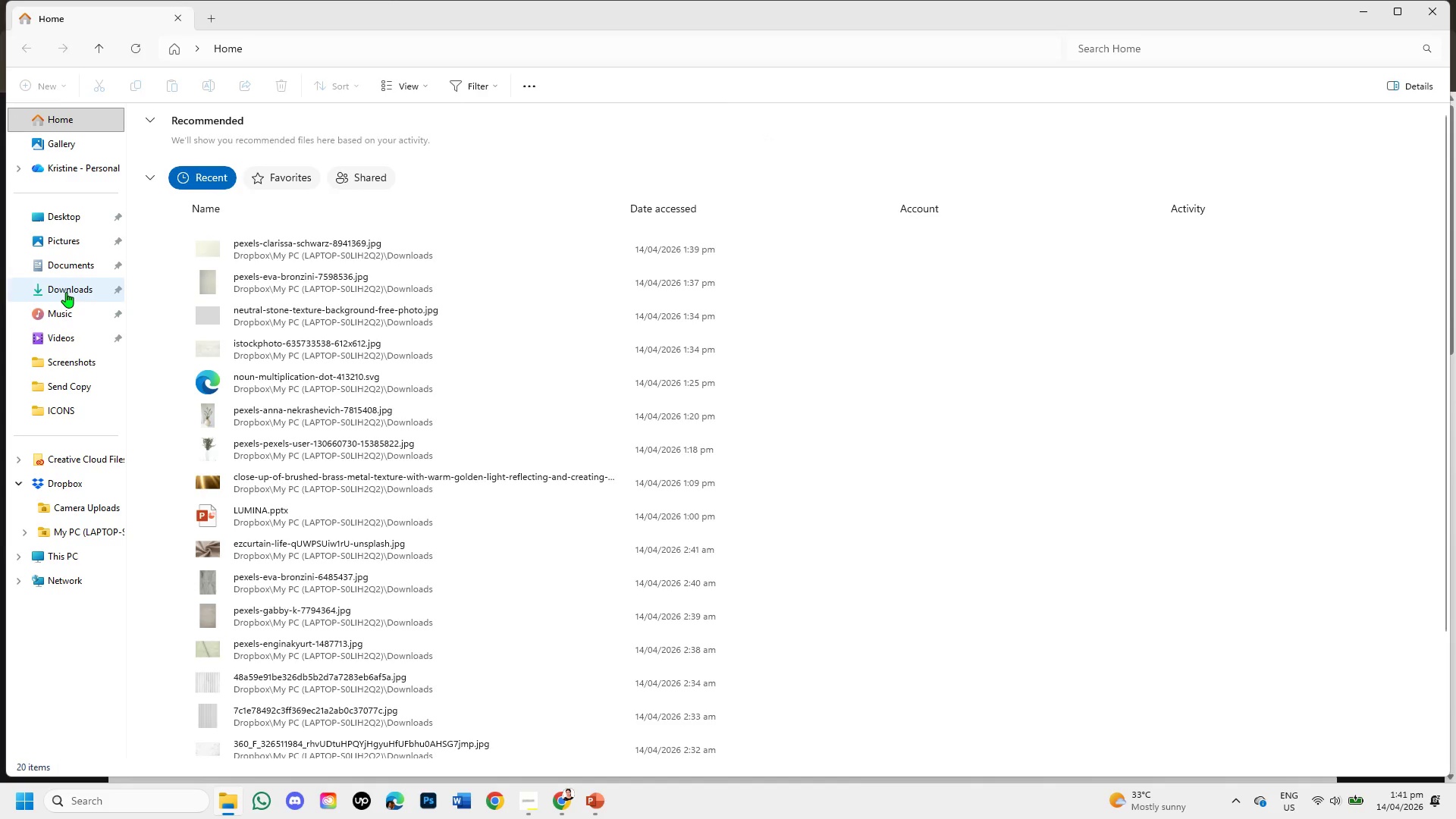 
left_click_drag(start_coordinate=[163, 308], to_coordinate=[772, 228])
 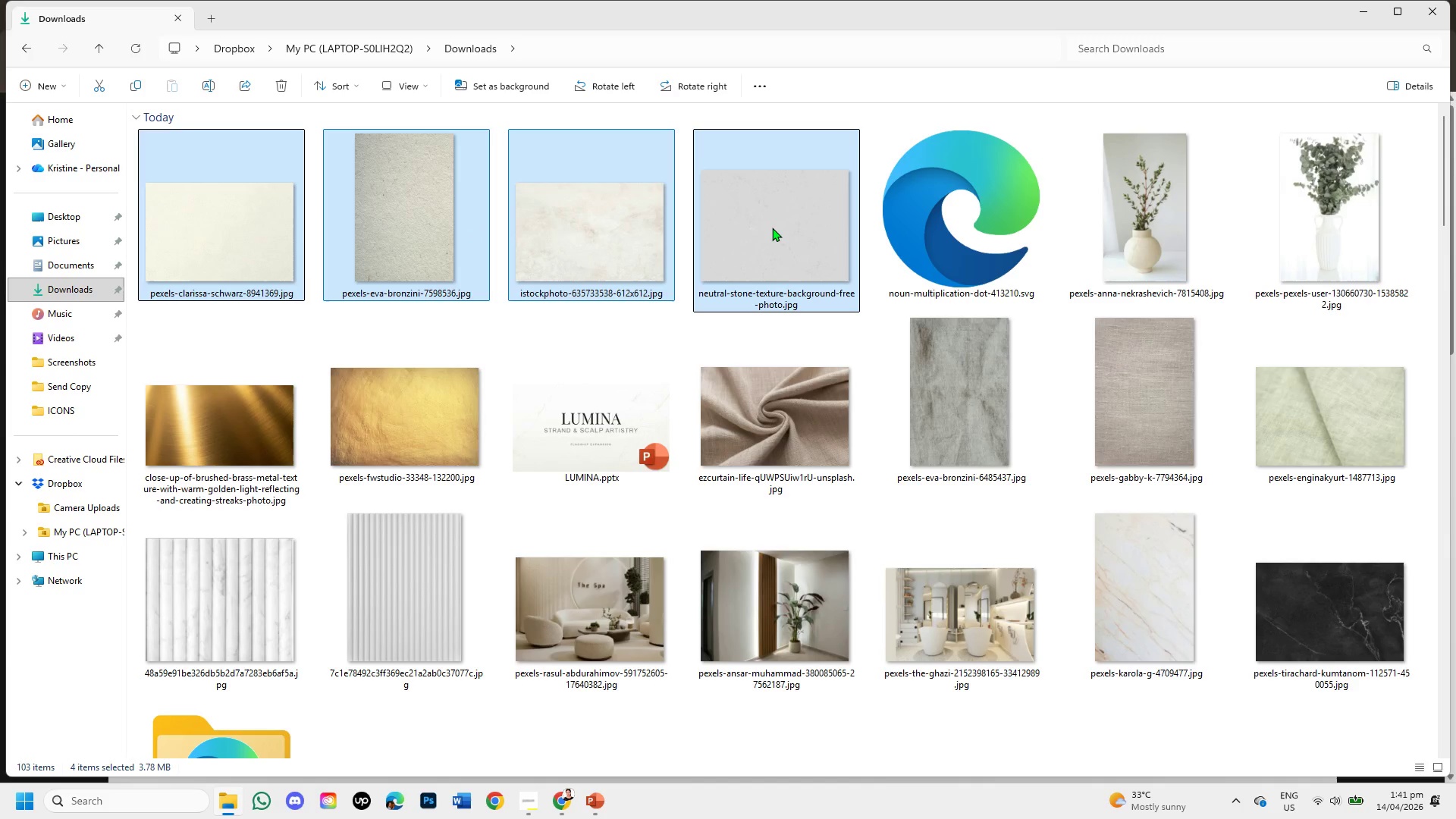 
right_click([772, 228])
 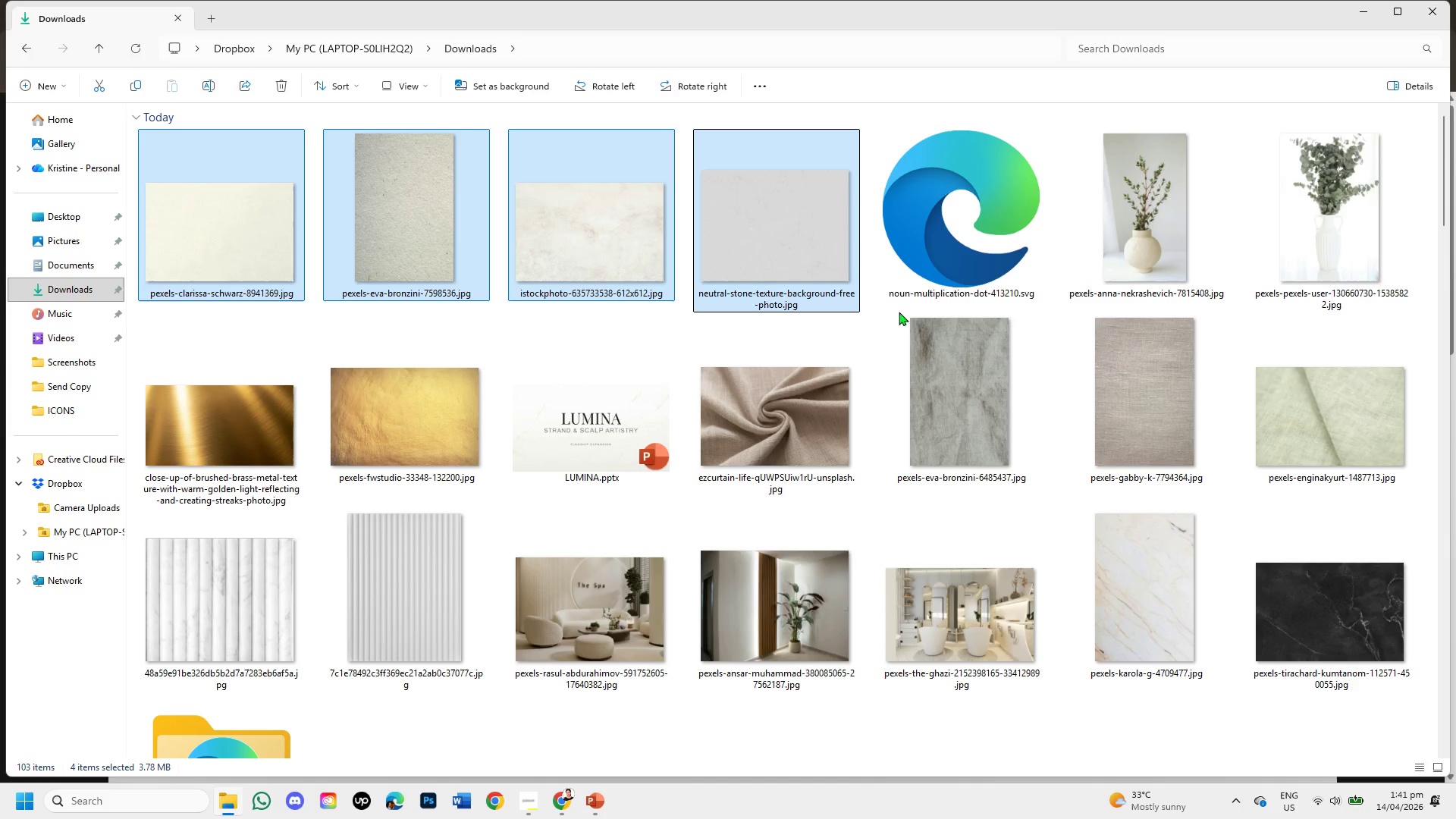 
mouse_move([924, 279])
 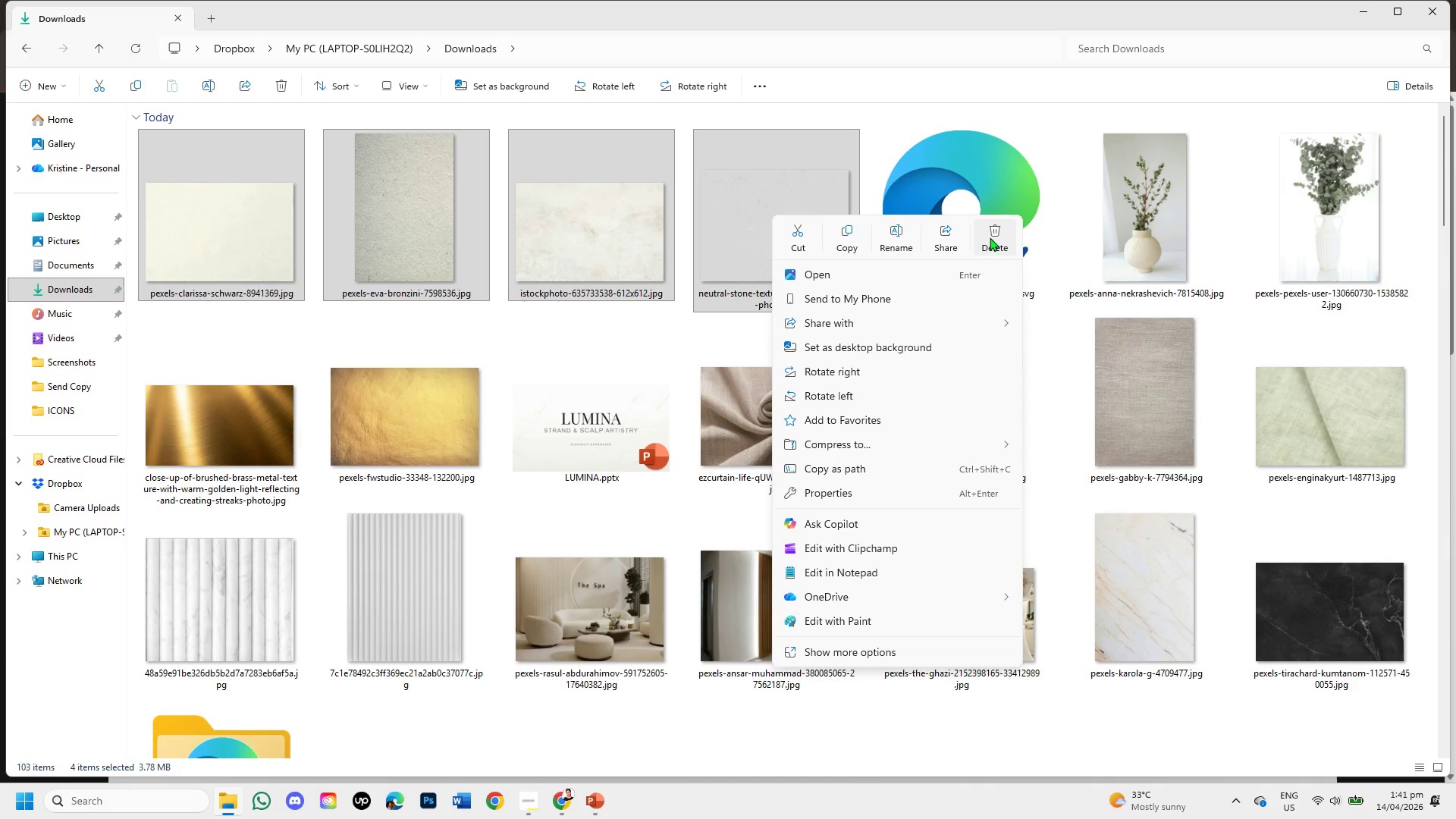 
left_click([991, 237])
 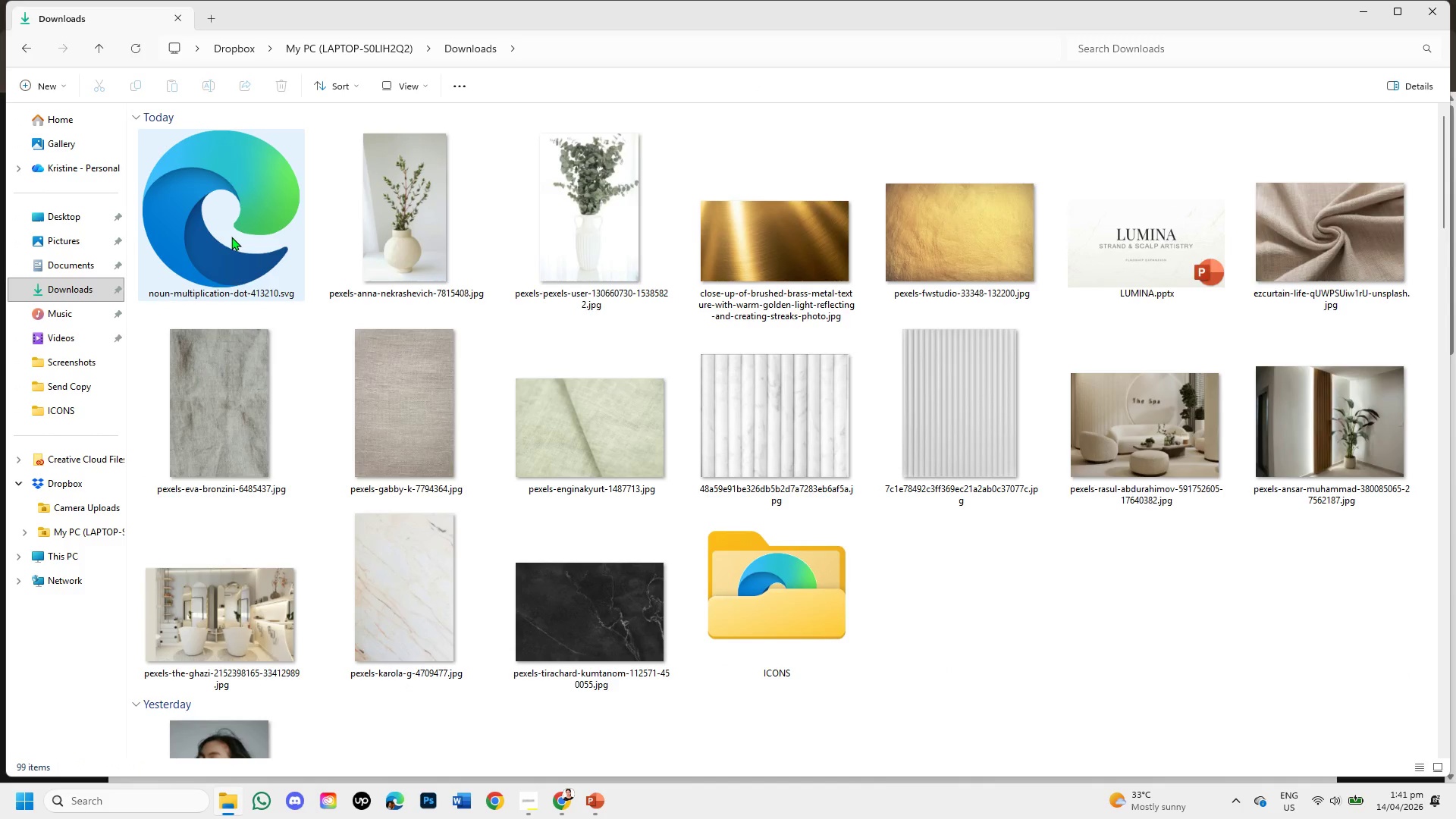 
left_click_drag(start_coordinate=[224, 224], to_coordinate=[769, 613])
 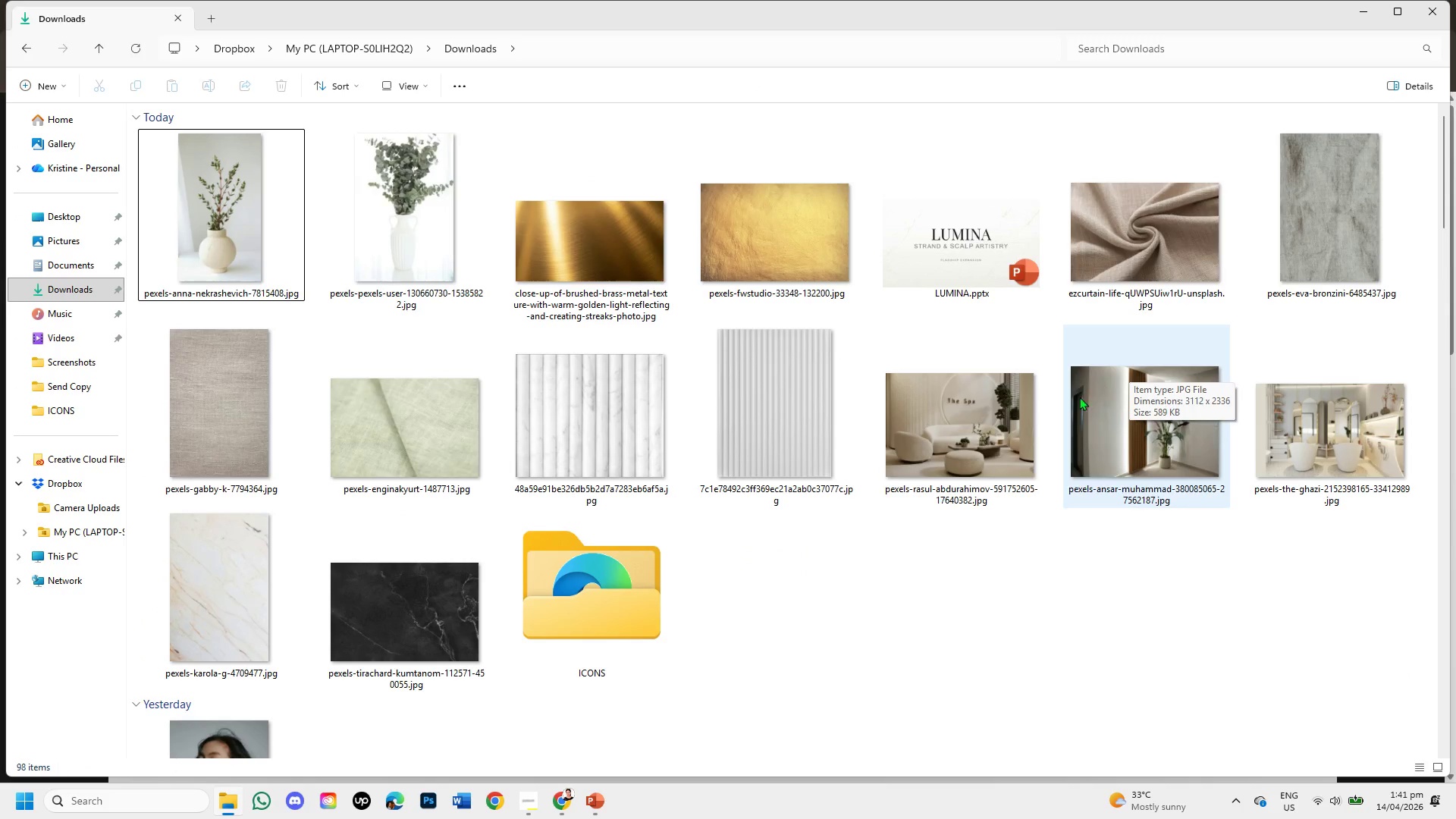 
wait(6.86)
 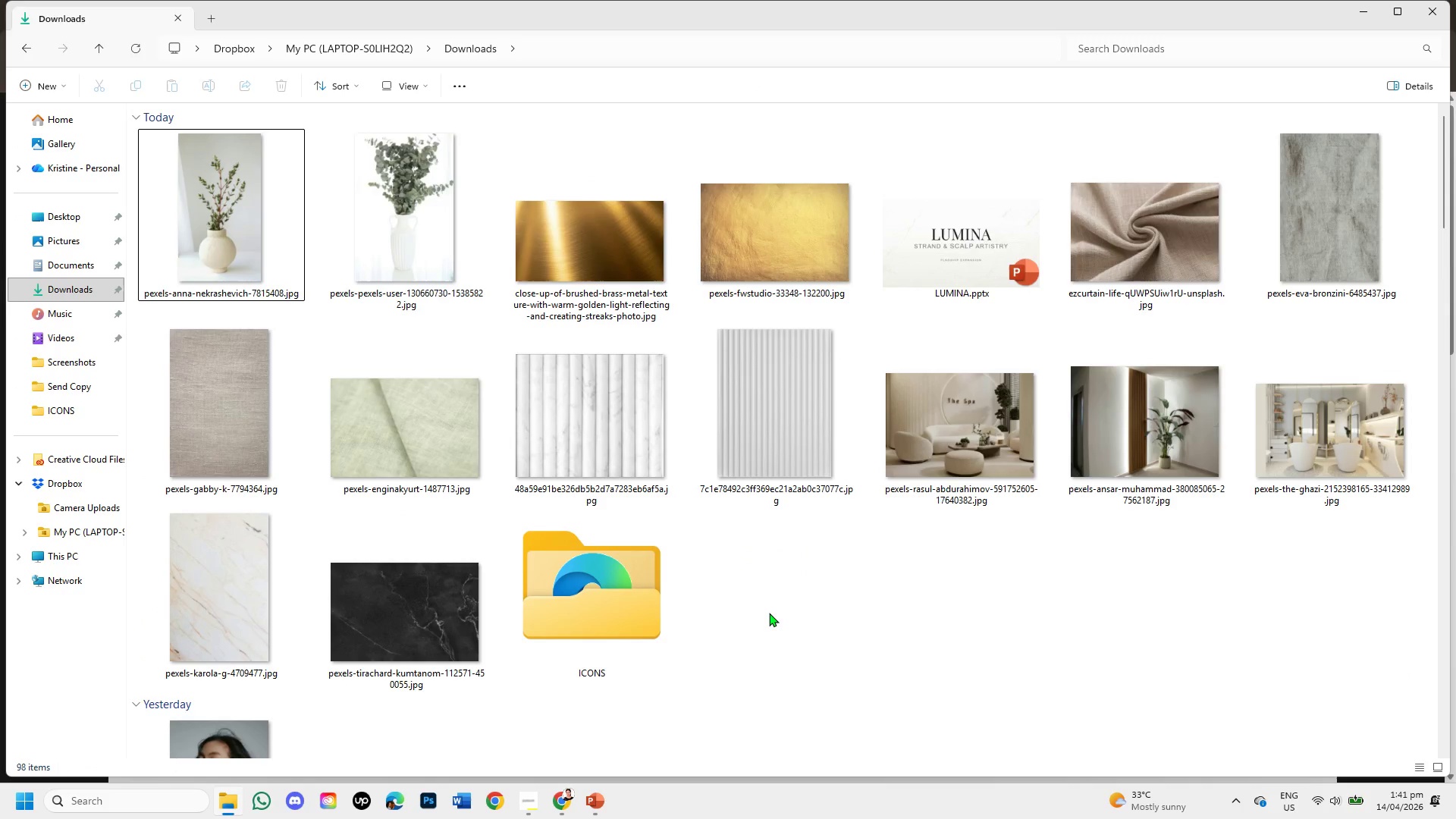 
right_click([796, 228])
 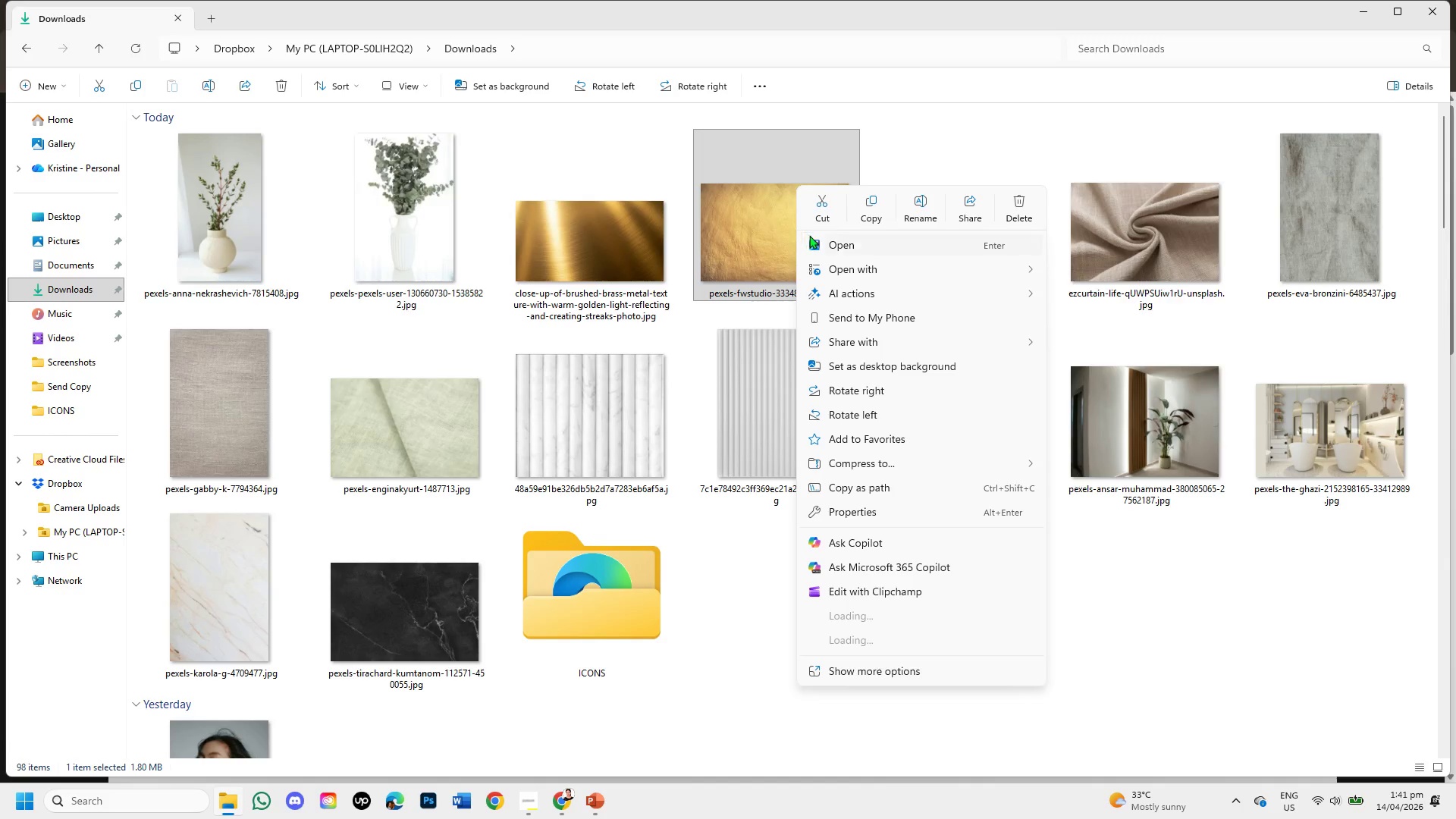 
left_click([1017, 215])
 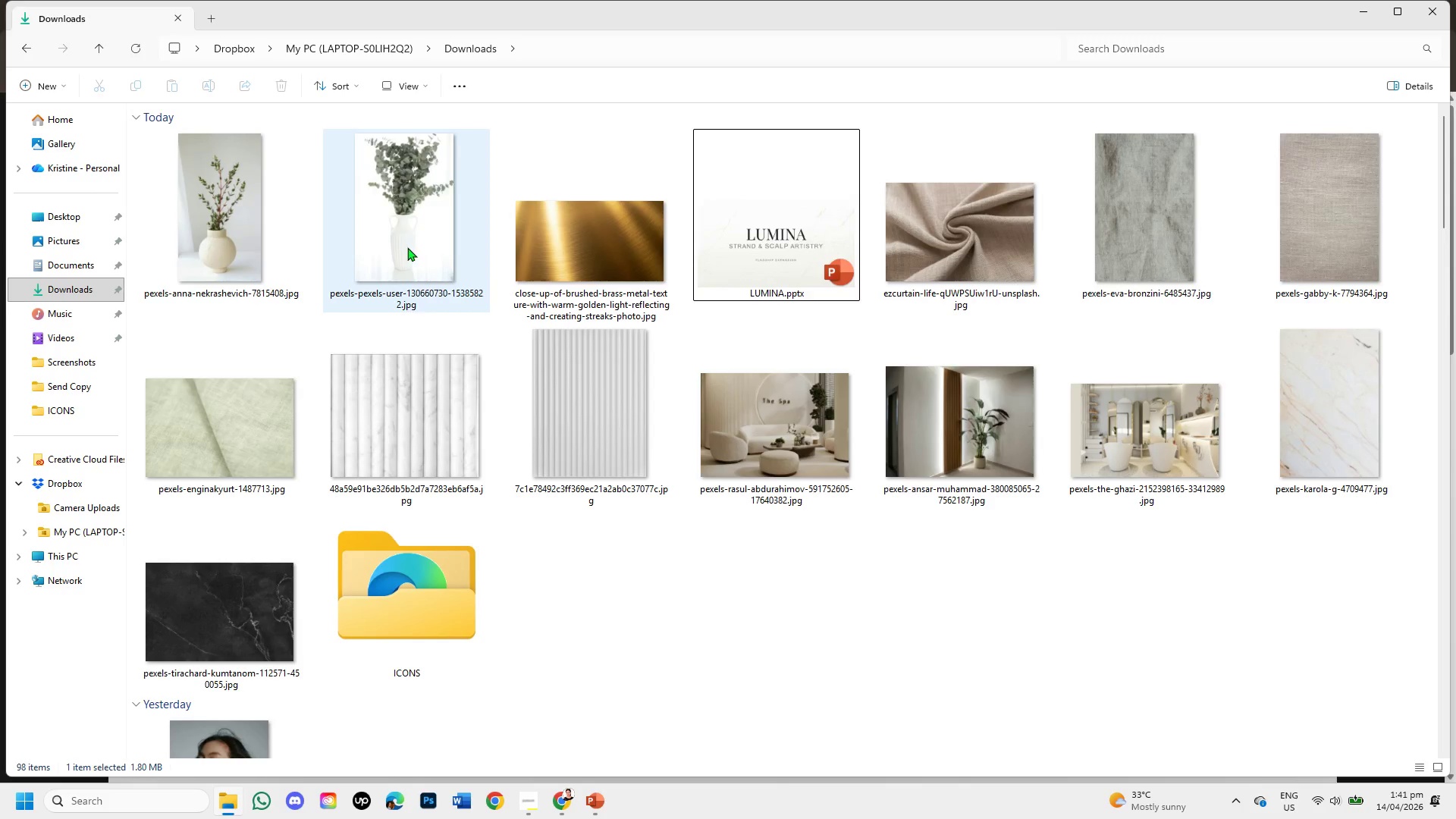 
right_click([391, 237])
 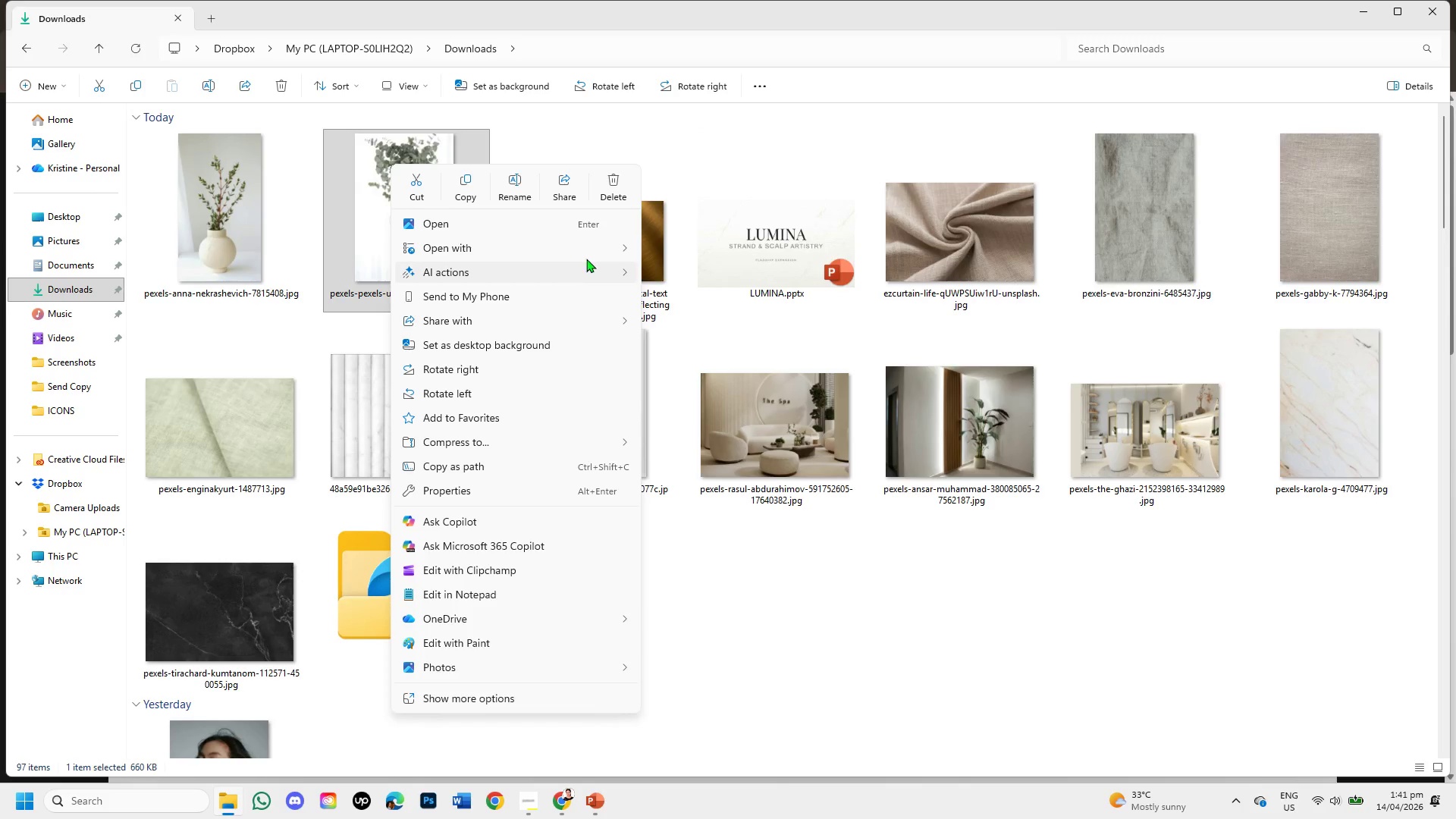 
left_click([614, 183])
 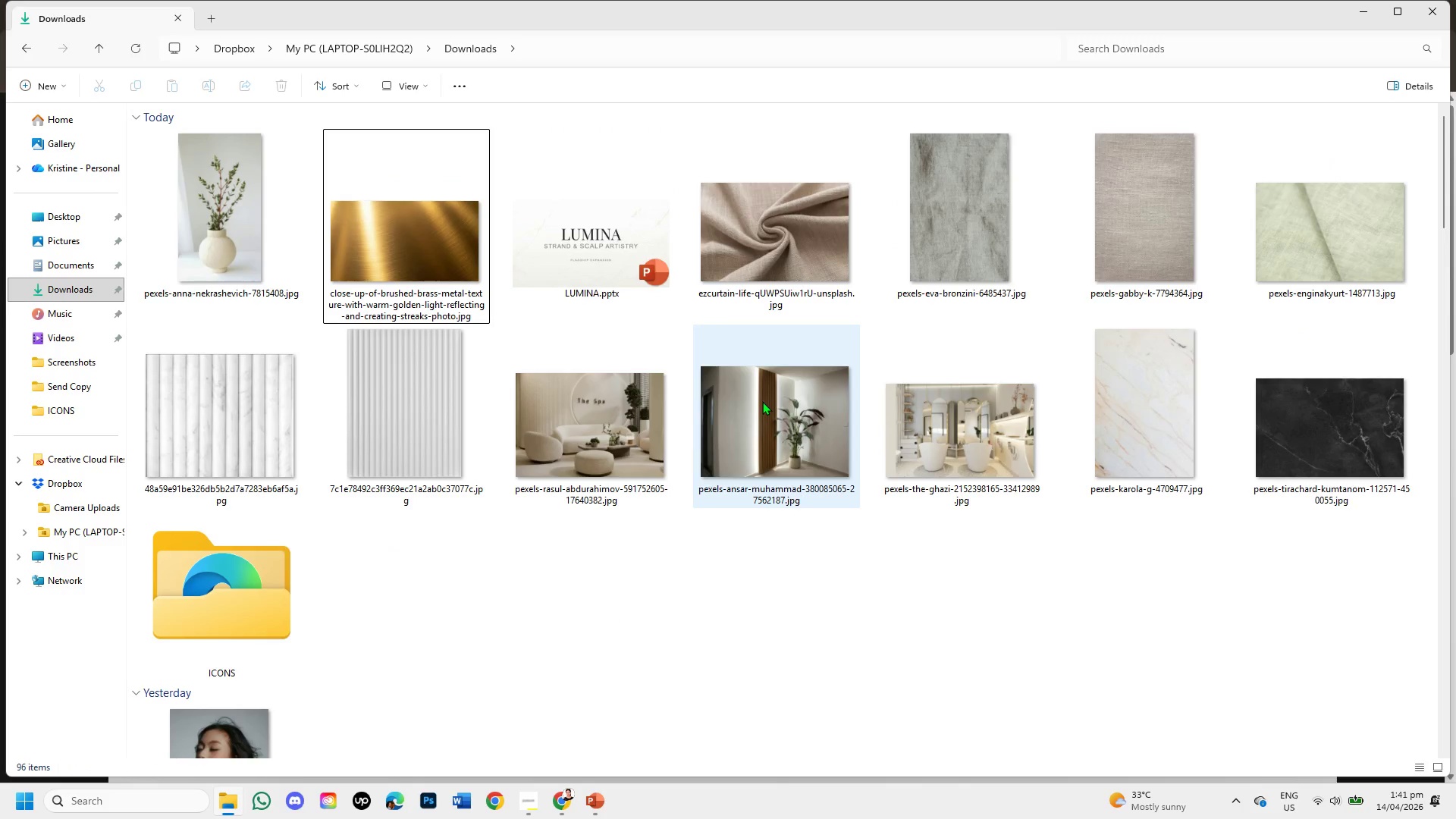 
right_click([762, 401])
 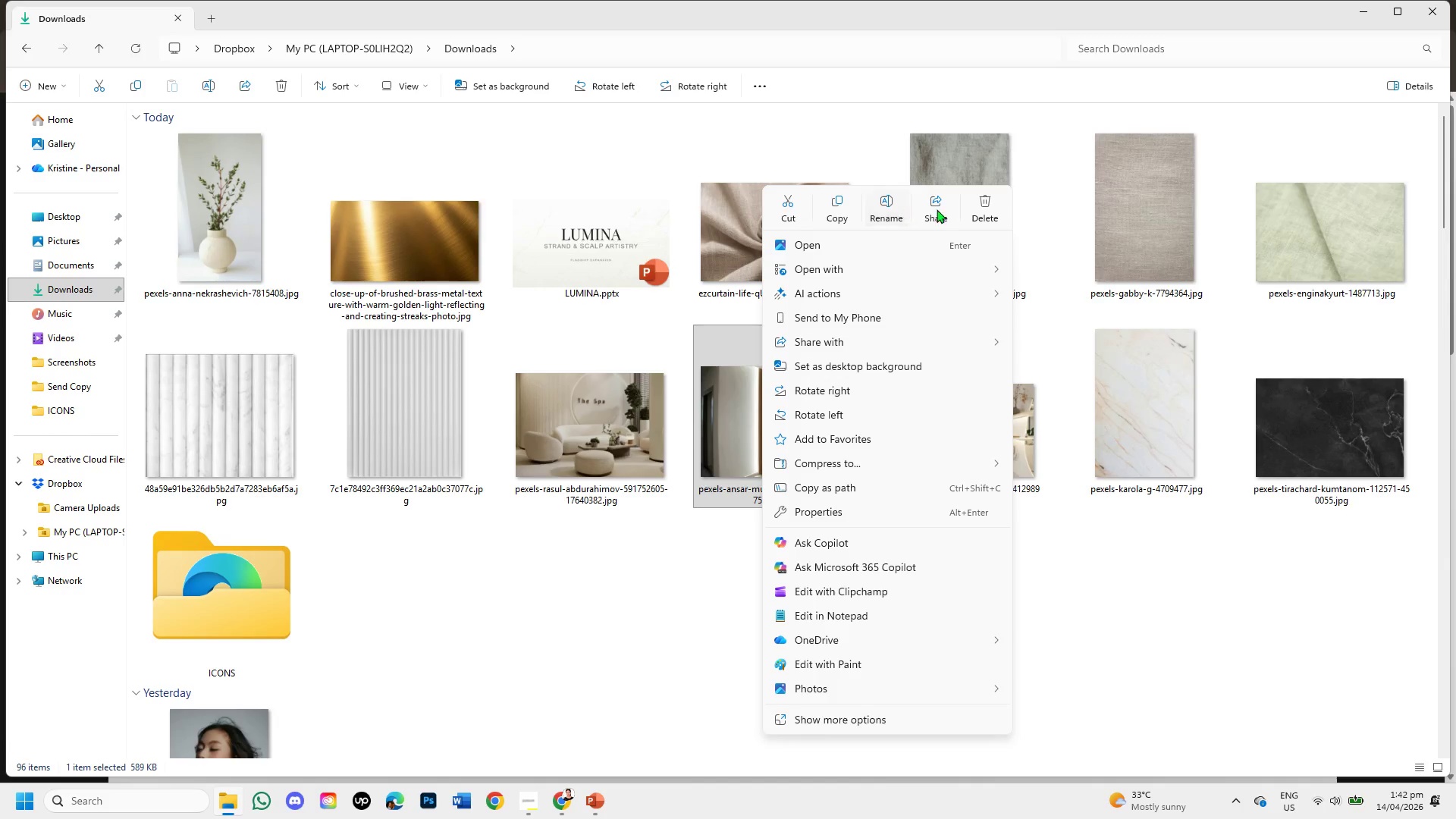 
left_click([985, 216])
 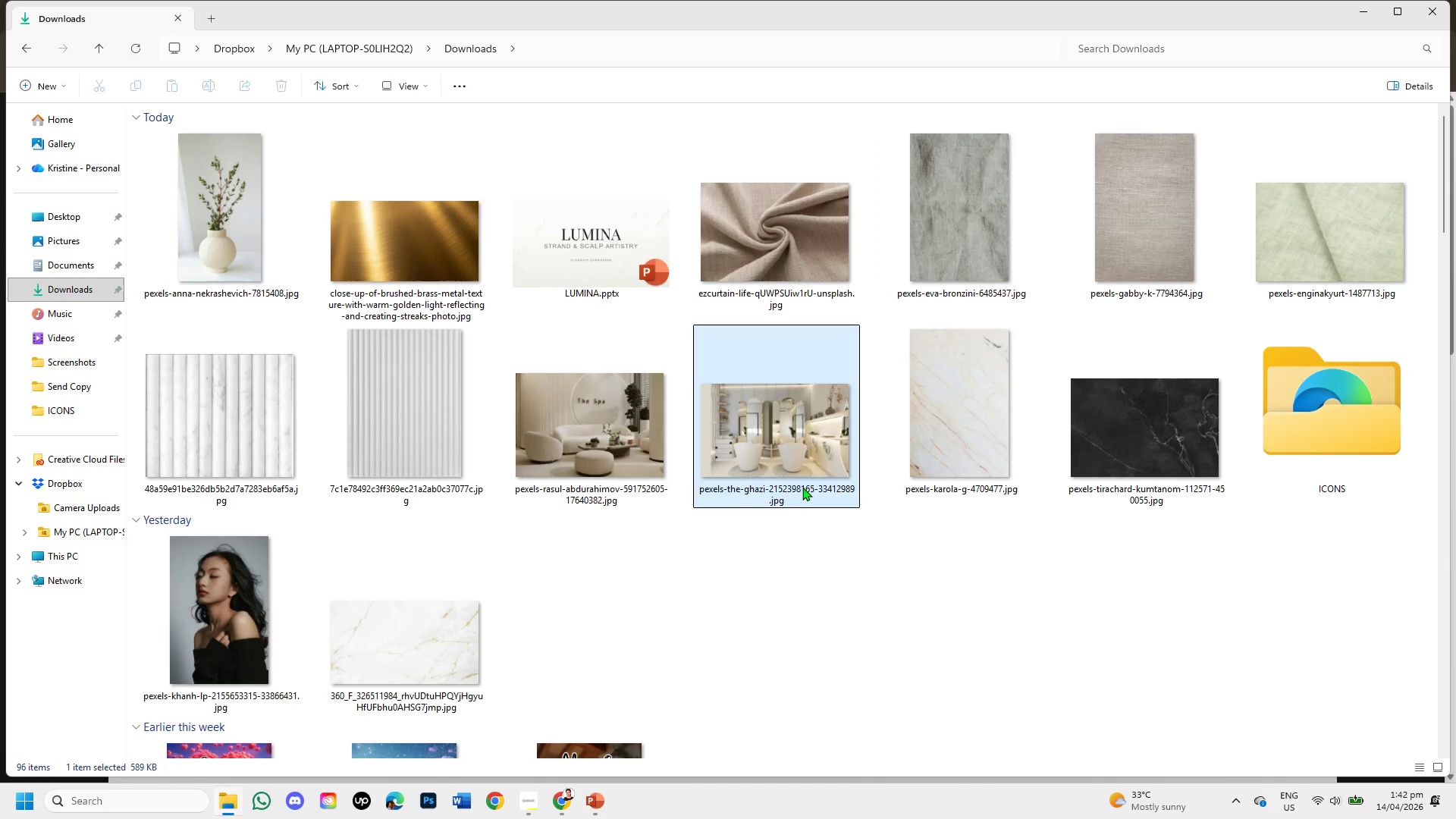 
mouse_move([743, 426])
 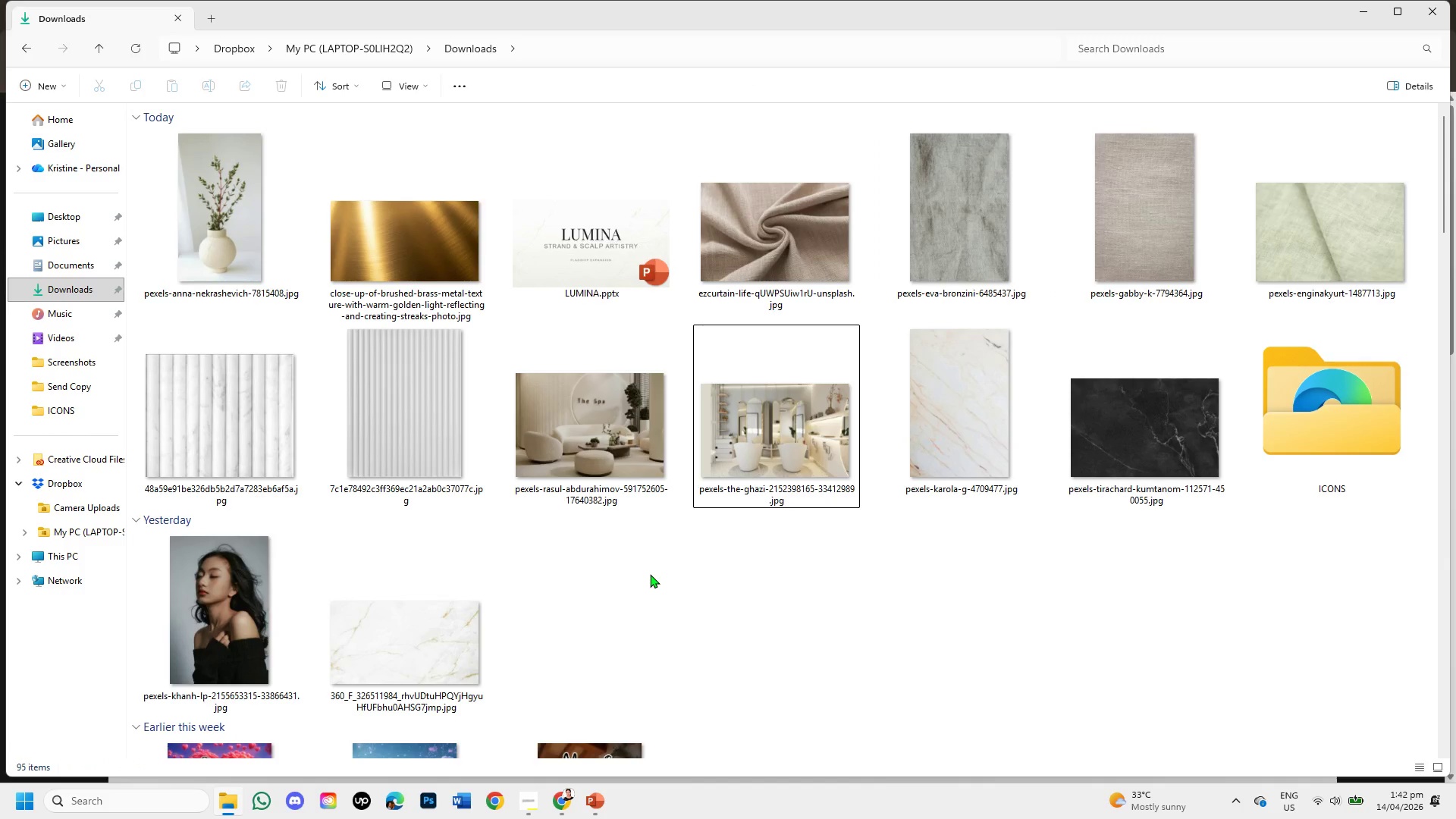 
wait(9.55)
 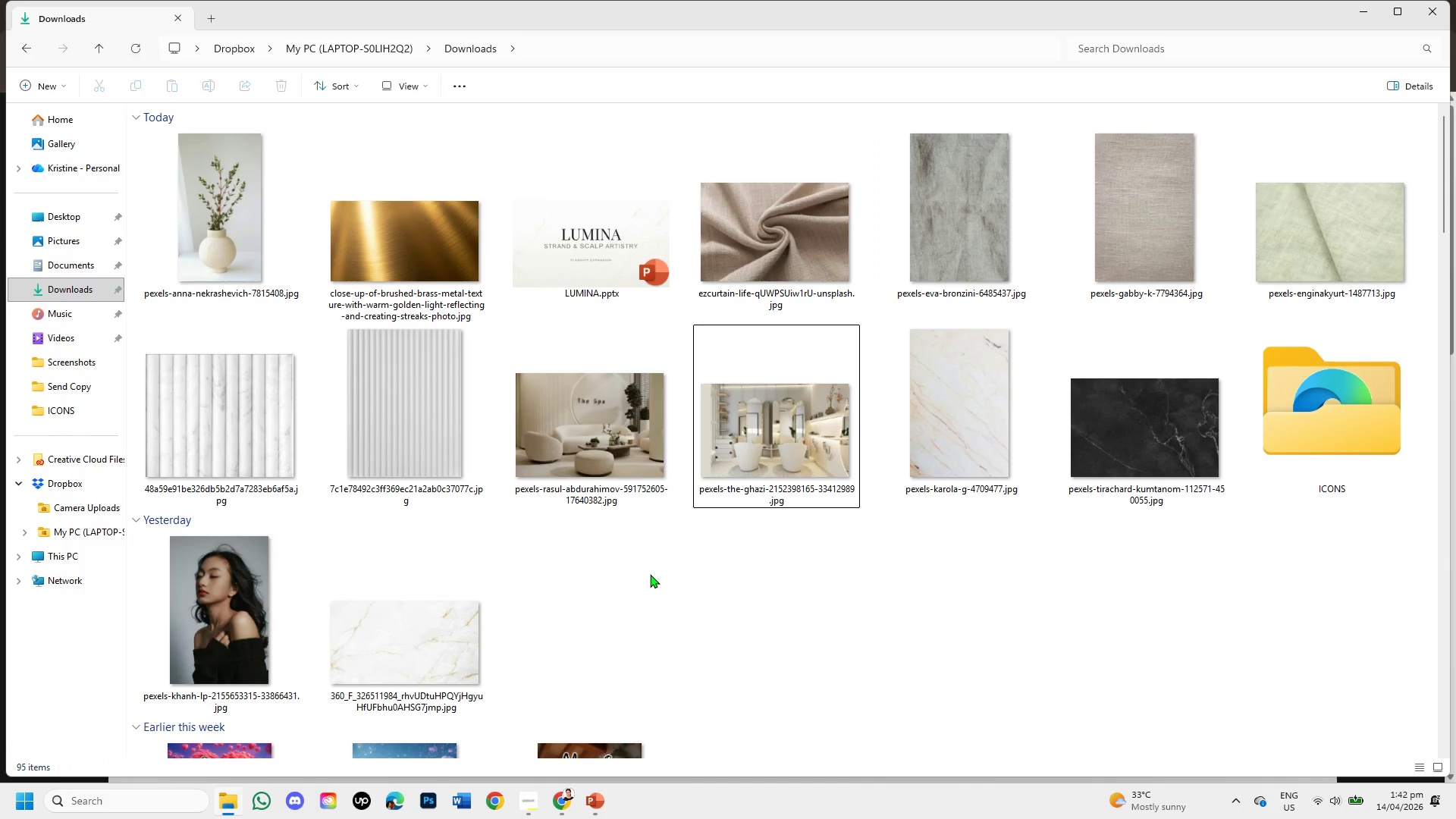 
right_click([187, 406])
 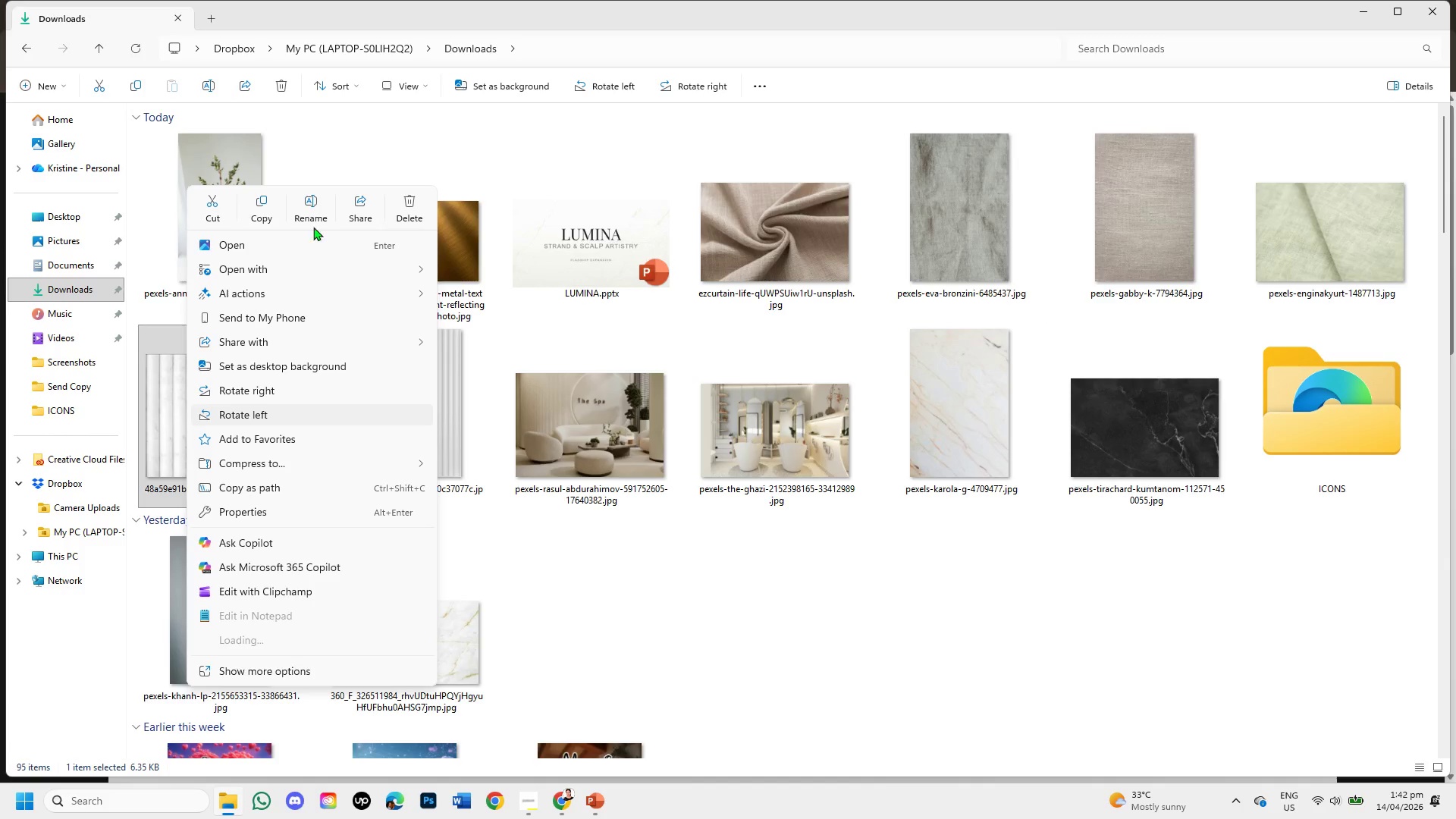 
left_click([401, 206])
 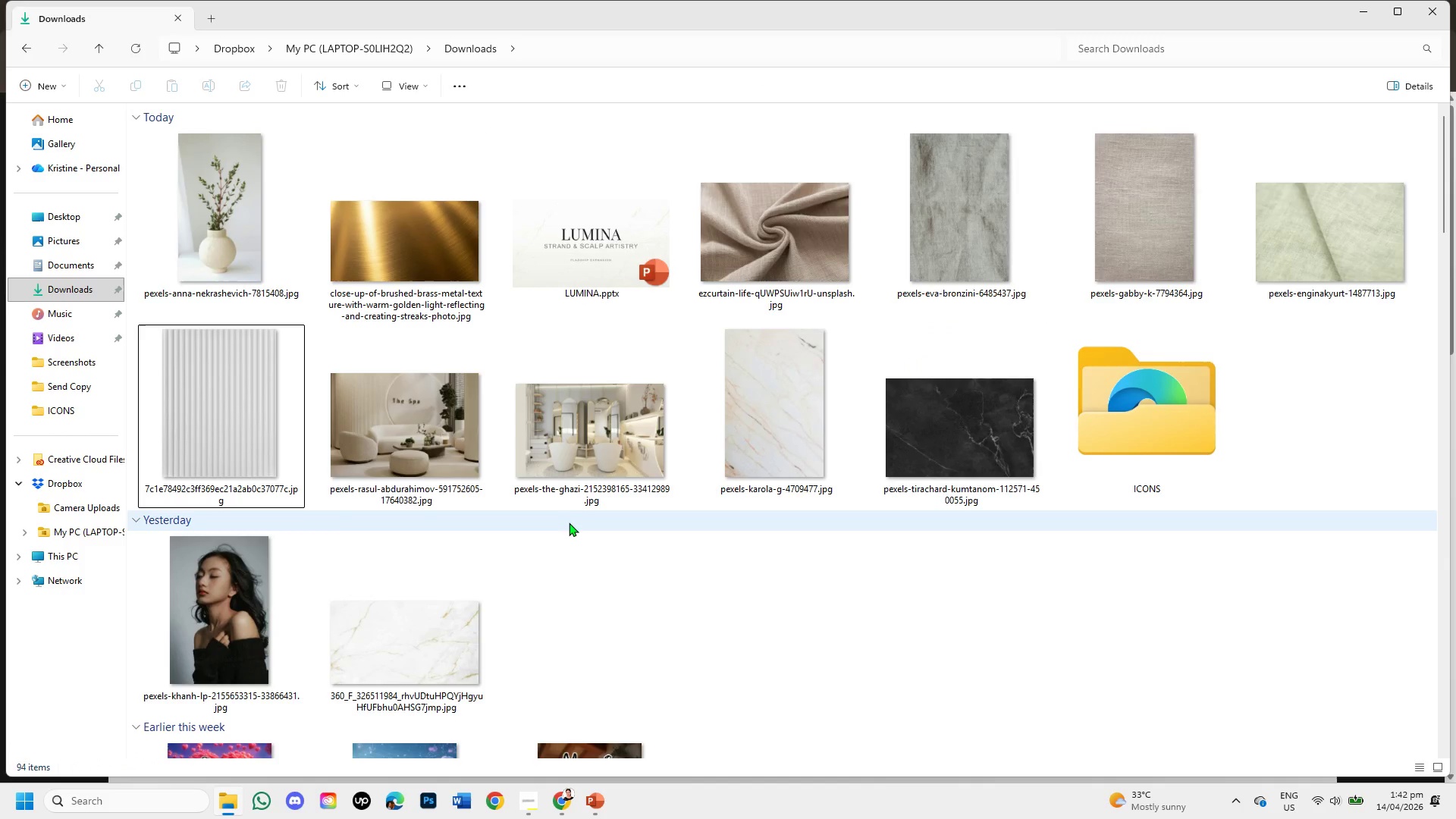 
scroll: coordinate [501, 631], scroll_direction: down, amount: 2.0
 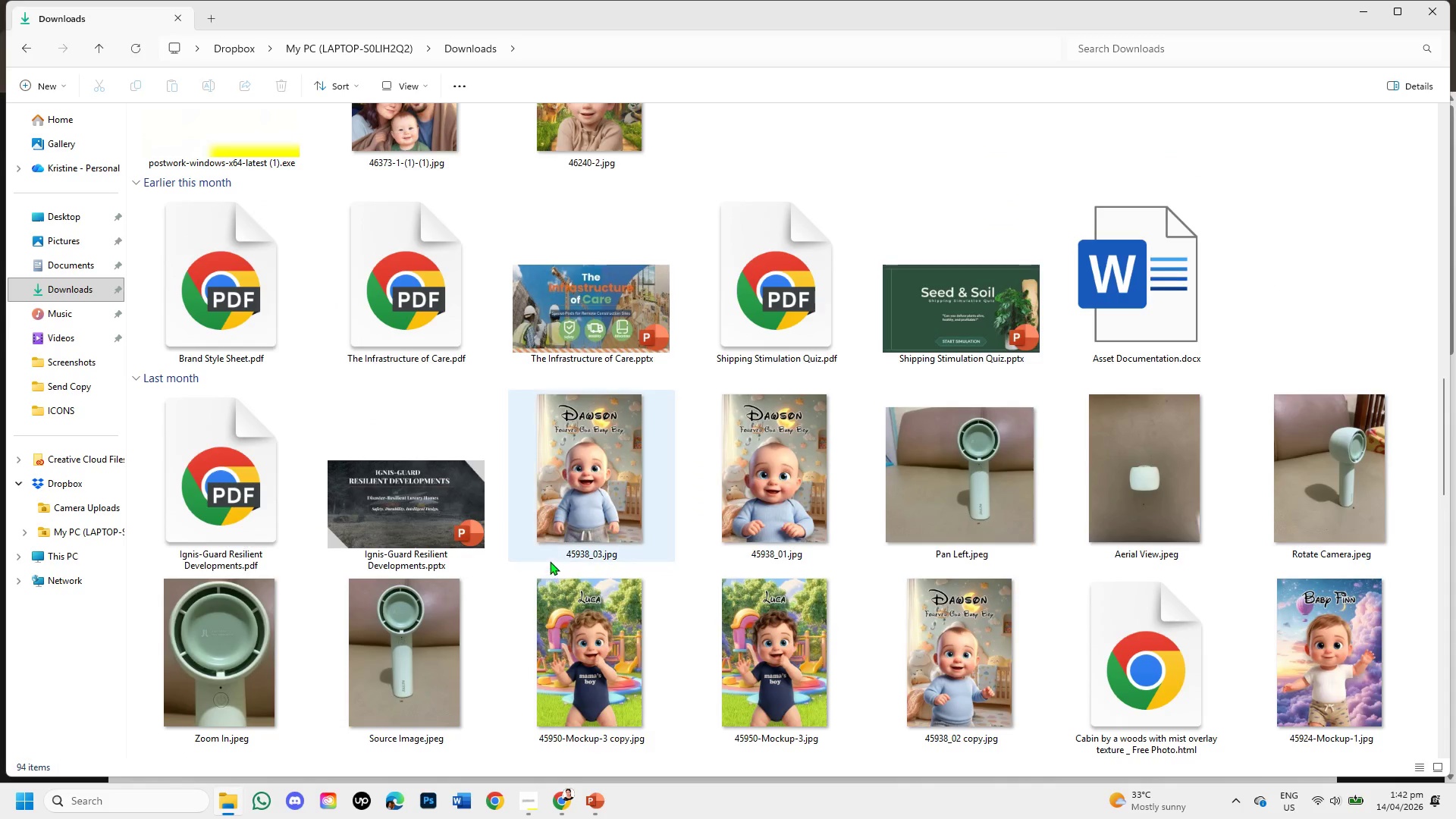 
scroll: coordinate [551, 556], scroll_direction: up, amount: 2.0
 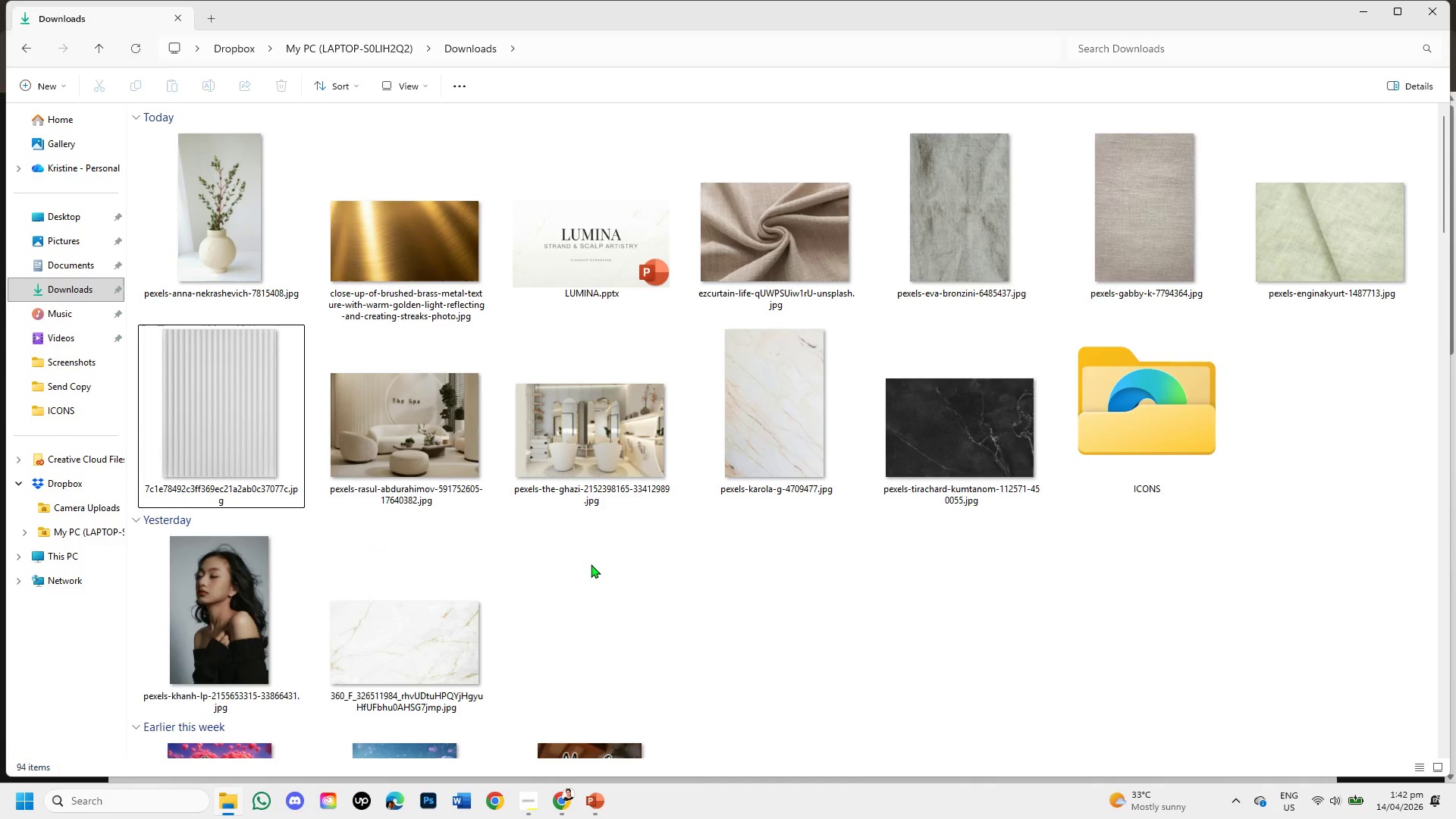 
mouse_move([545, 777])
 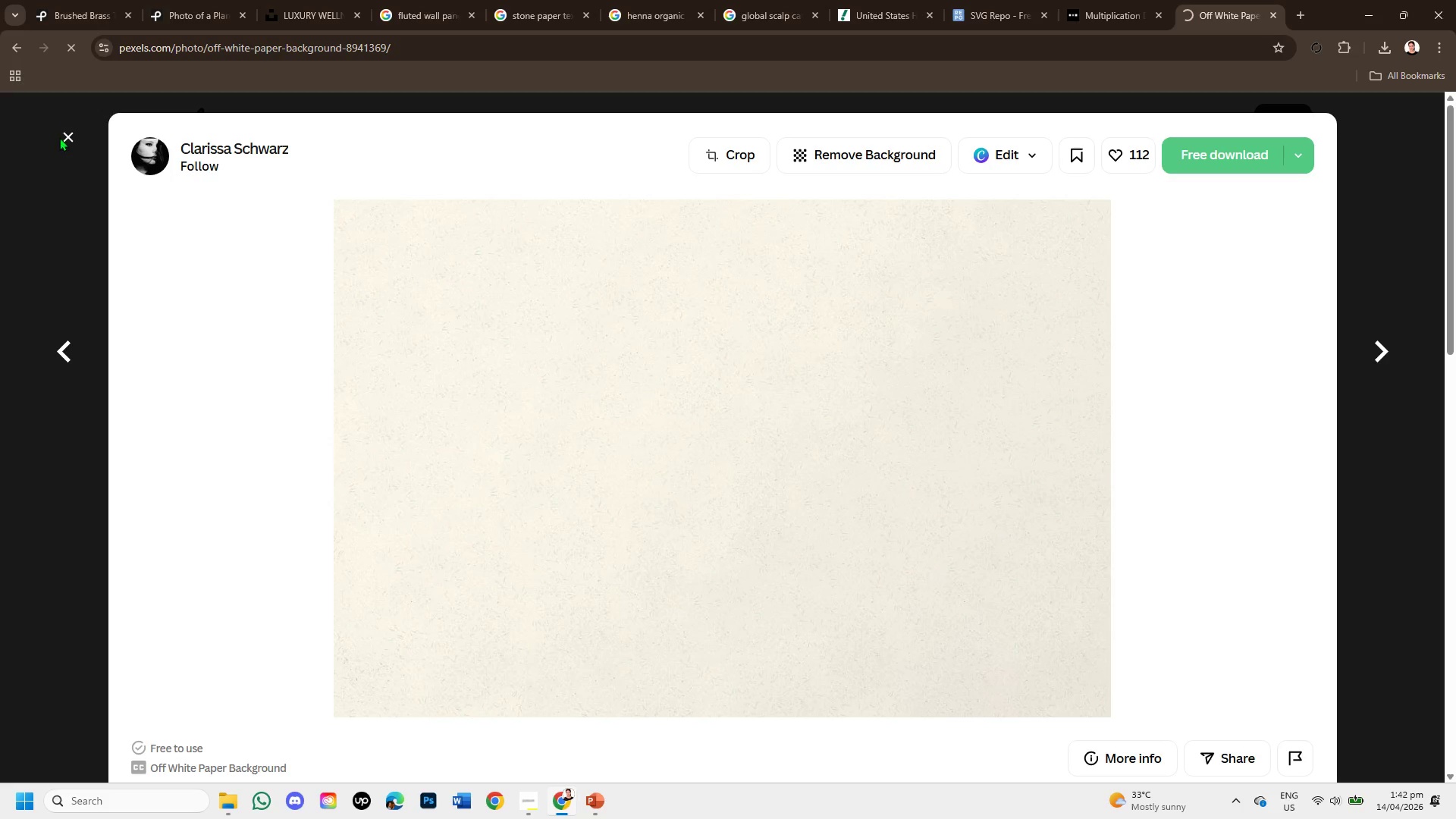 
left_click([59, 137])
 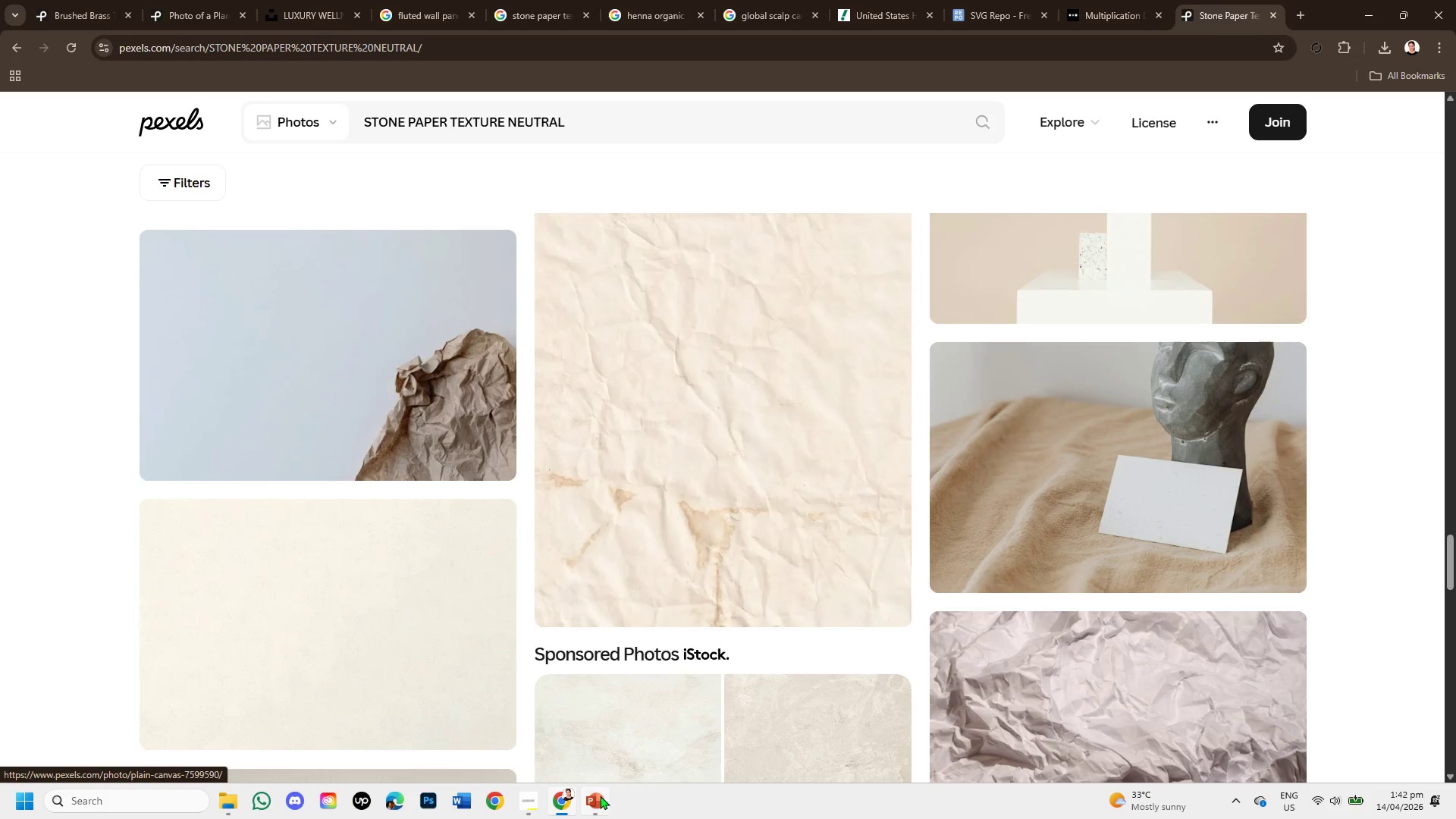 
left_click([597, 797])
 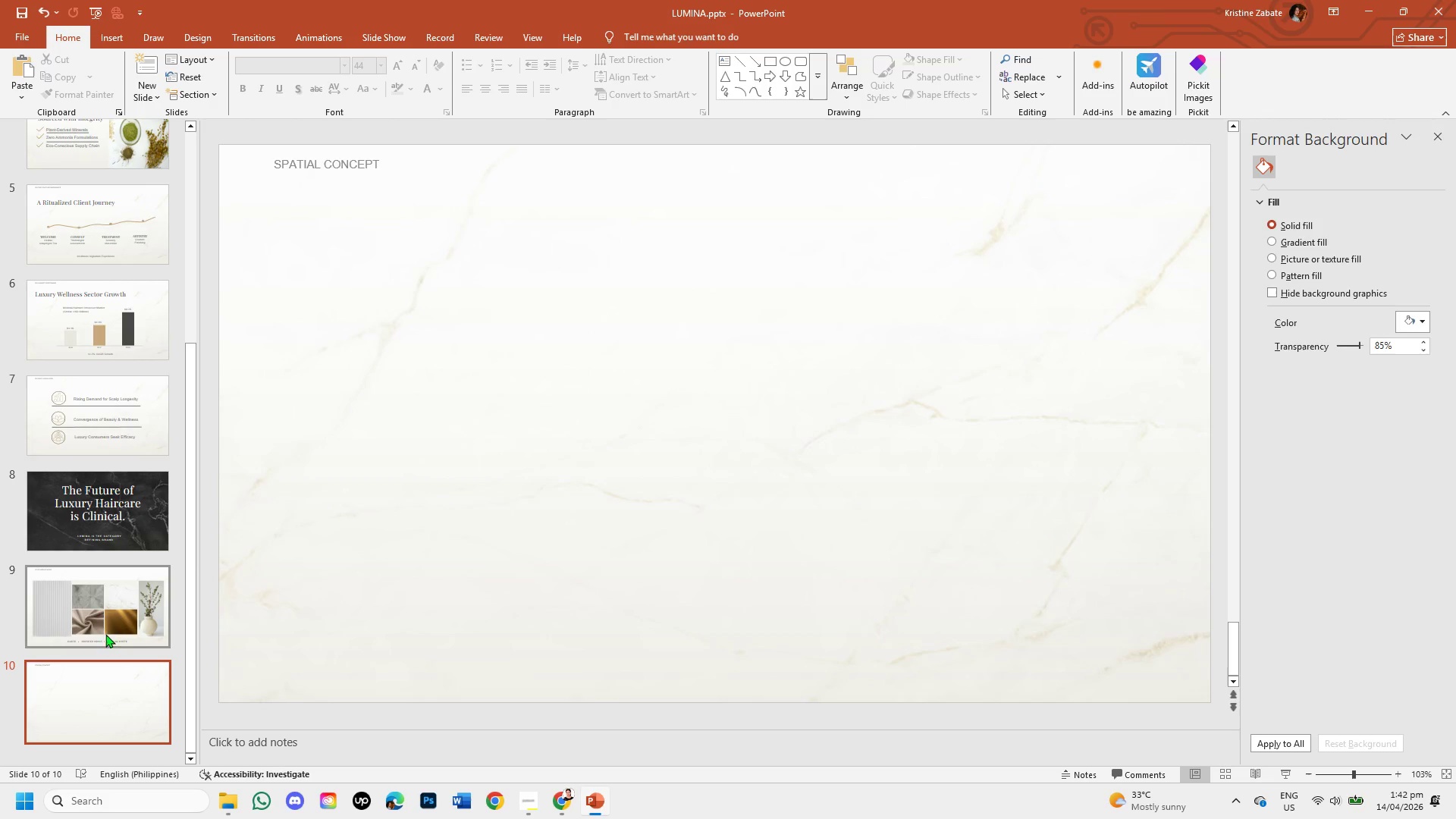 
left_click([96, 620])
 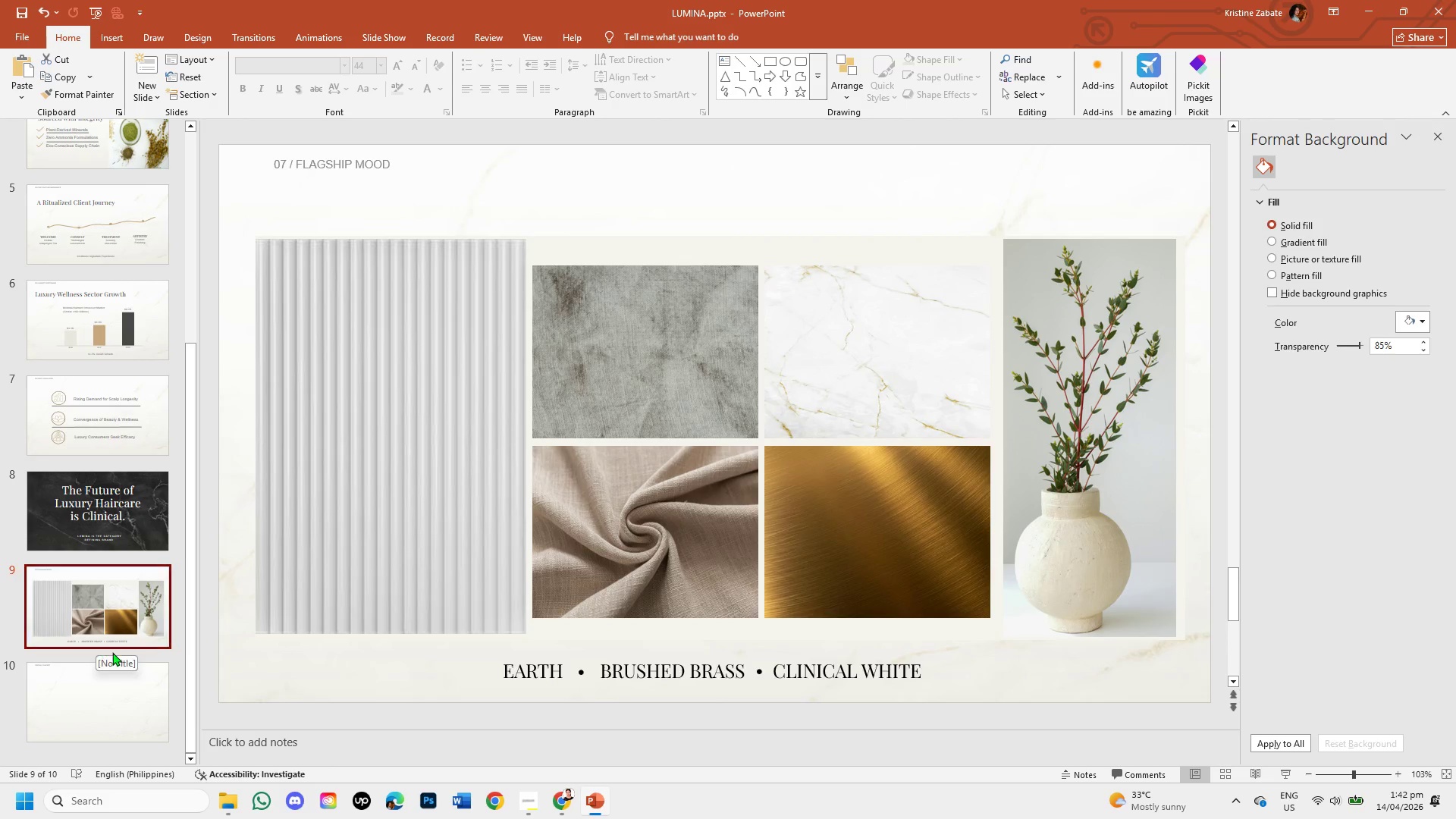 
left_click([943, 541])
 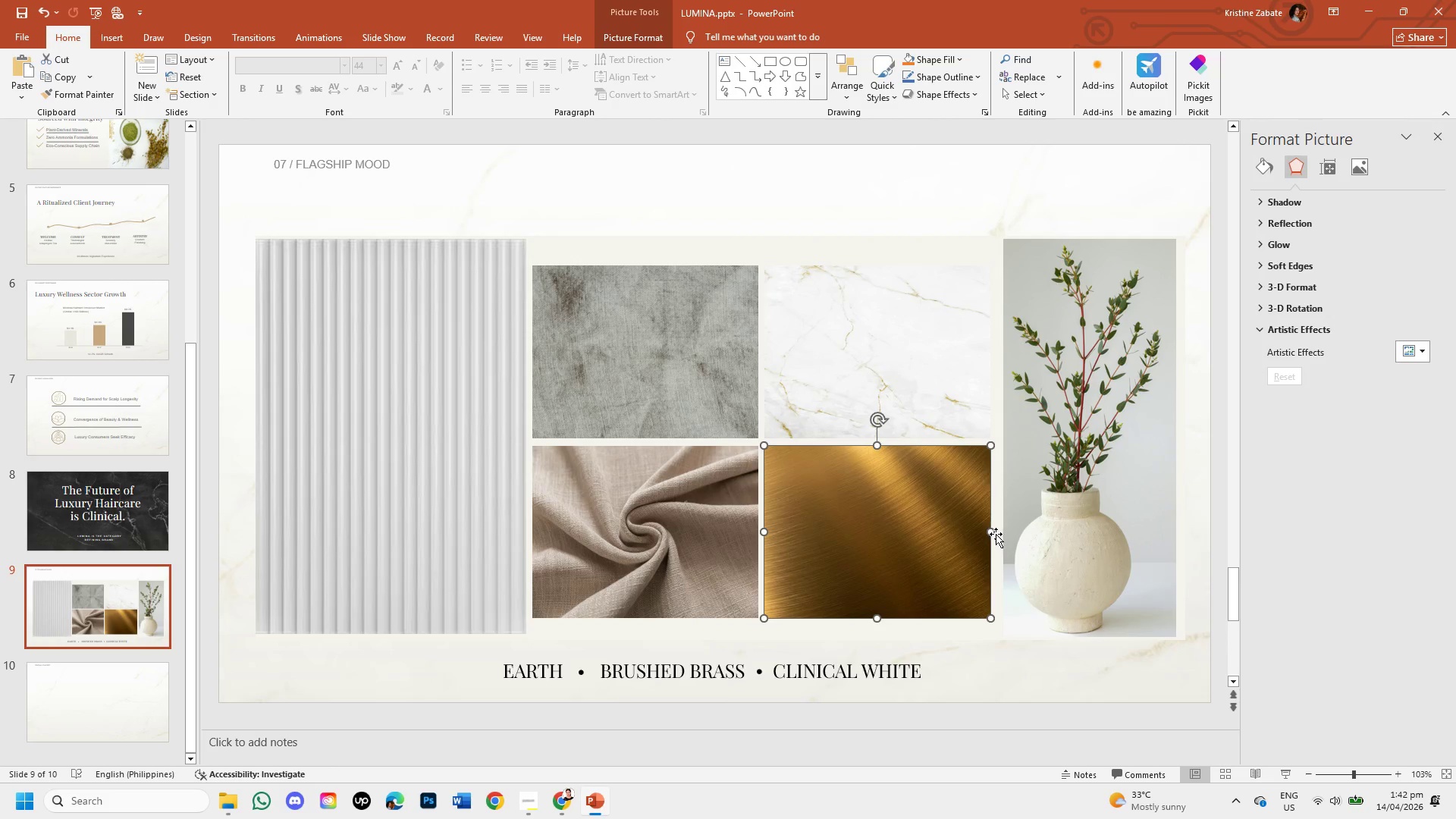 
wait(10.56)
 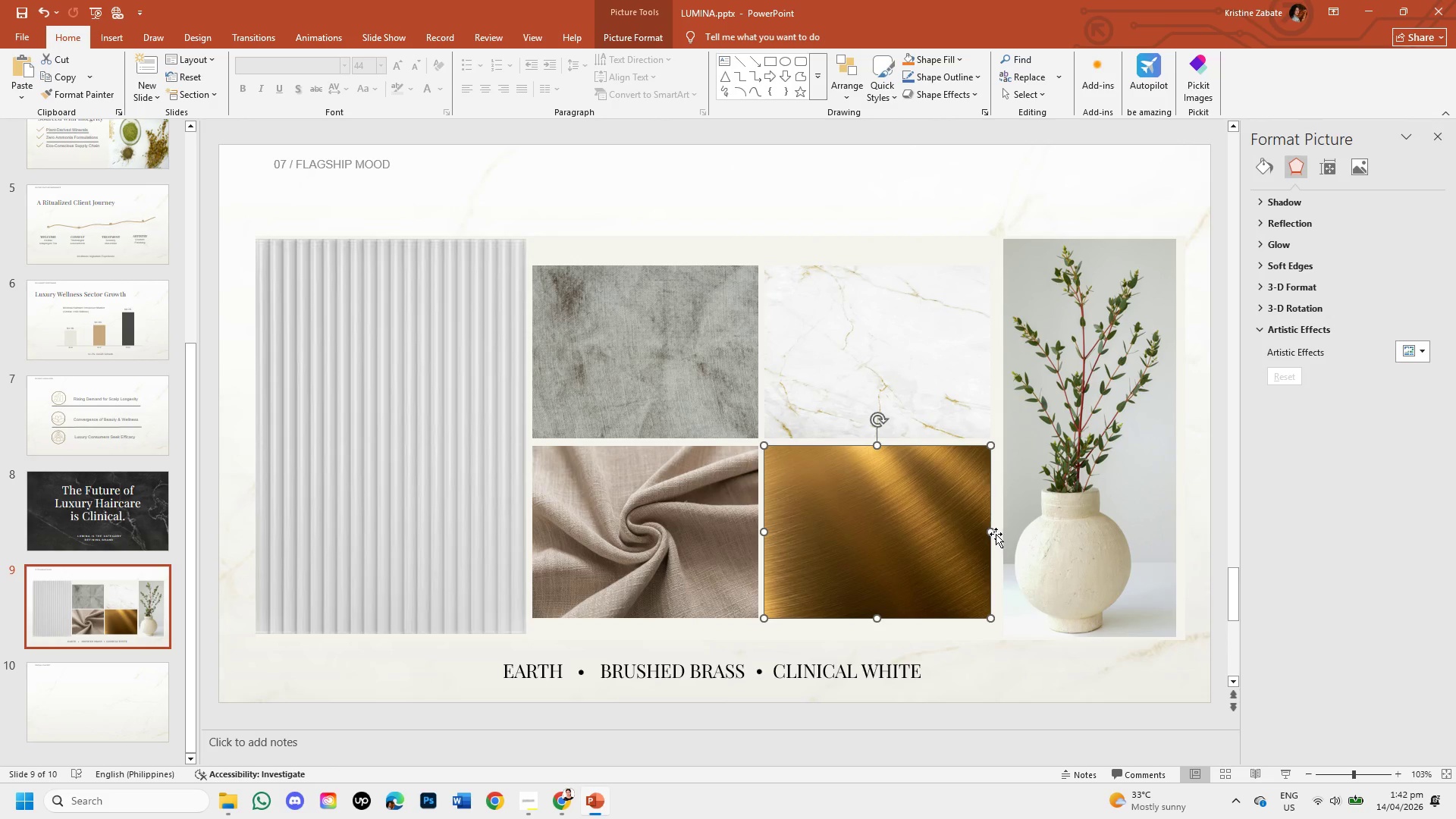 
left_click([902, 200])
 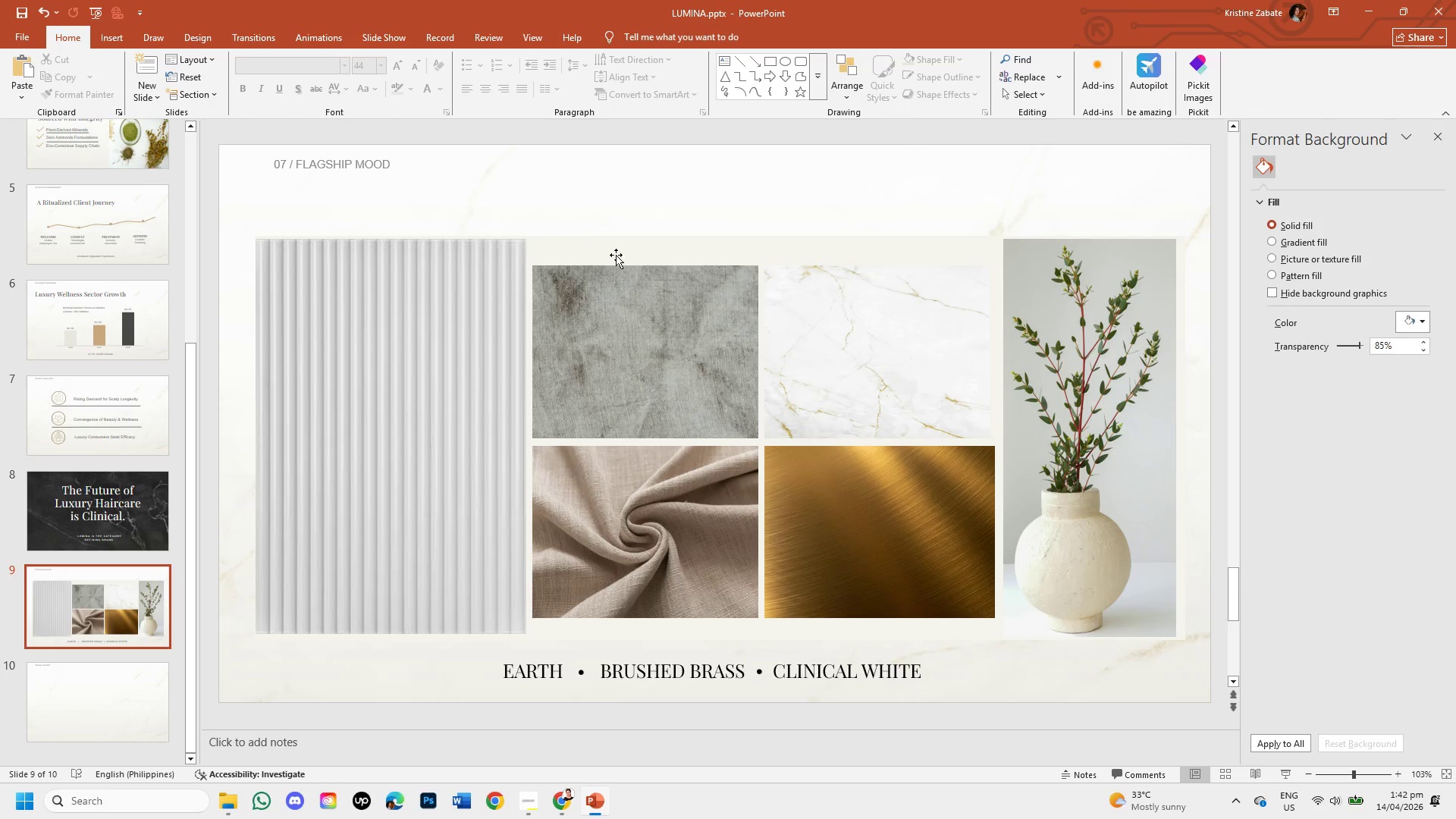 
left_click([113, 680])
 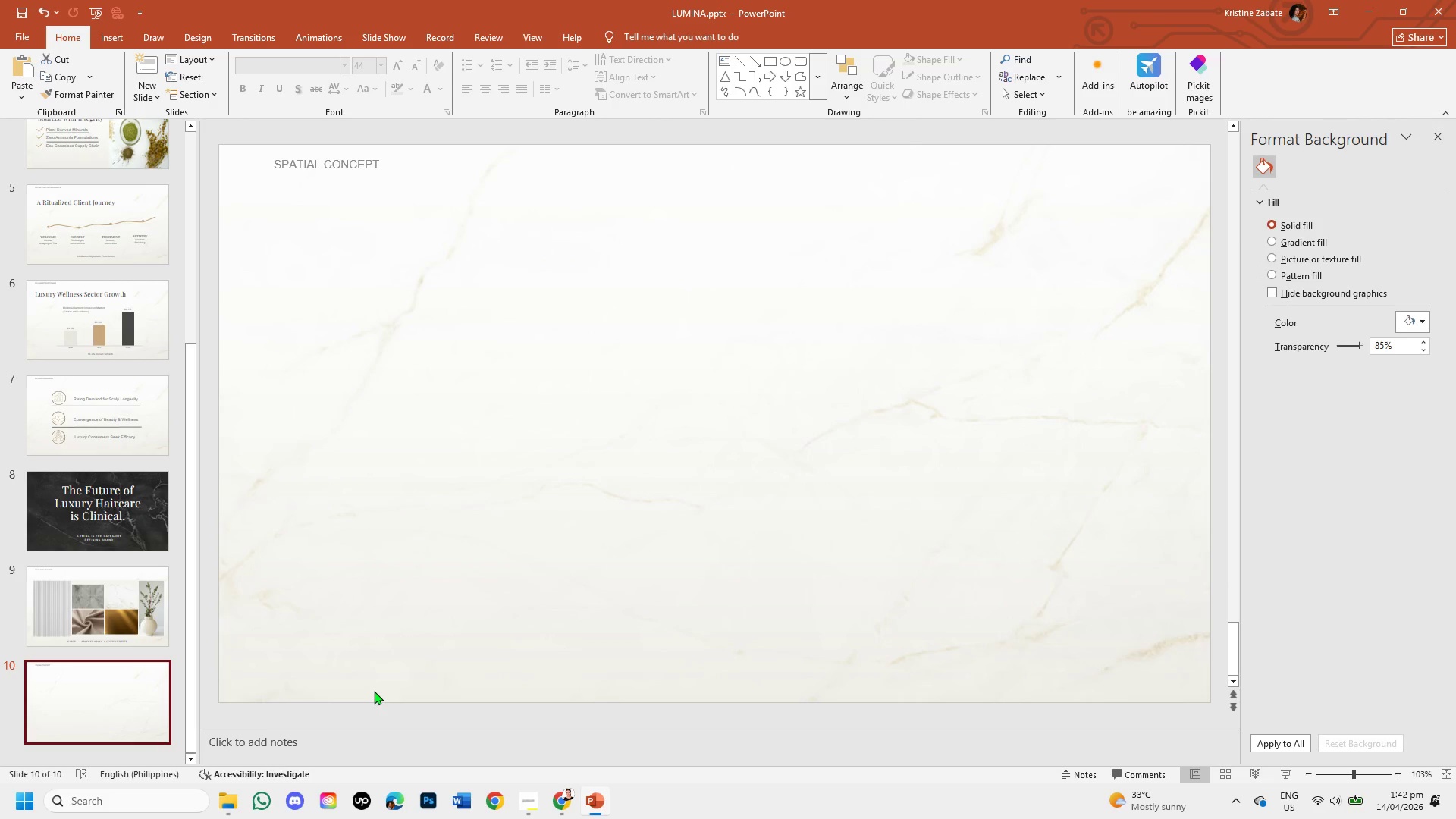 
wait(10.92)
 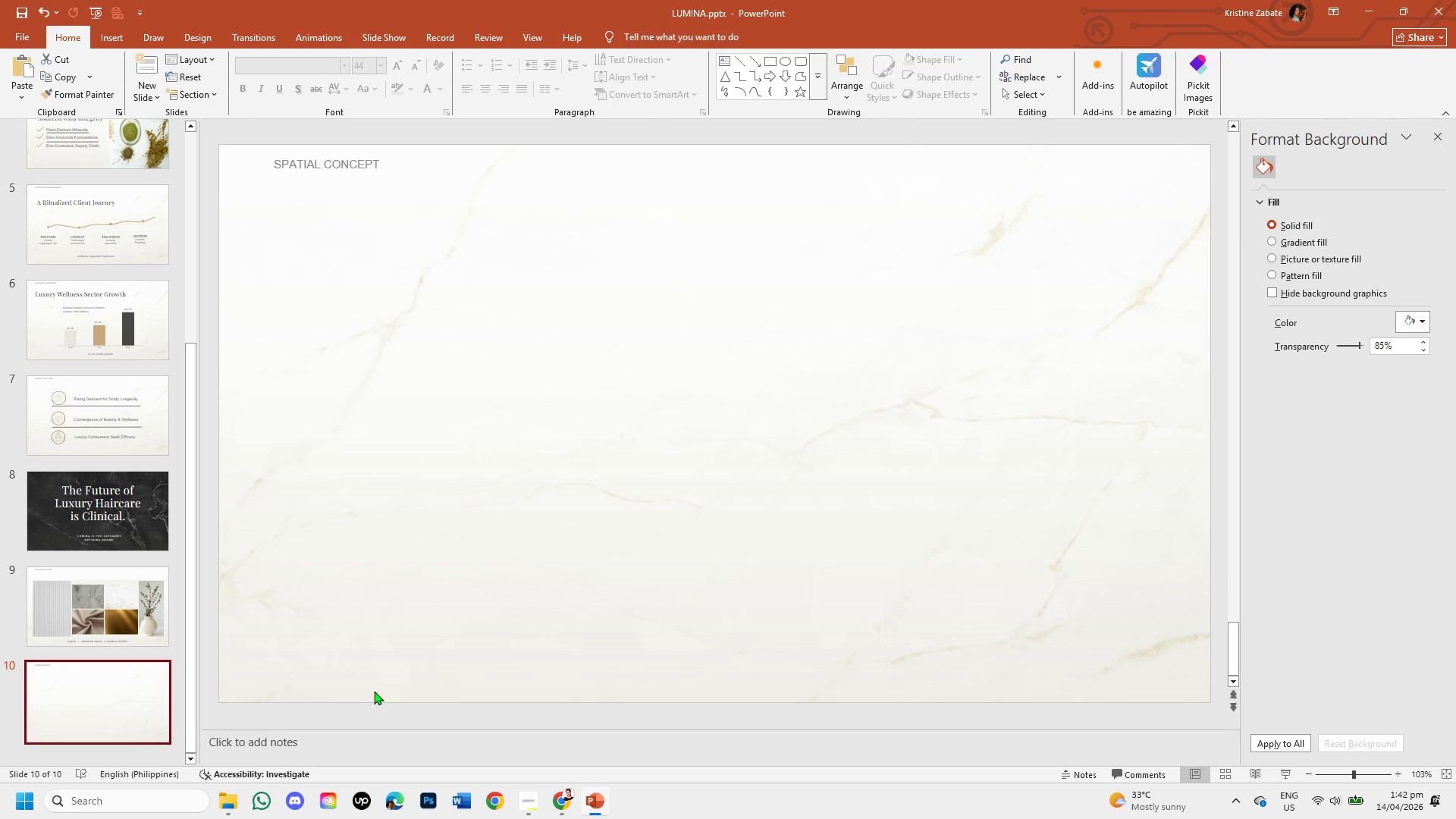 
mouse_move([533, 806])
 